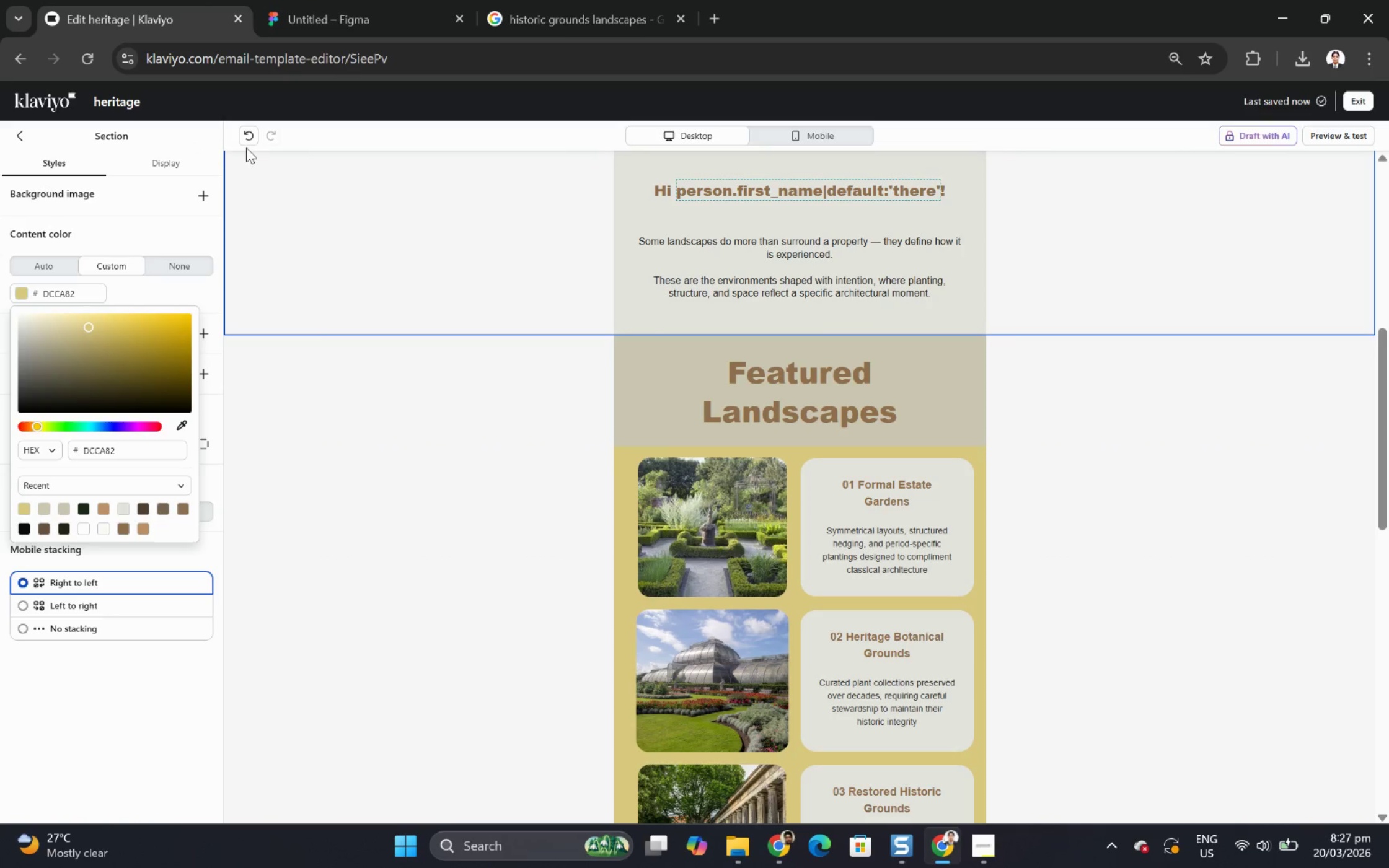 
left_click([242, 134])
 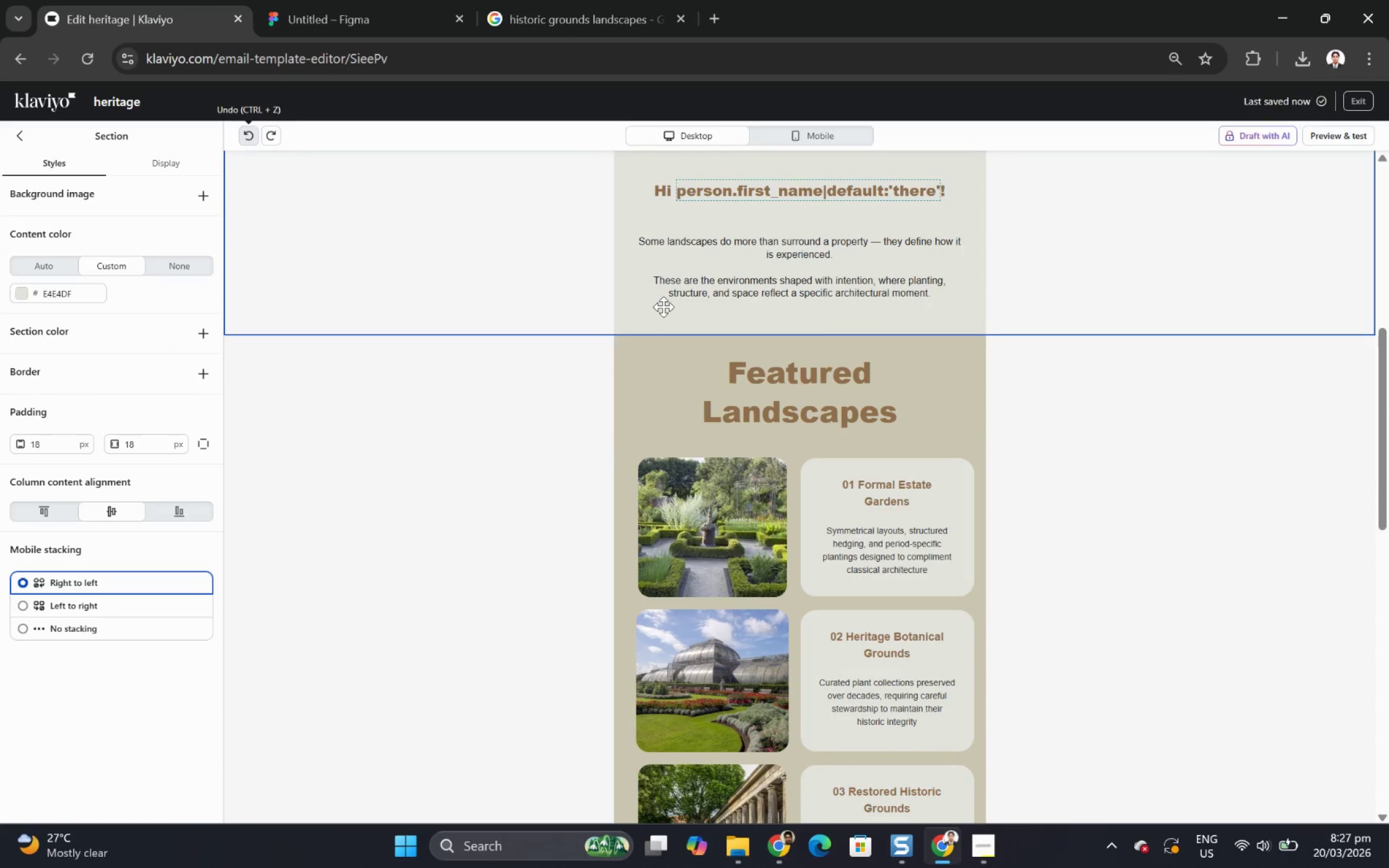 
scroll: coordinate [1166, 571], scroll_direction: down, amount: 5.0
 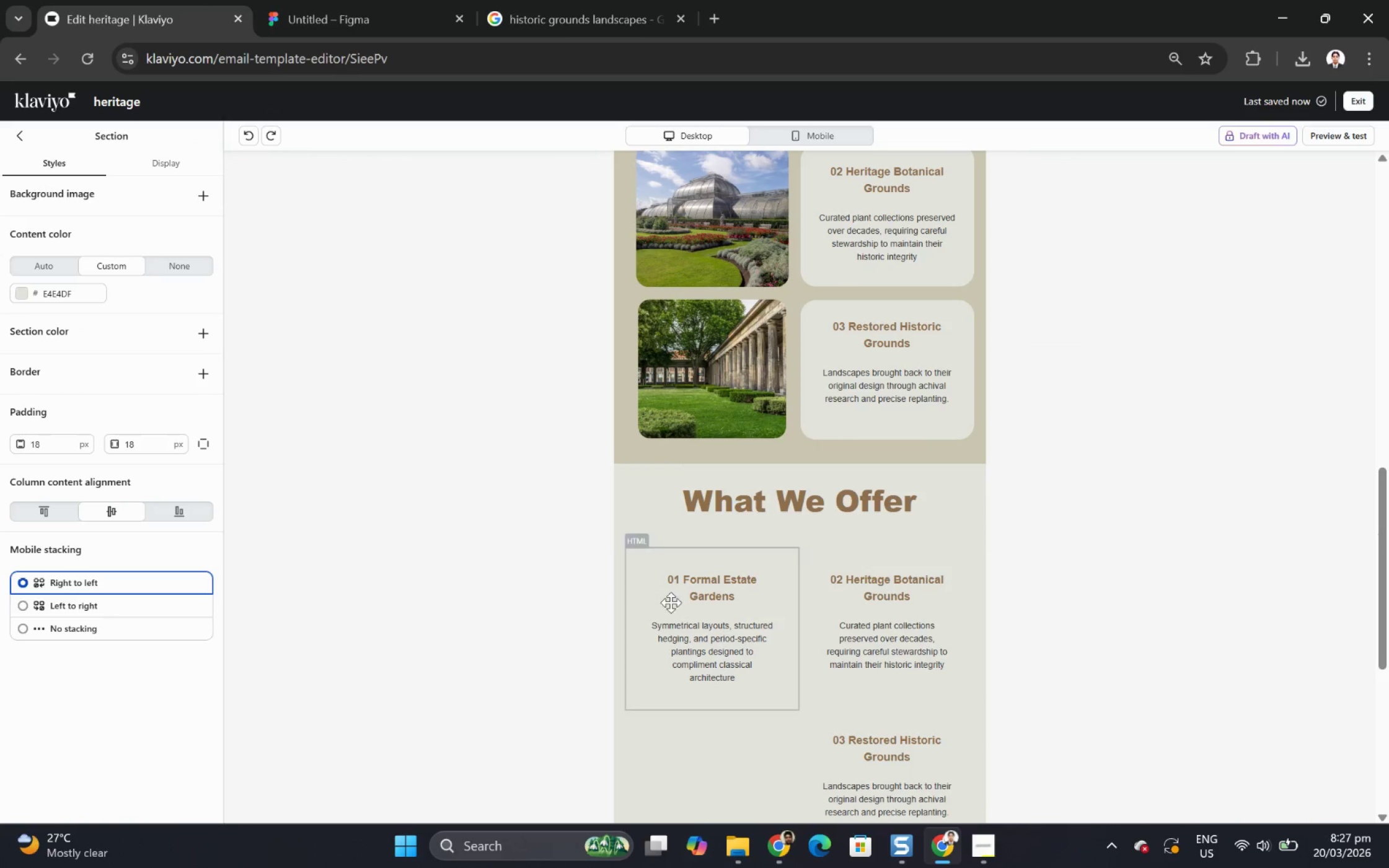 
left_click([763, 602])
 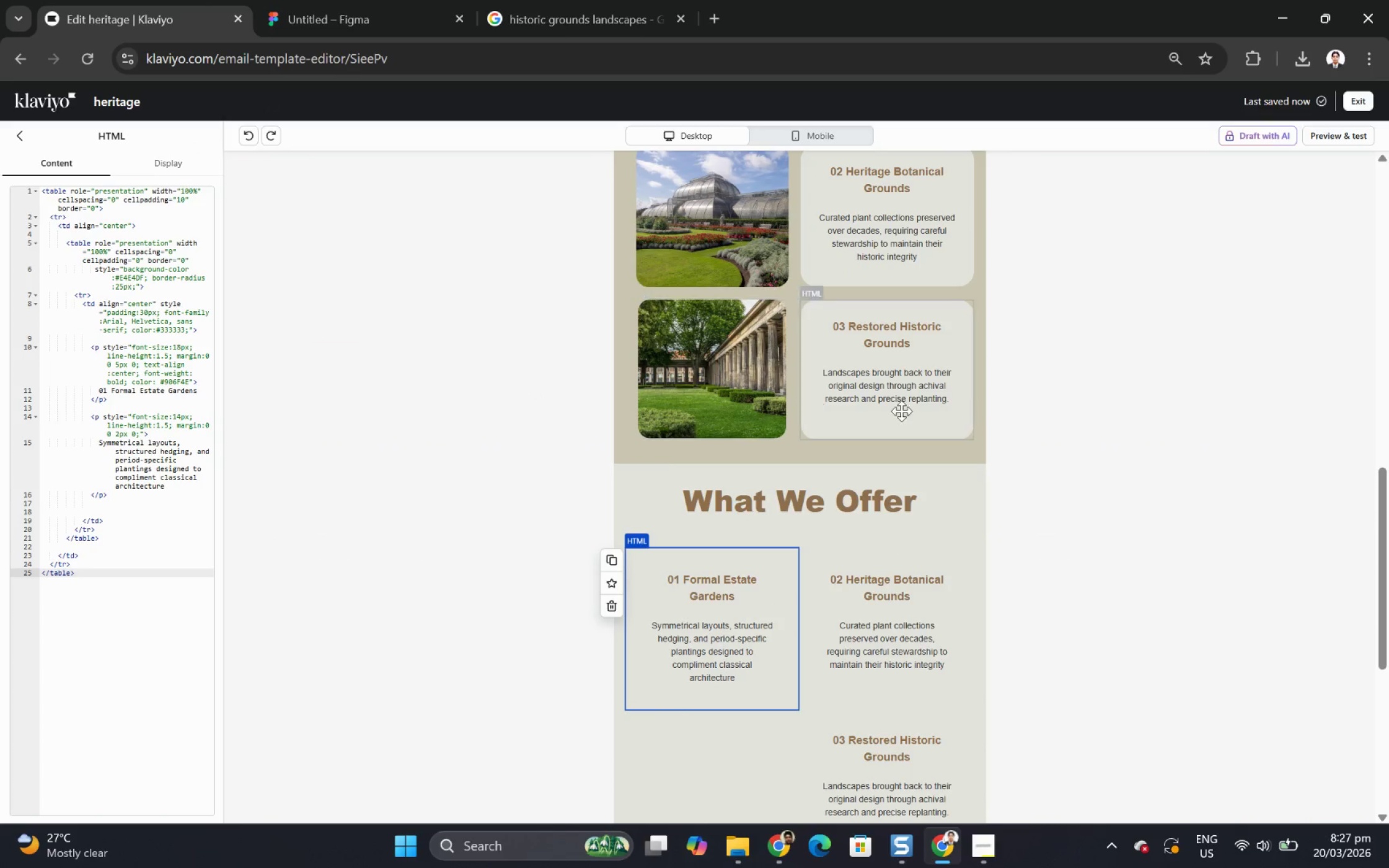 
scroll: coordinate [1138, 558], scroll_direction: down, amount: 4.0
 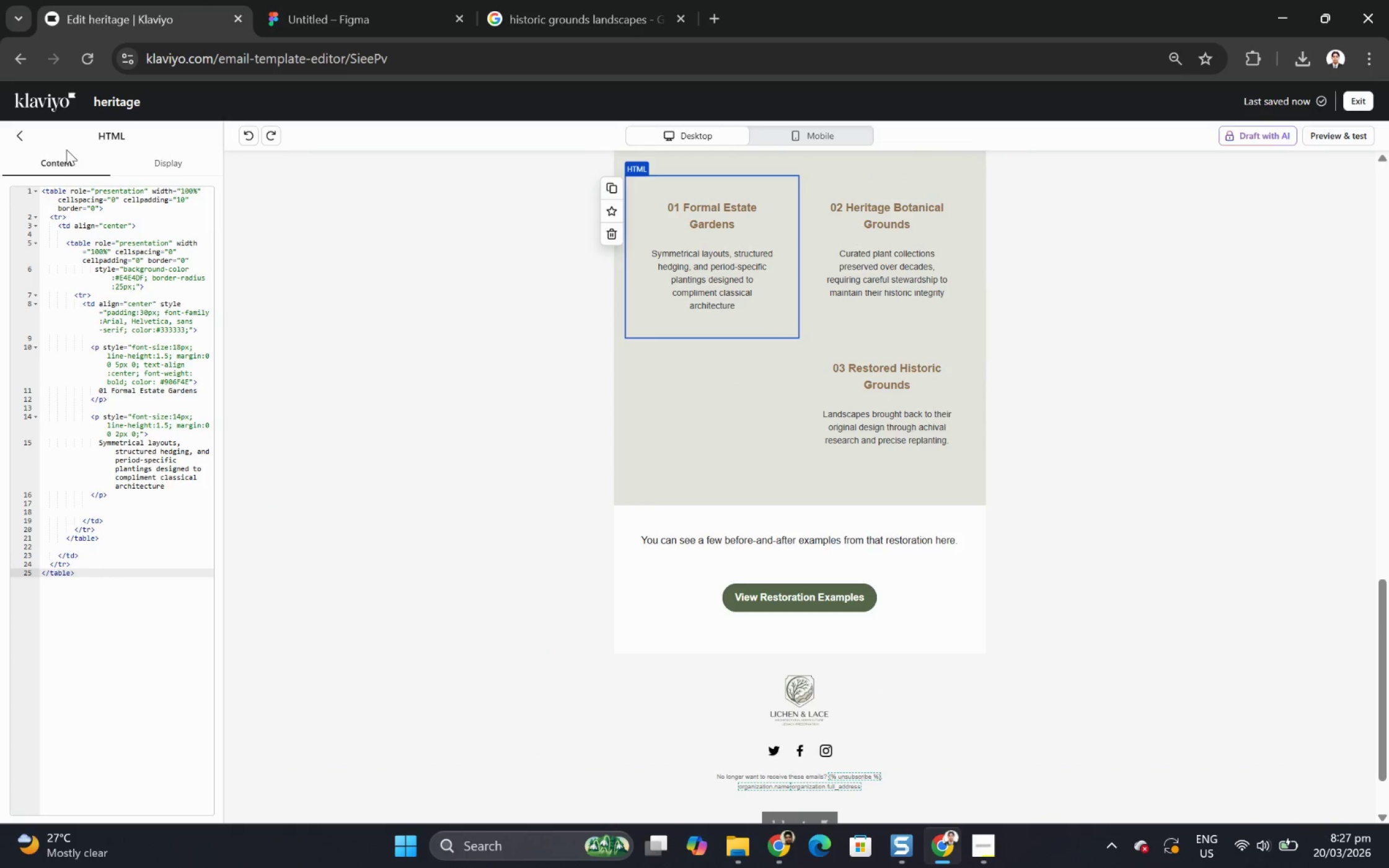 
left_click([25, 134])
 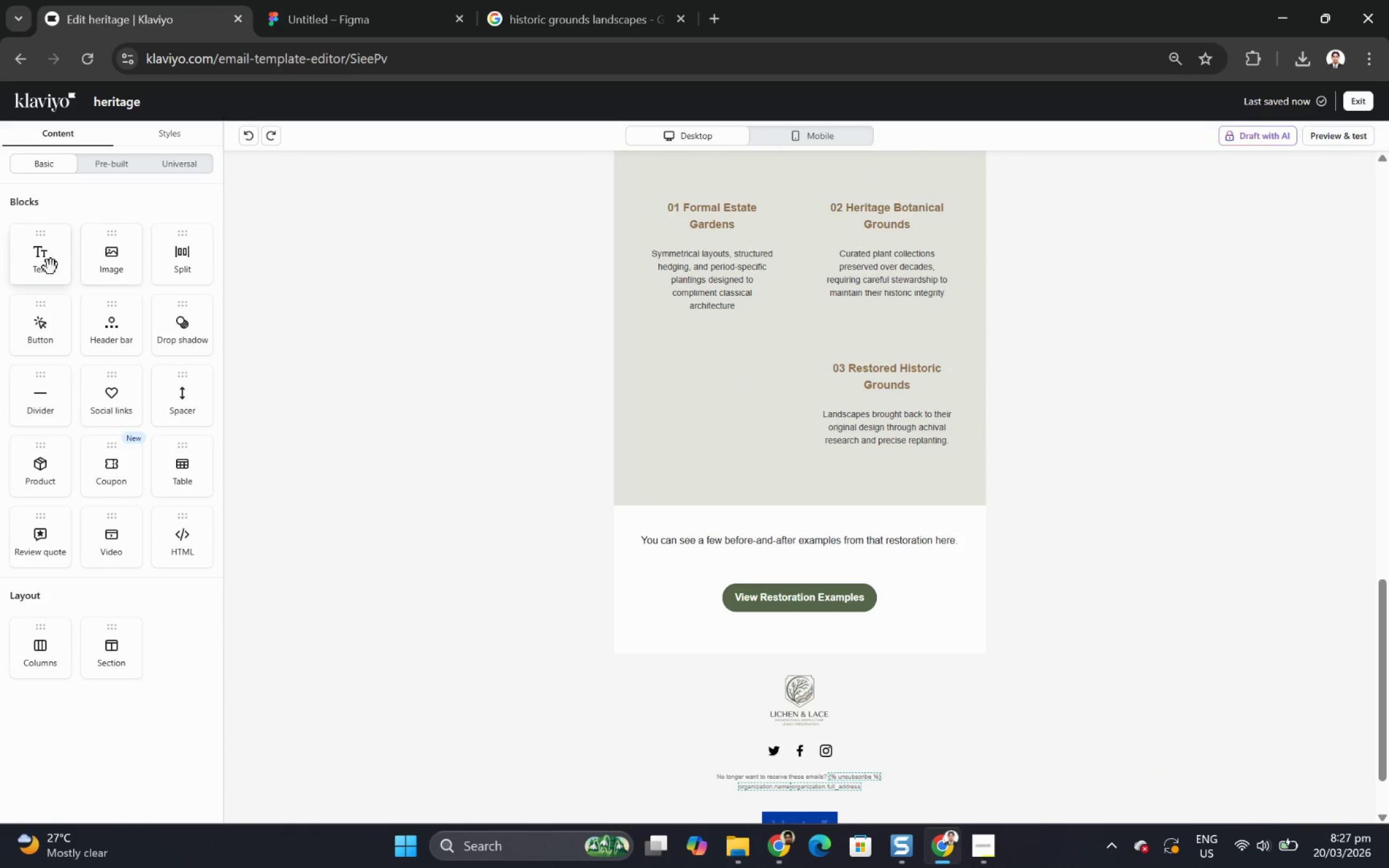 
wait(8.06)
 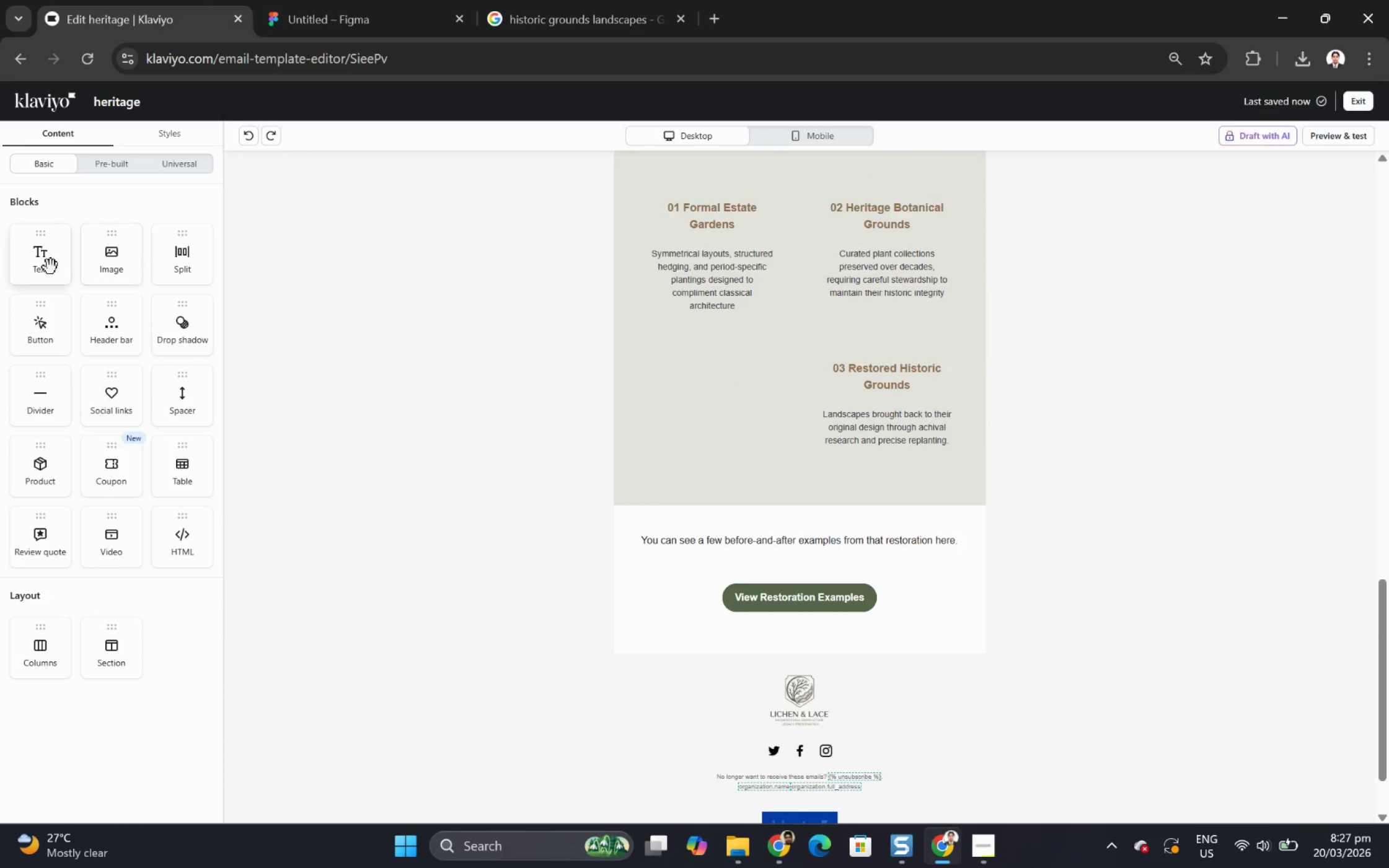 
scroll: coordinate [1065, 398], scroll_direction: up, amount: 1.0
 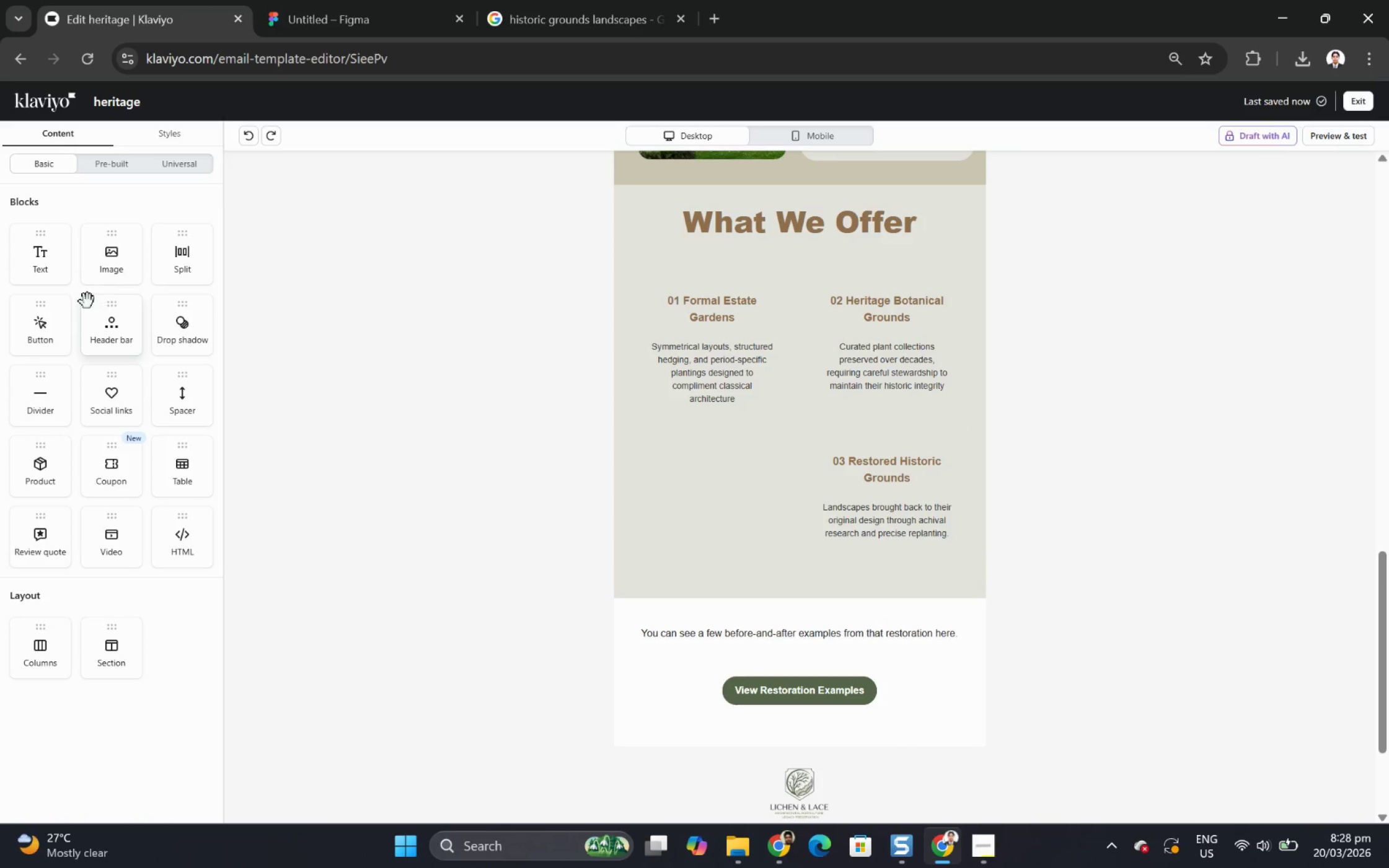 
left_click_drag(start_coordinate=[34, 256], to_coordinate=[747, 426])
 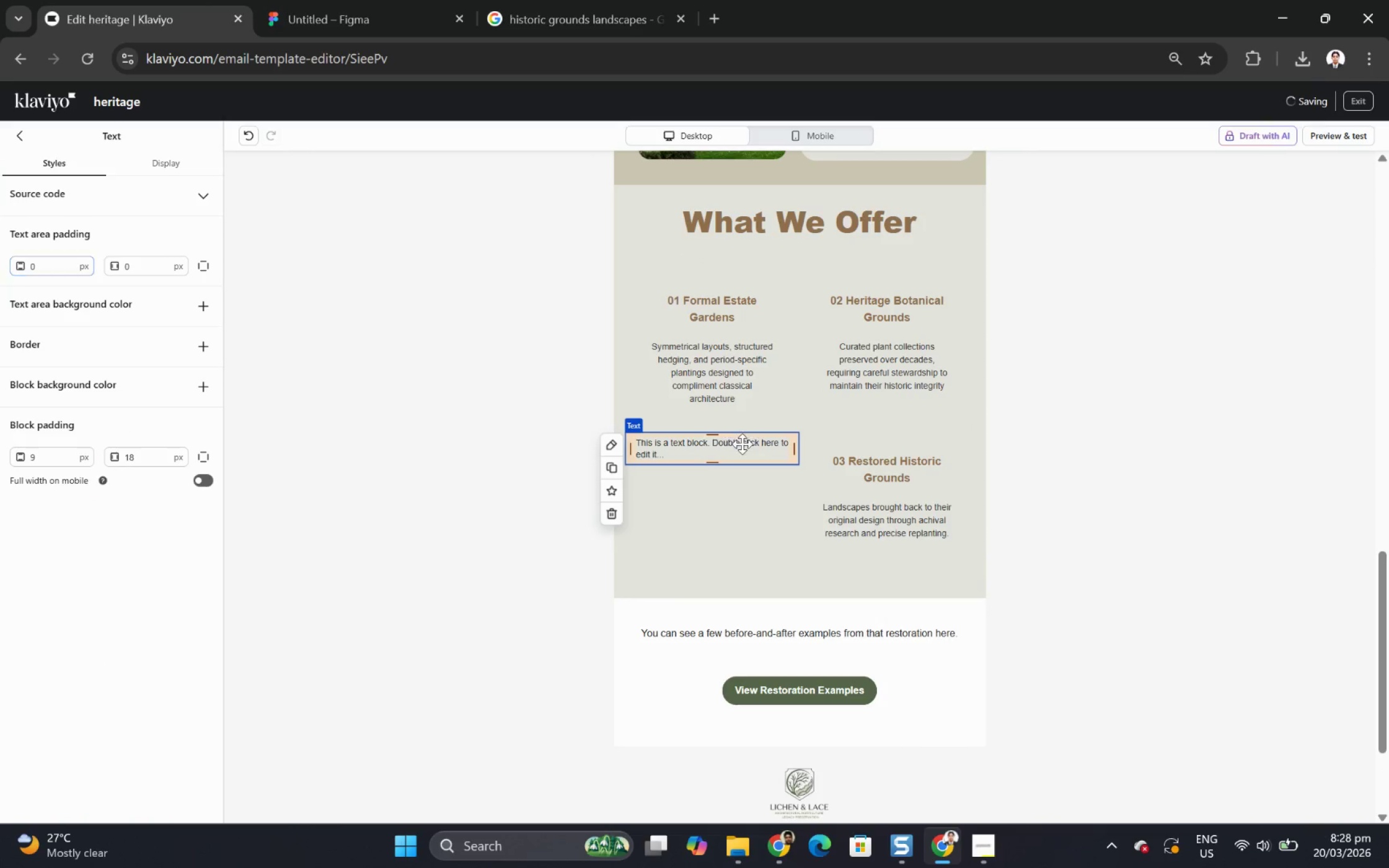 
double_click([736, 448])
 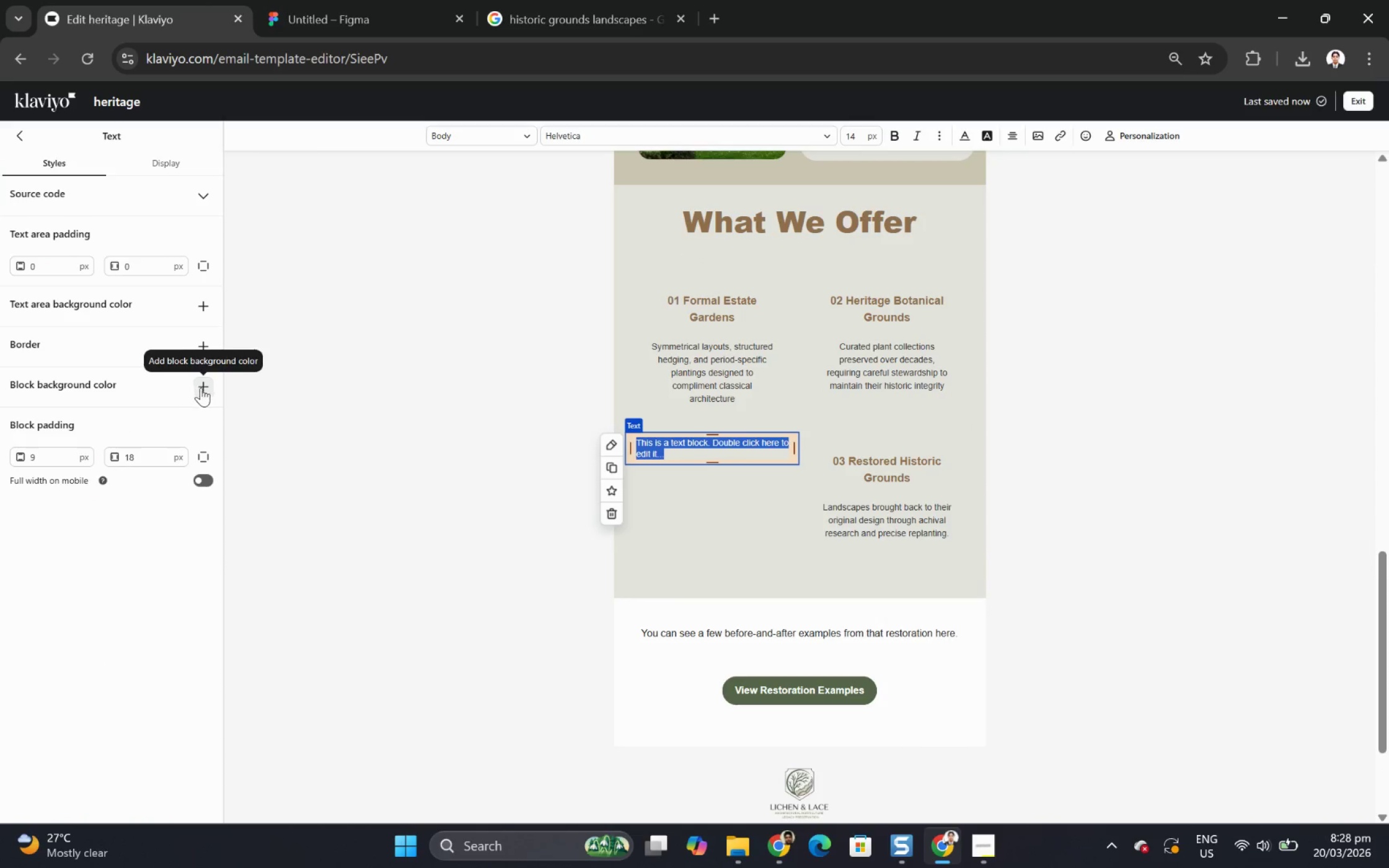 
left_click([204, 388])
 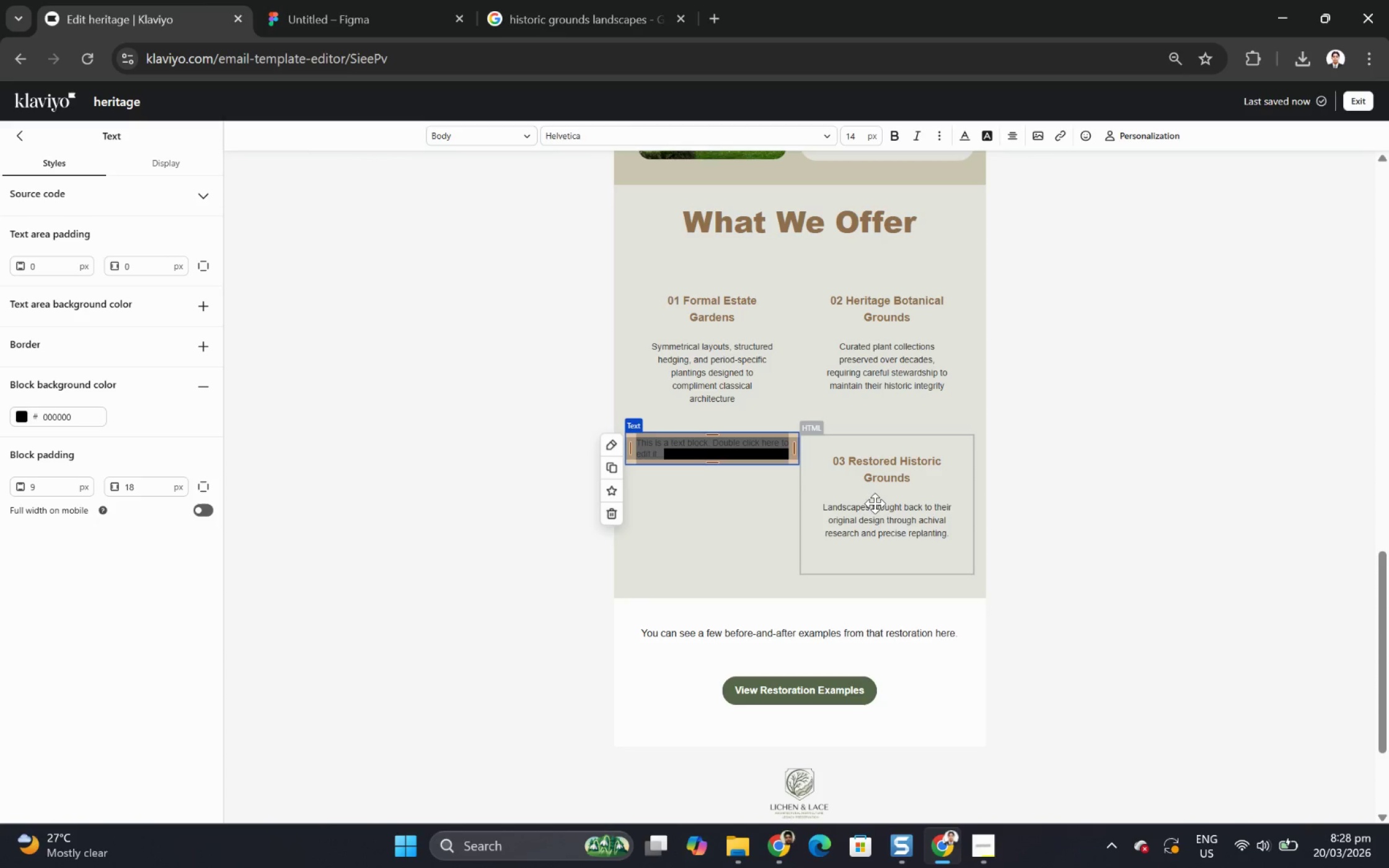 
left_click([784, 545])
 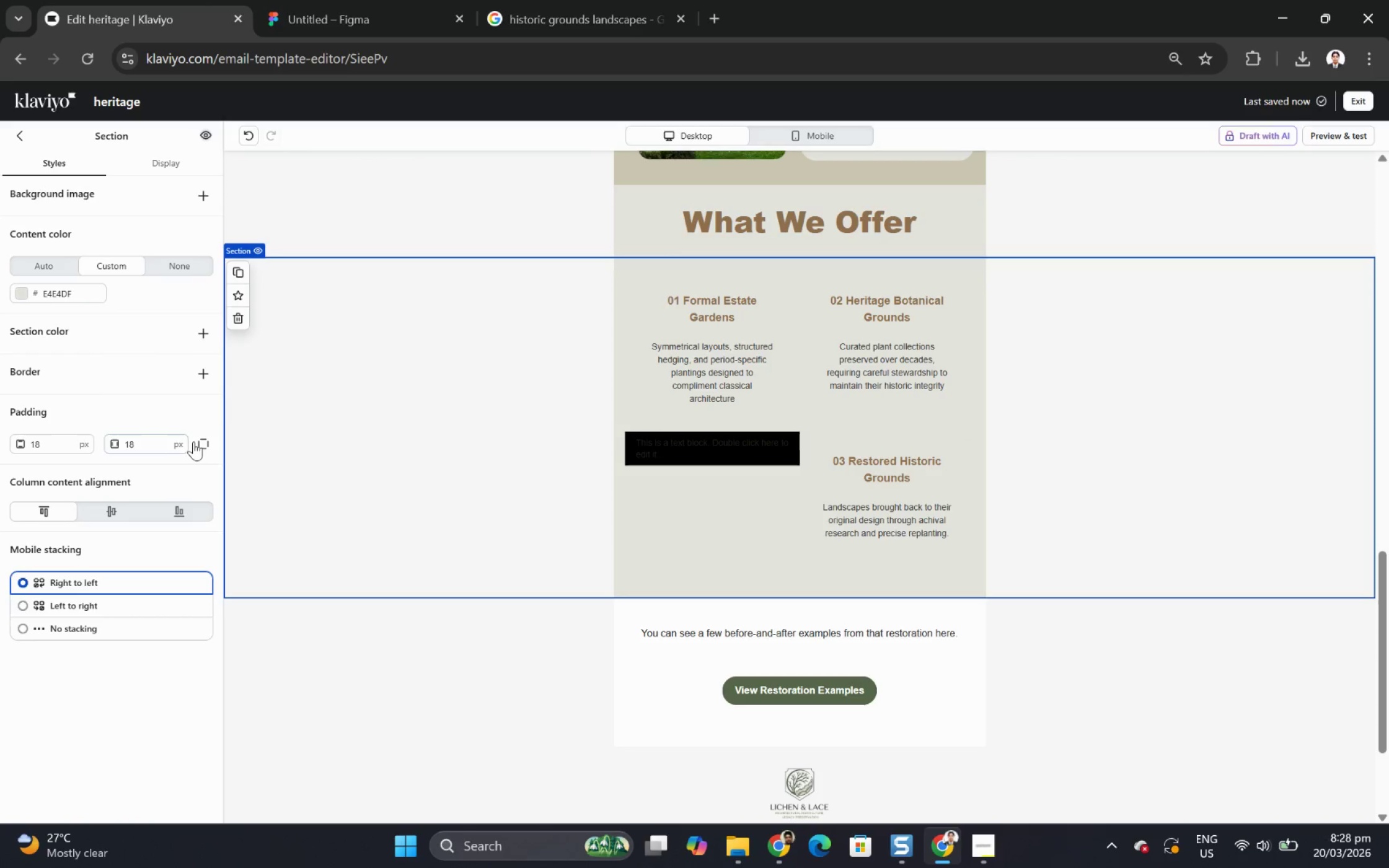 
wait(5.16)
 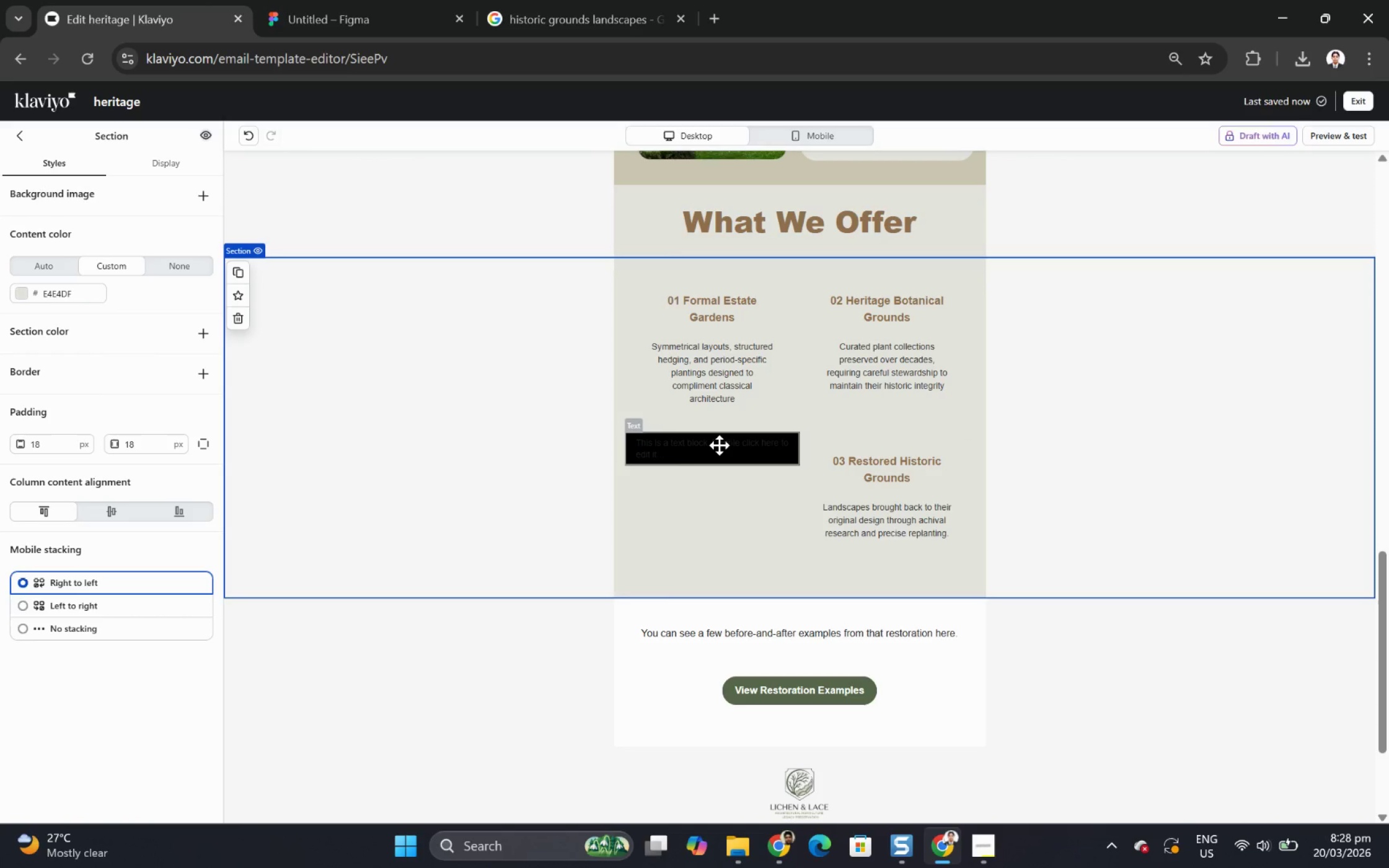 
left_click([195, 441])
 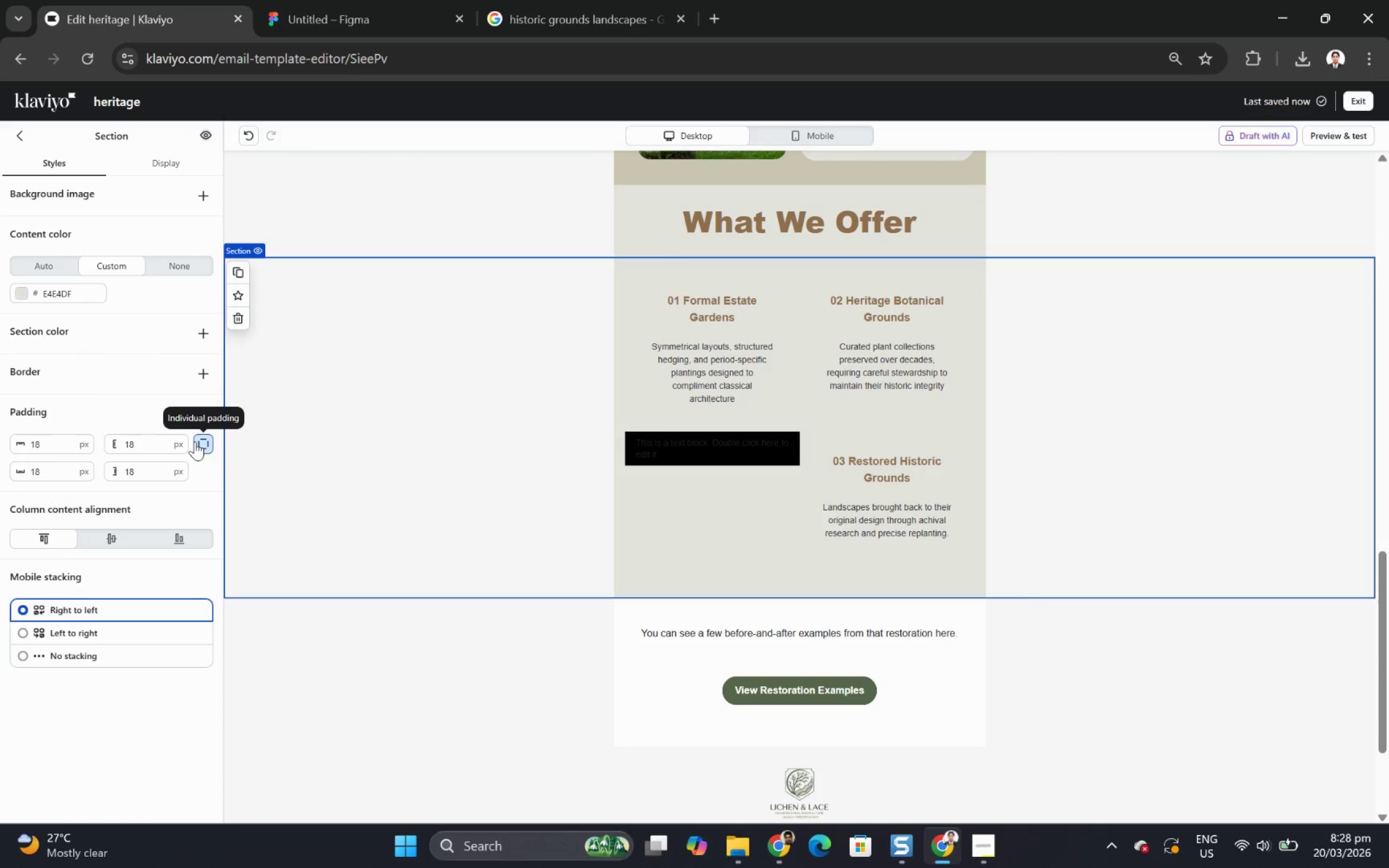 
left_click([195, 441])
 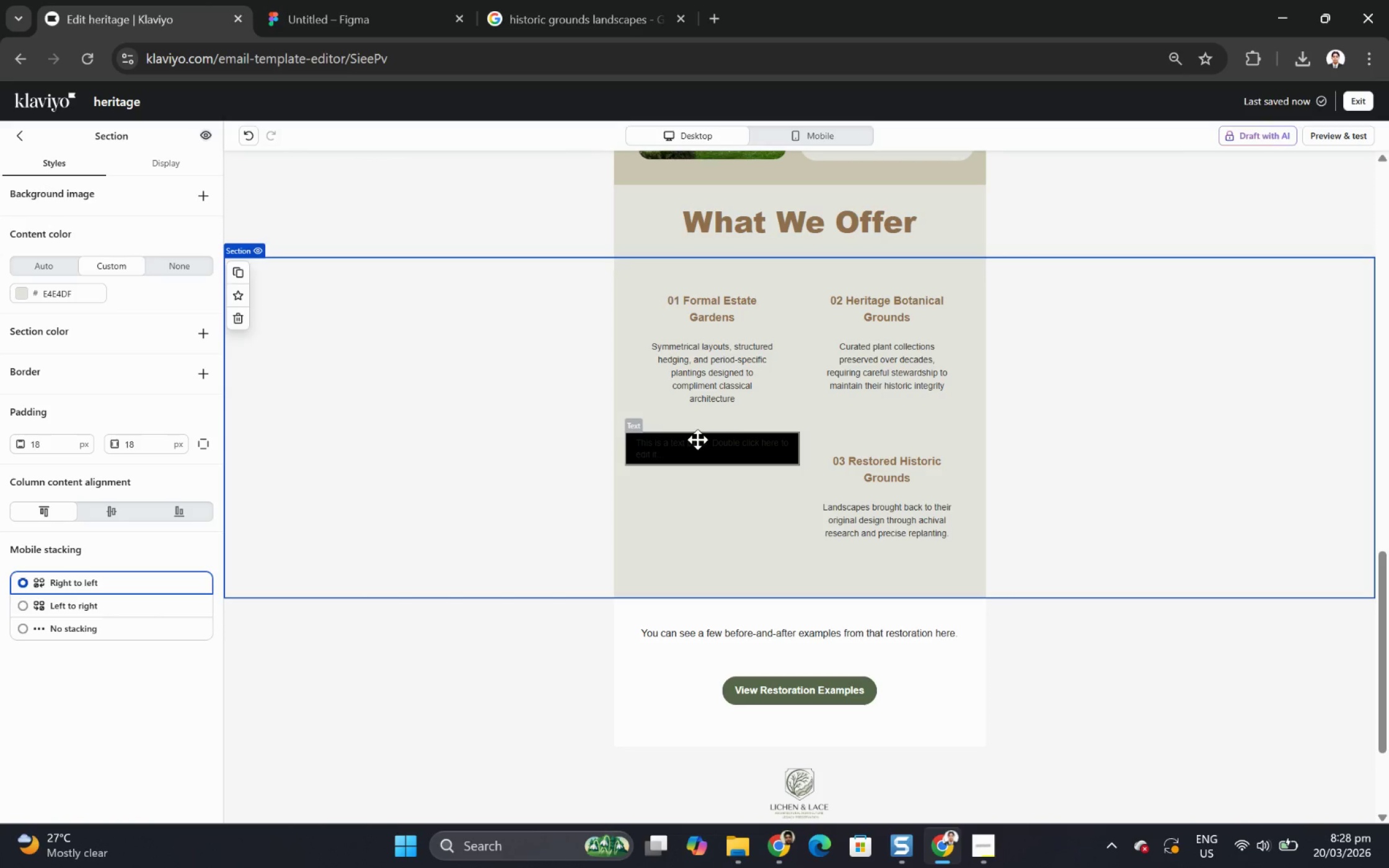 
left_click([700, 444])
 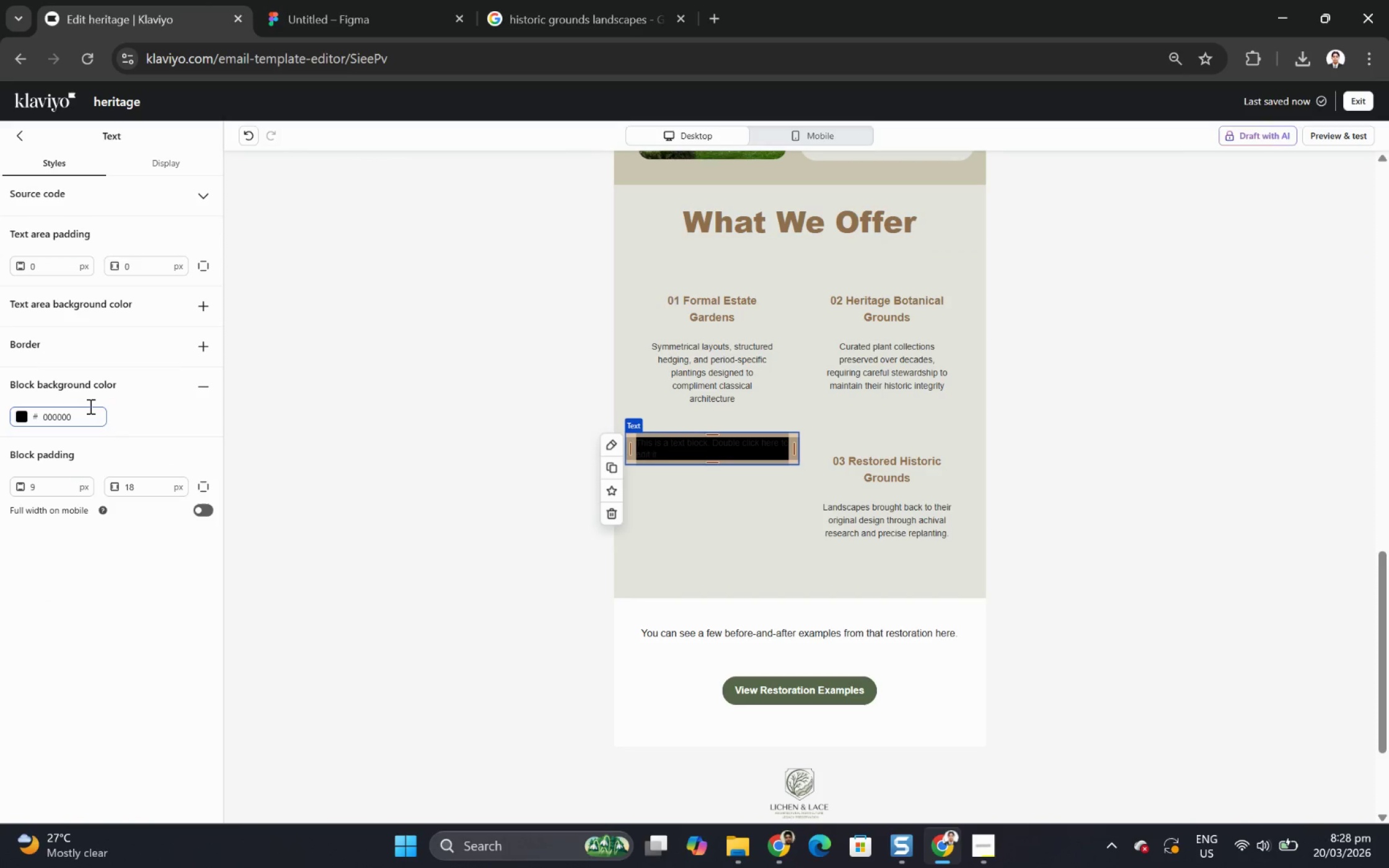 
double_click([100, 414])
 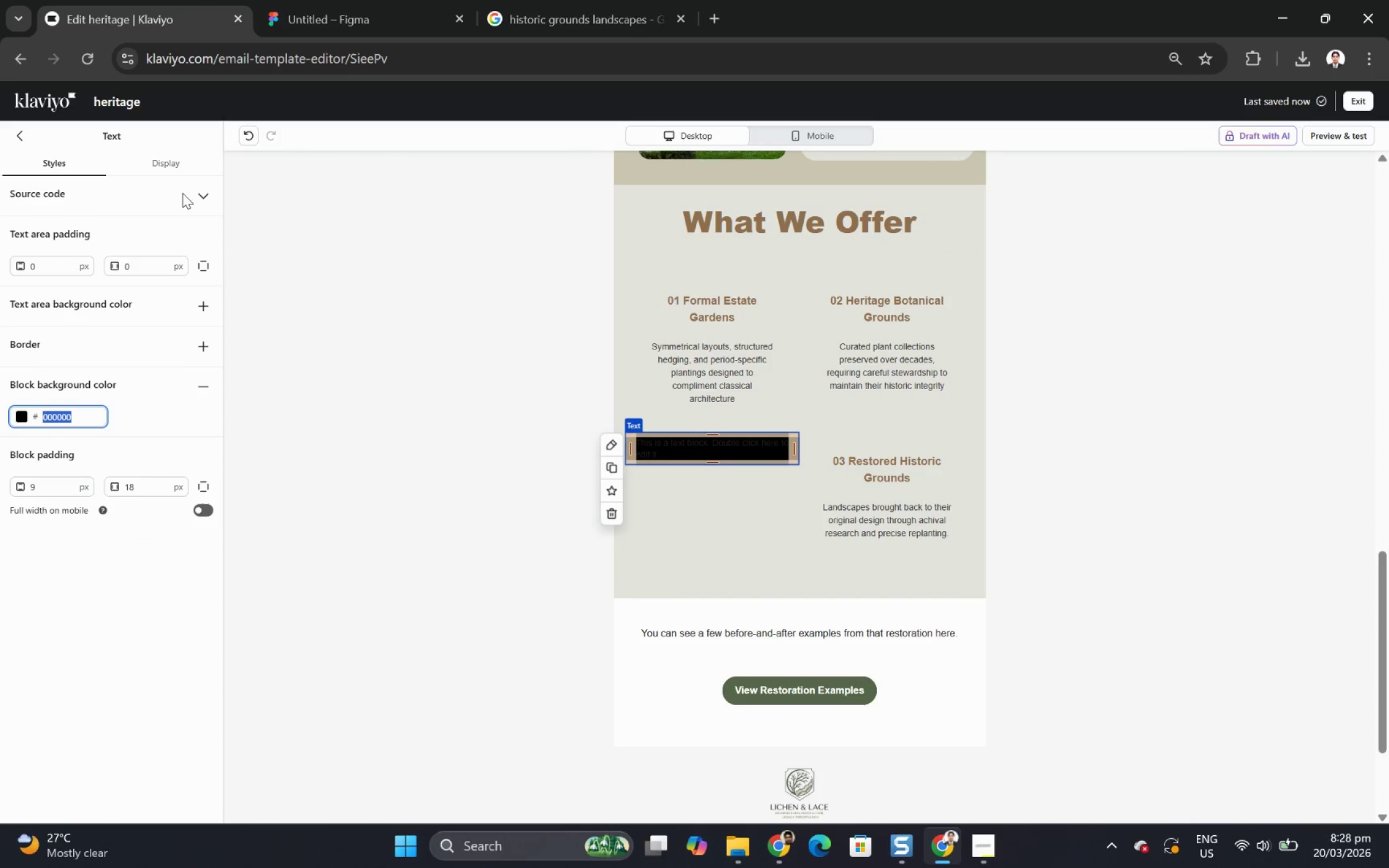 
left_click([195, 192])
 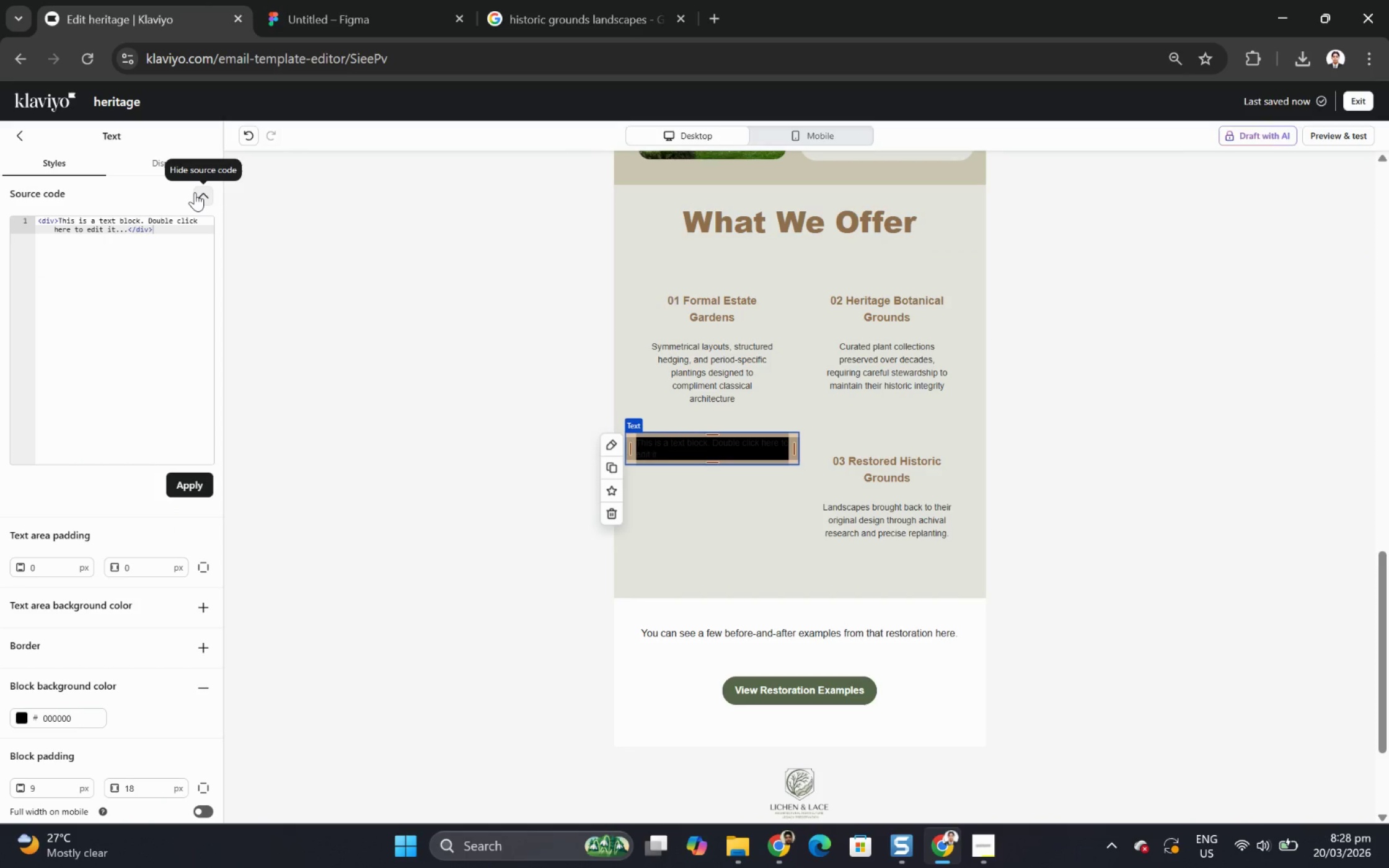 
left_click([195, 192])
 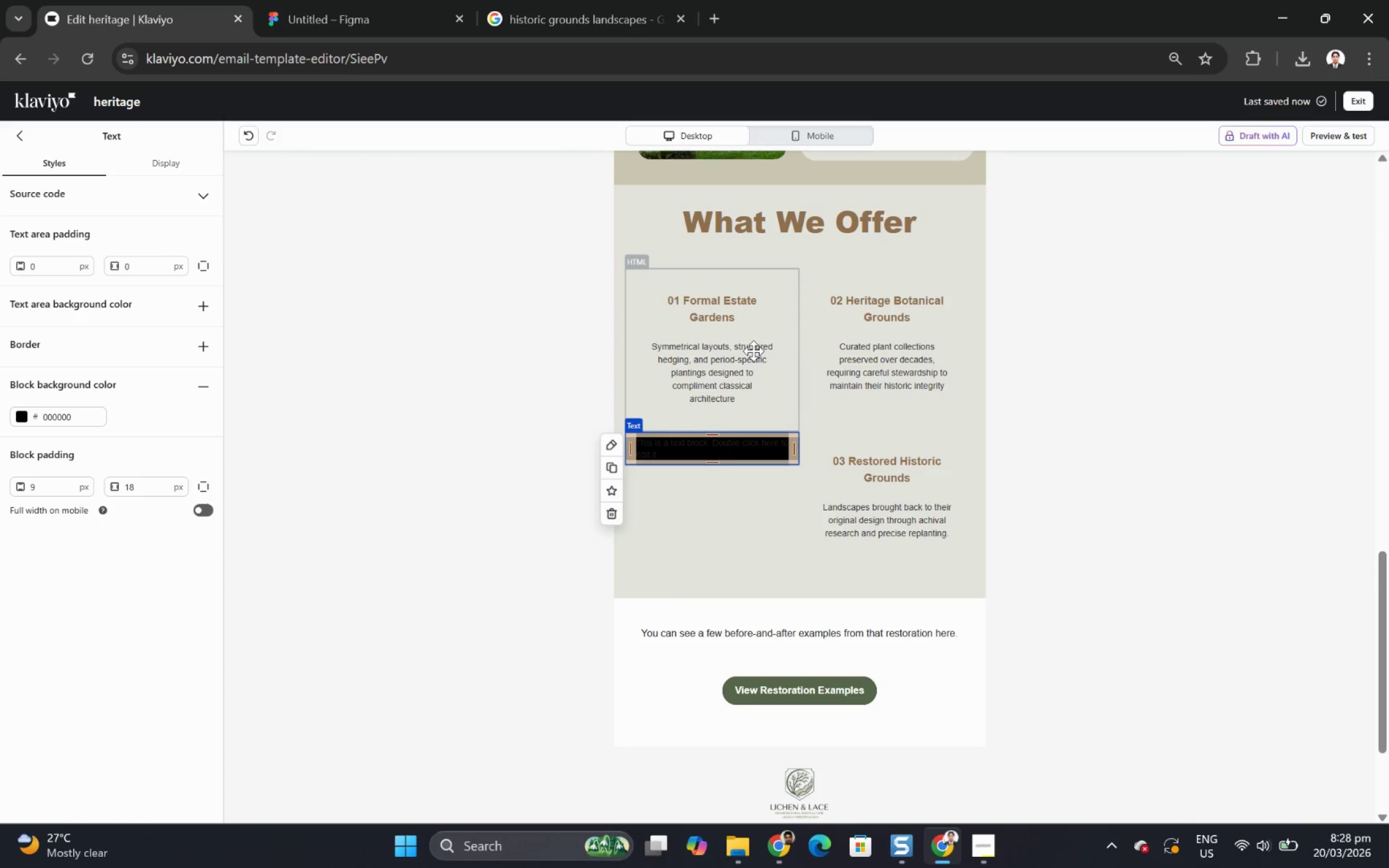 
wait(25.86)
 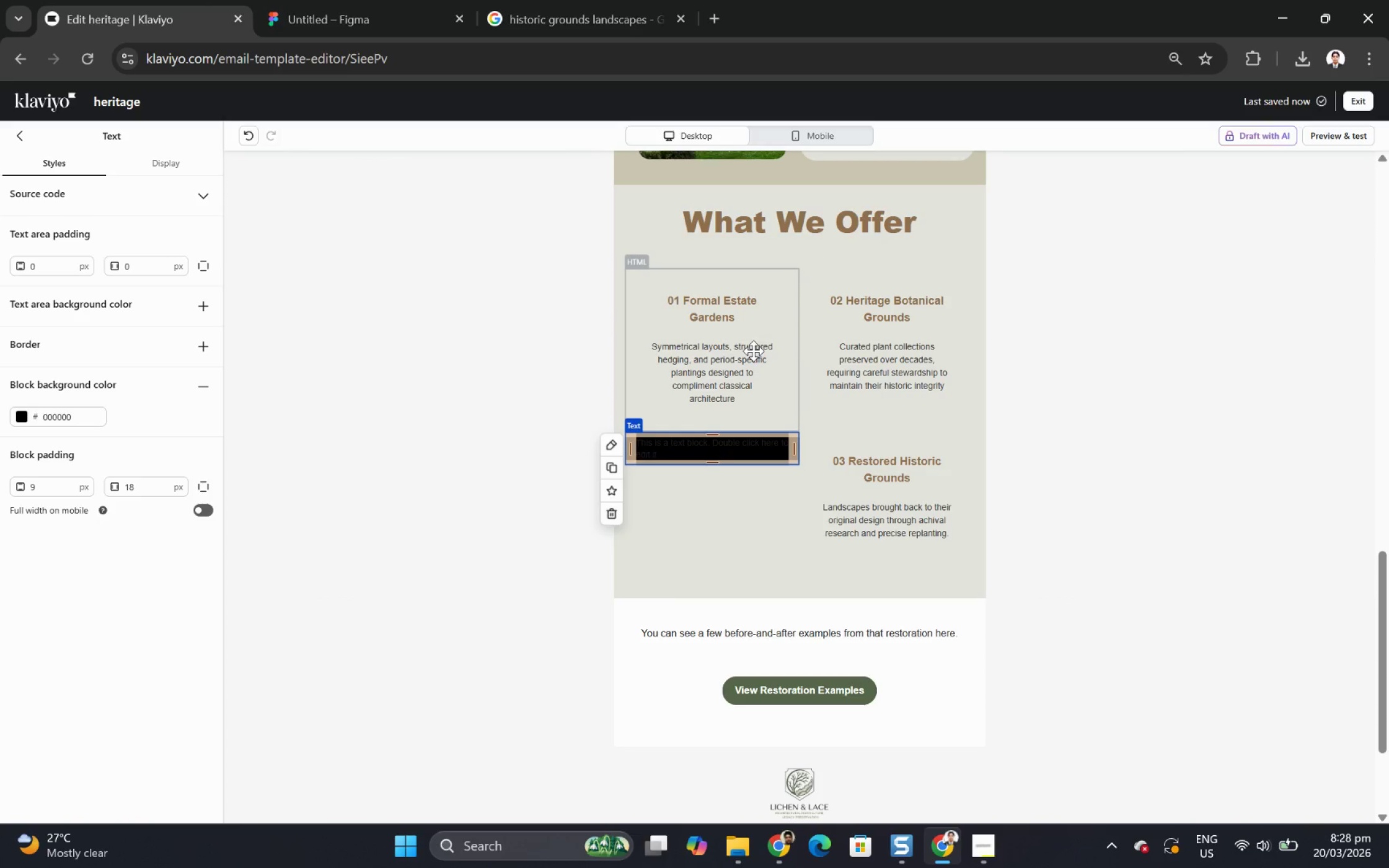 
left_click([26, 414])
 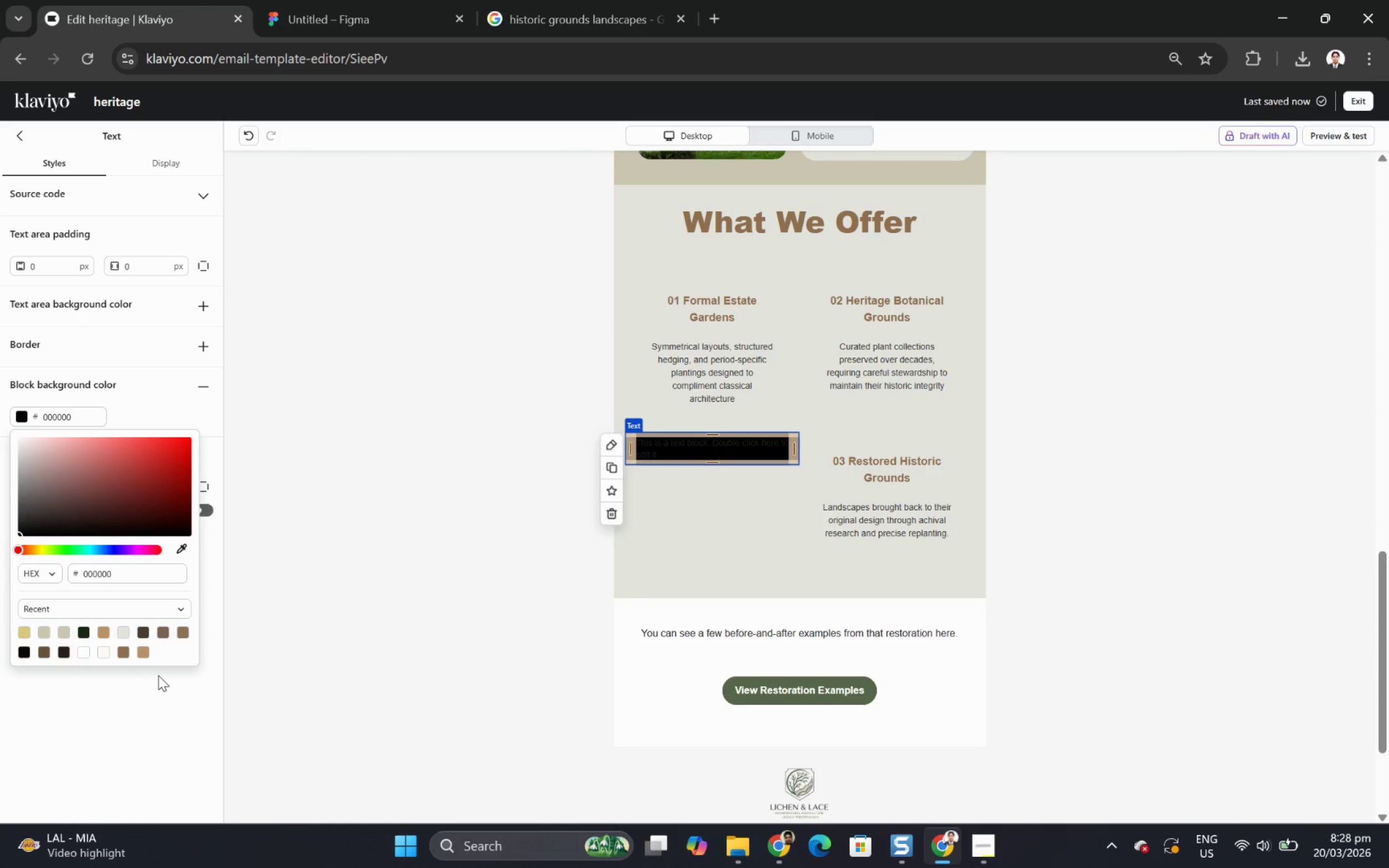 
left_click([143, 648])
 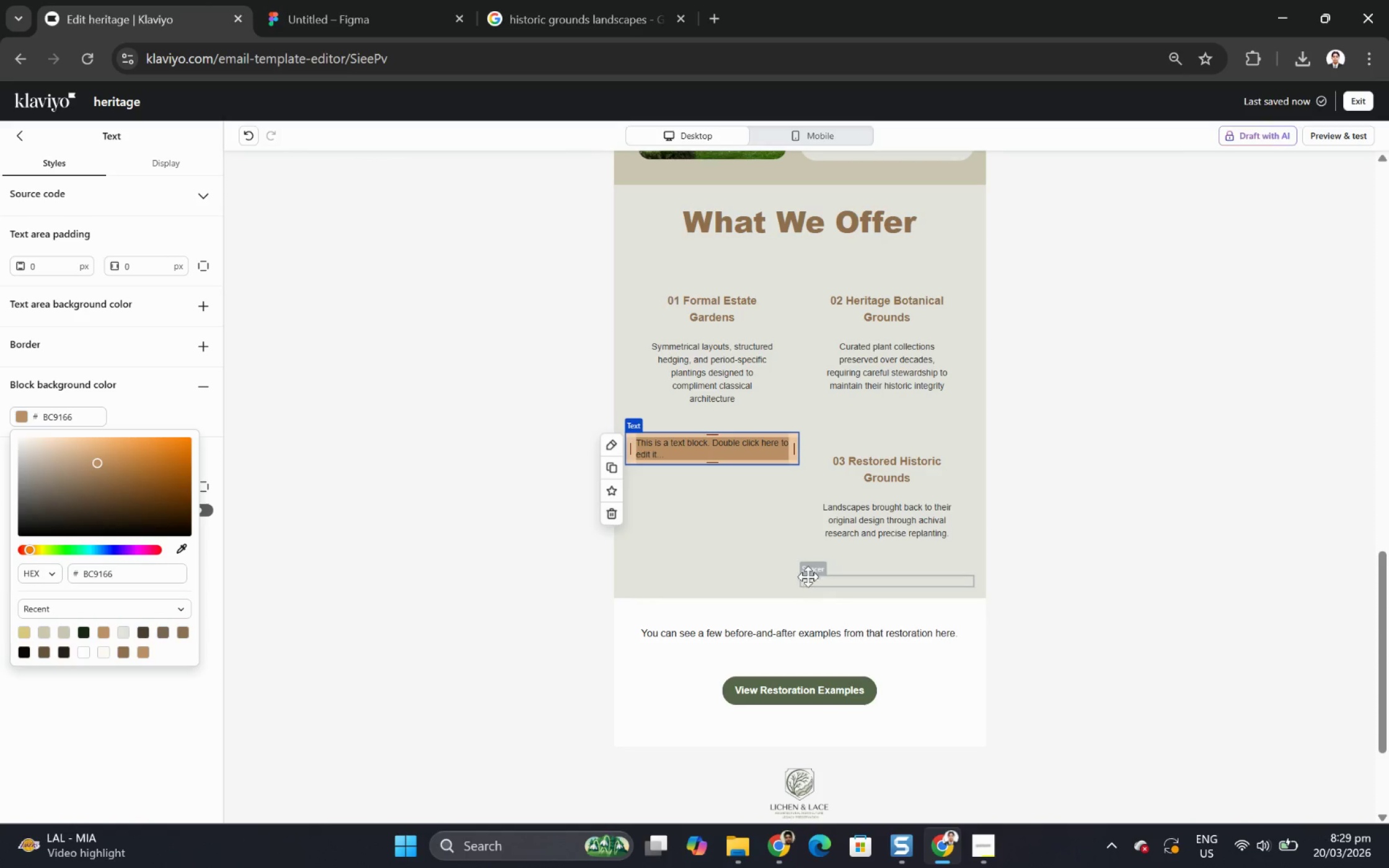 
left_click([754, 515])
 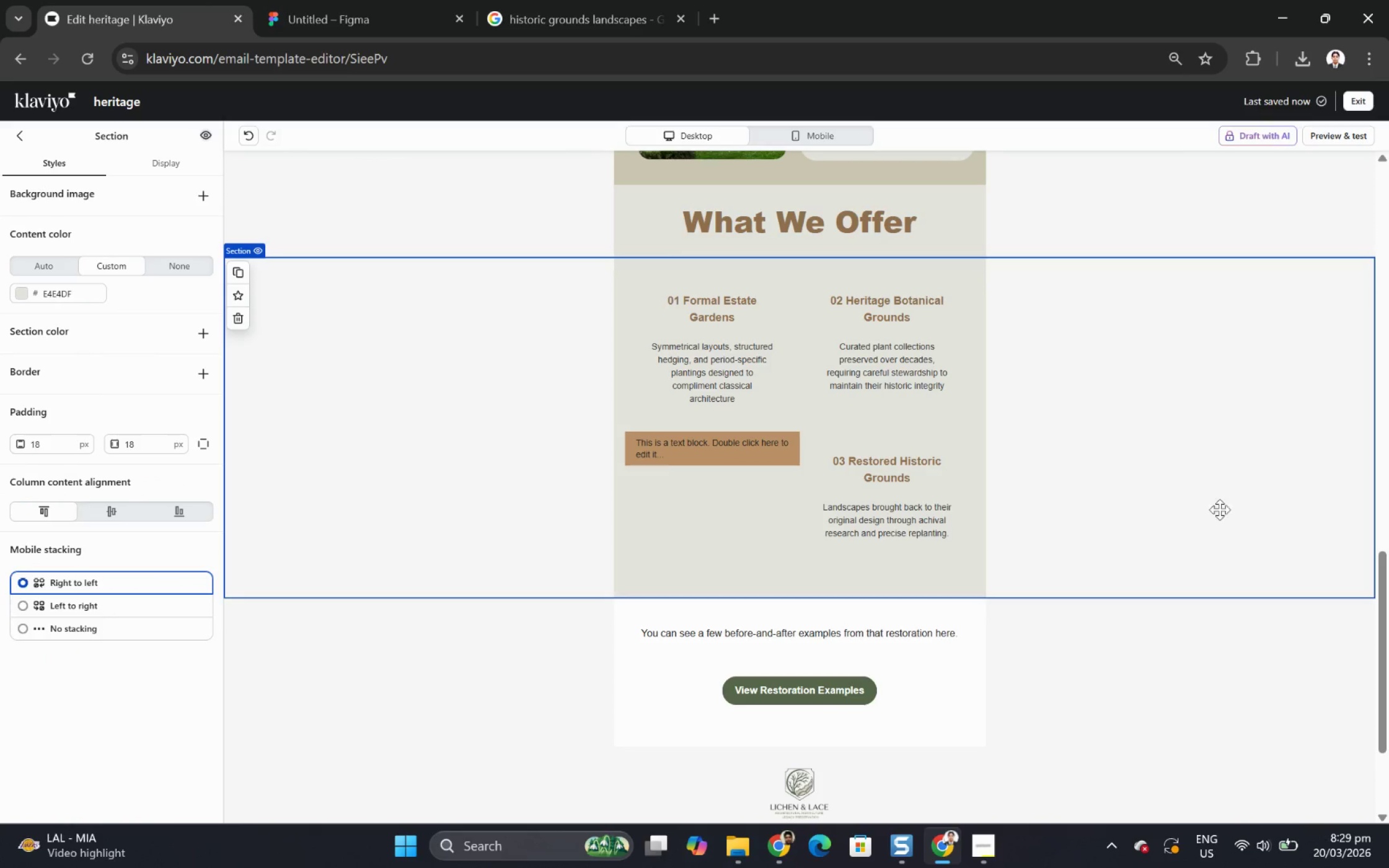 
scroll: coordinate [1129, 506], scroll_direction: up, amount: 3.0
 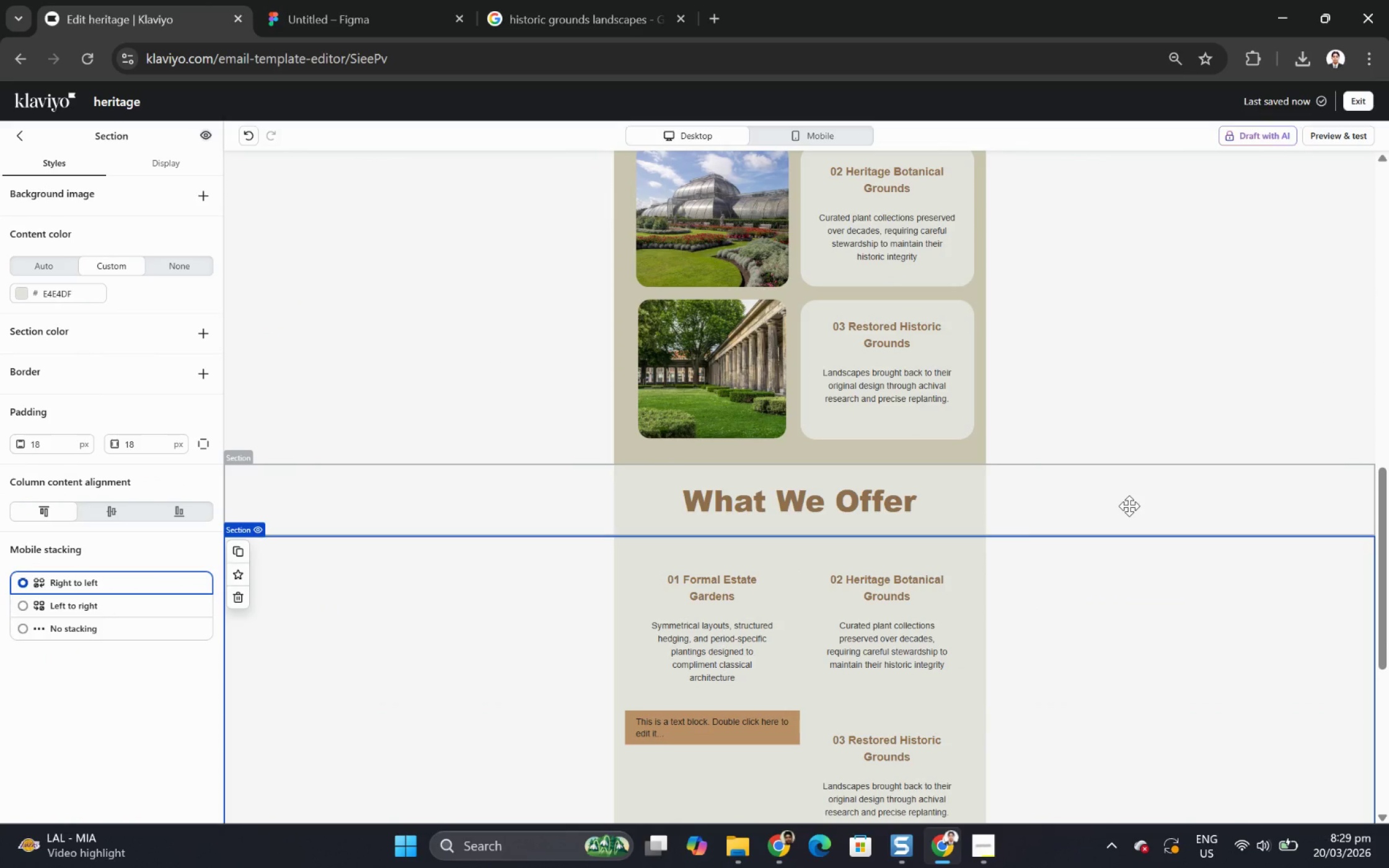 
scroll: coordinate [1129, 506], scroll_direction: down, amount: 2.0
 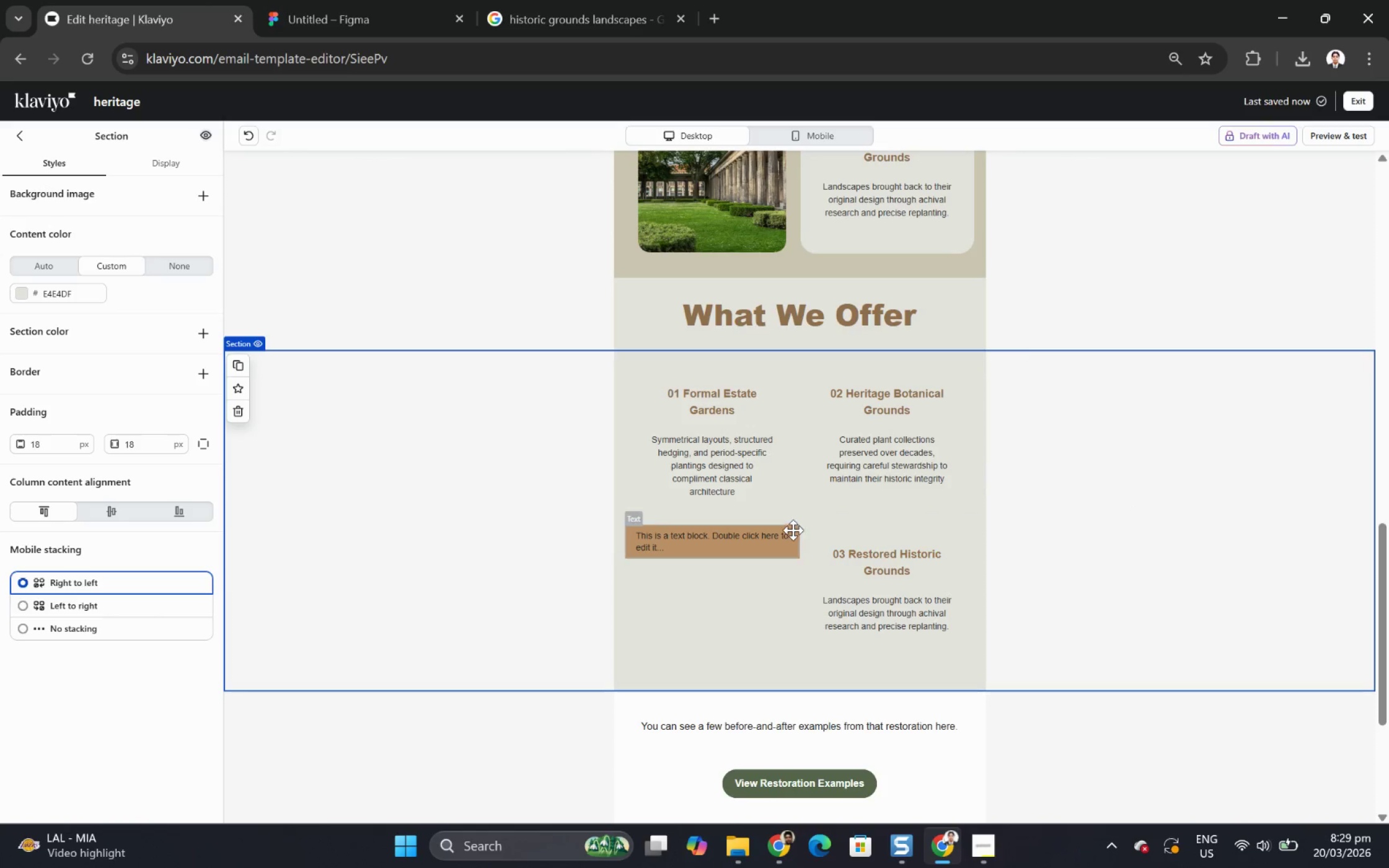 
left_click([774, 537])
 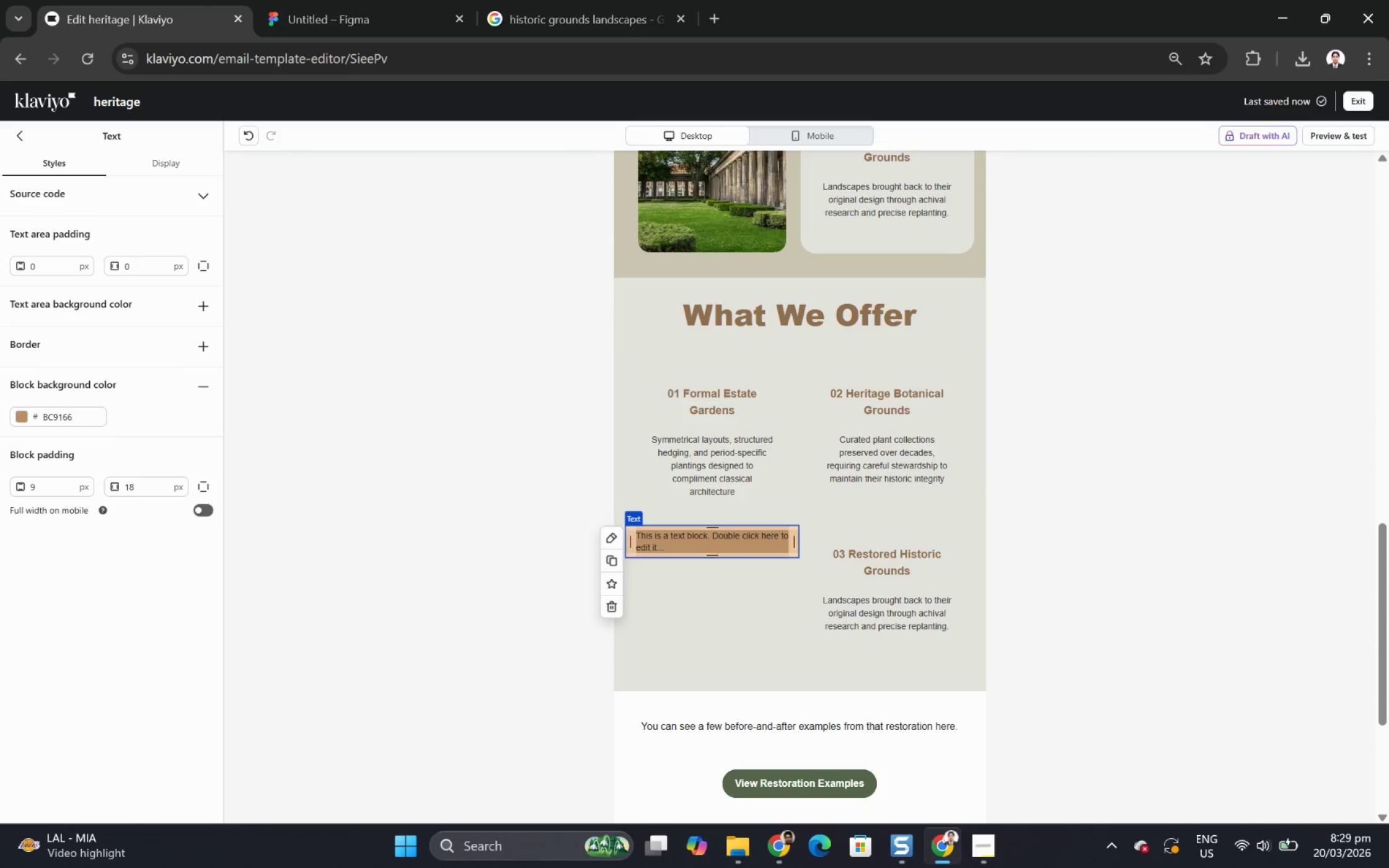 
wait(10.28)
 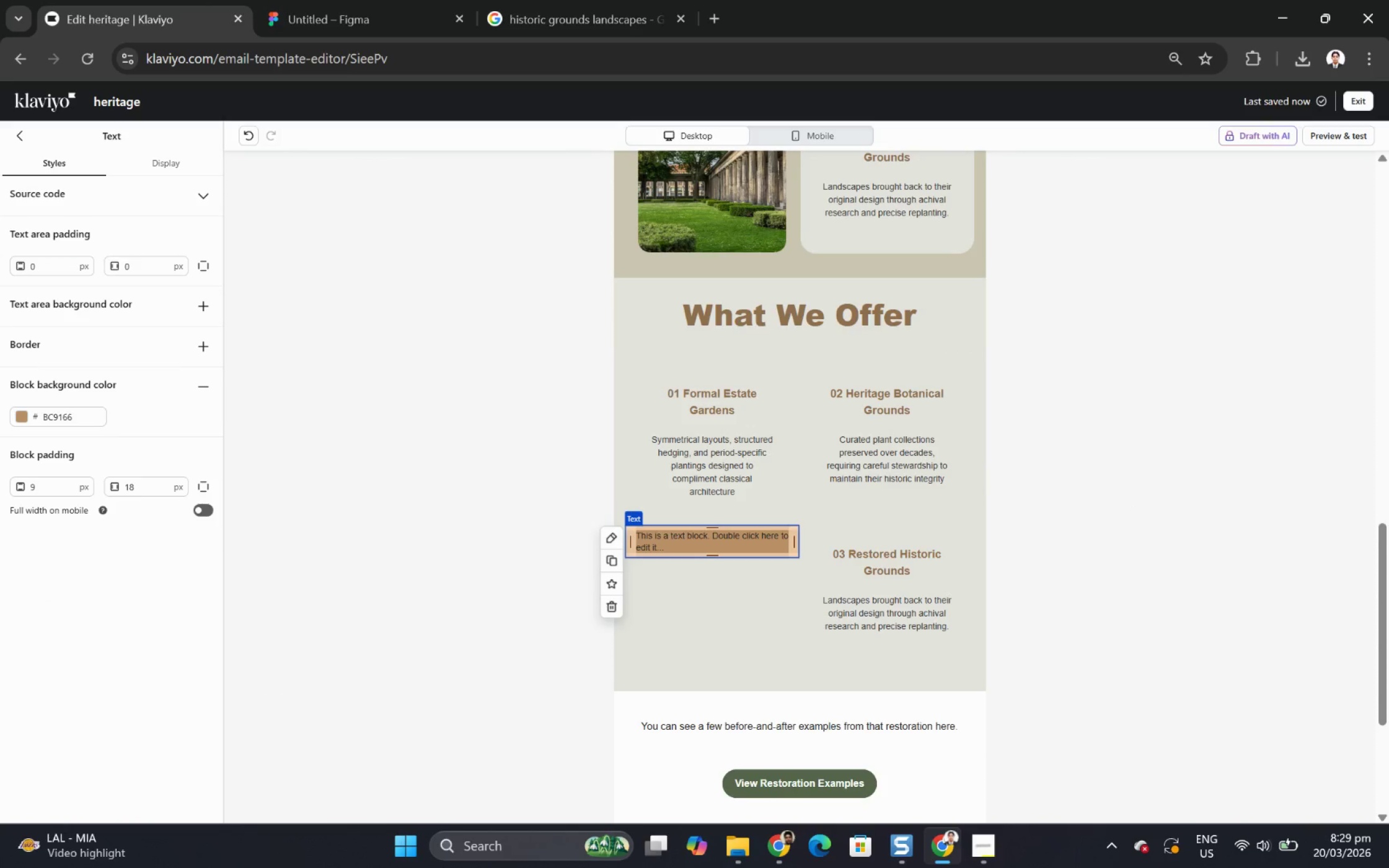 
double_click([718, 396])
 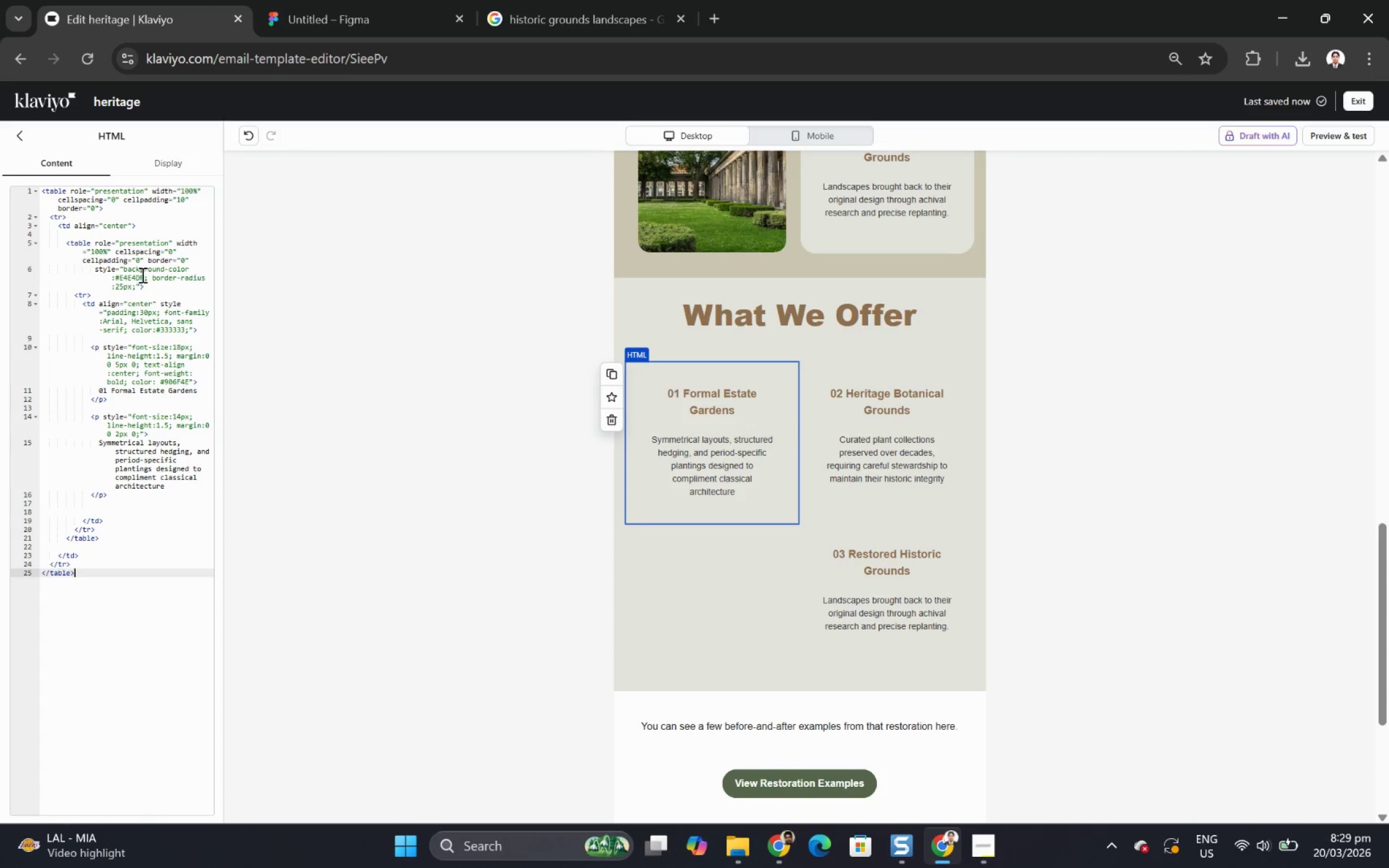 
left_click_drag(start_coordinate=[142, 274], to_coordinate=[116, 275])
 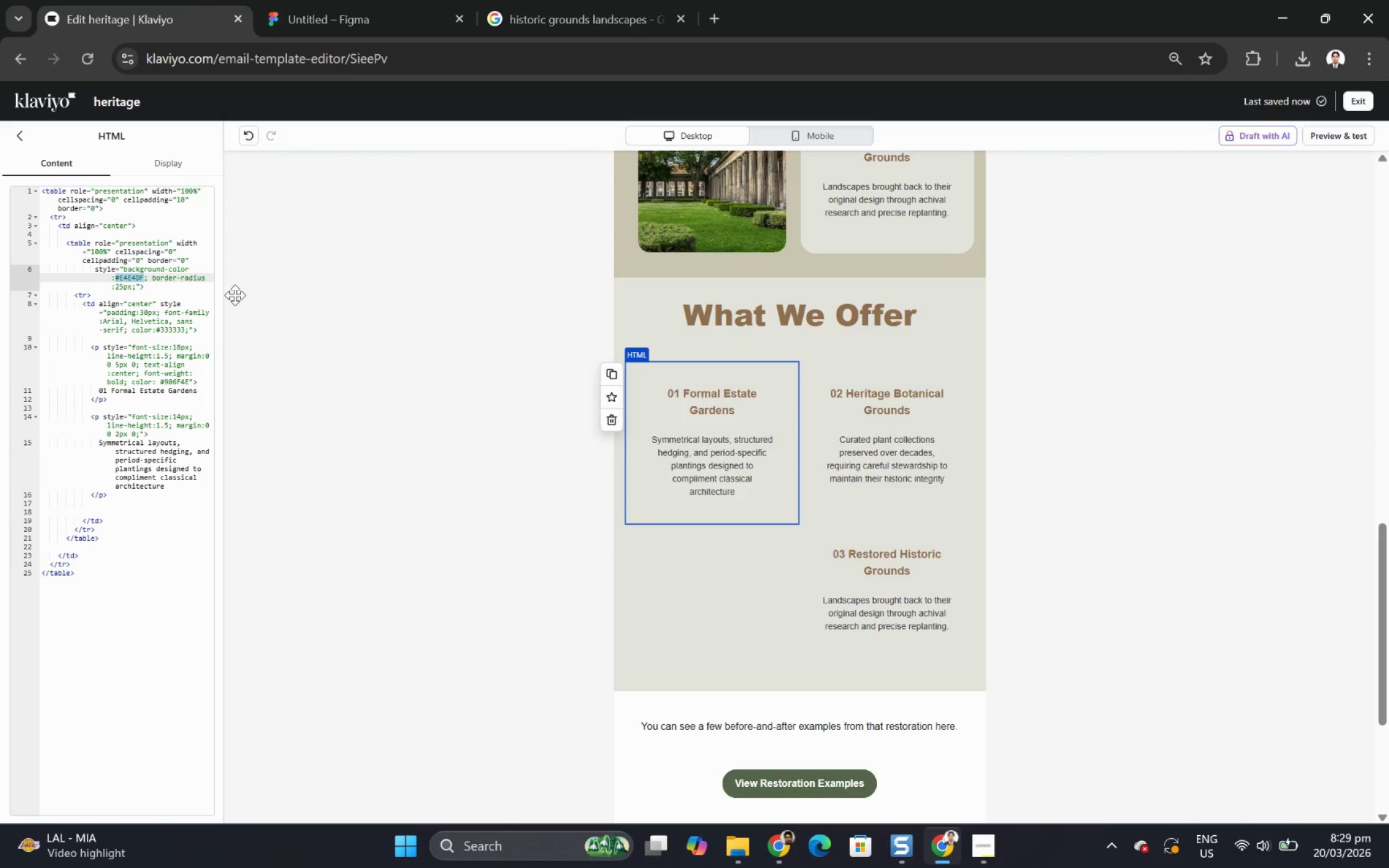 
type(fffff)
 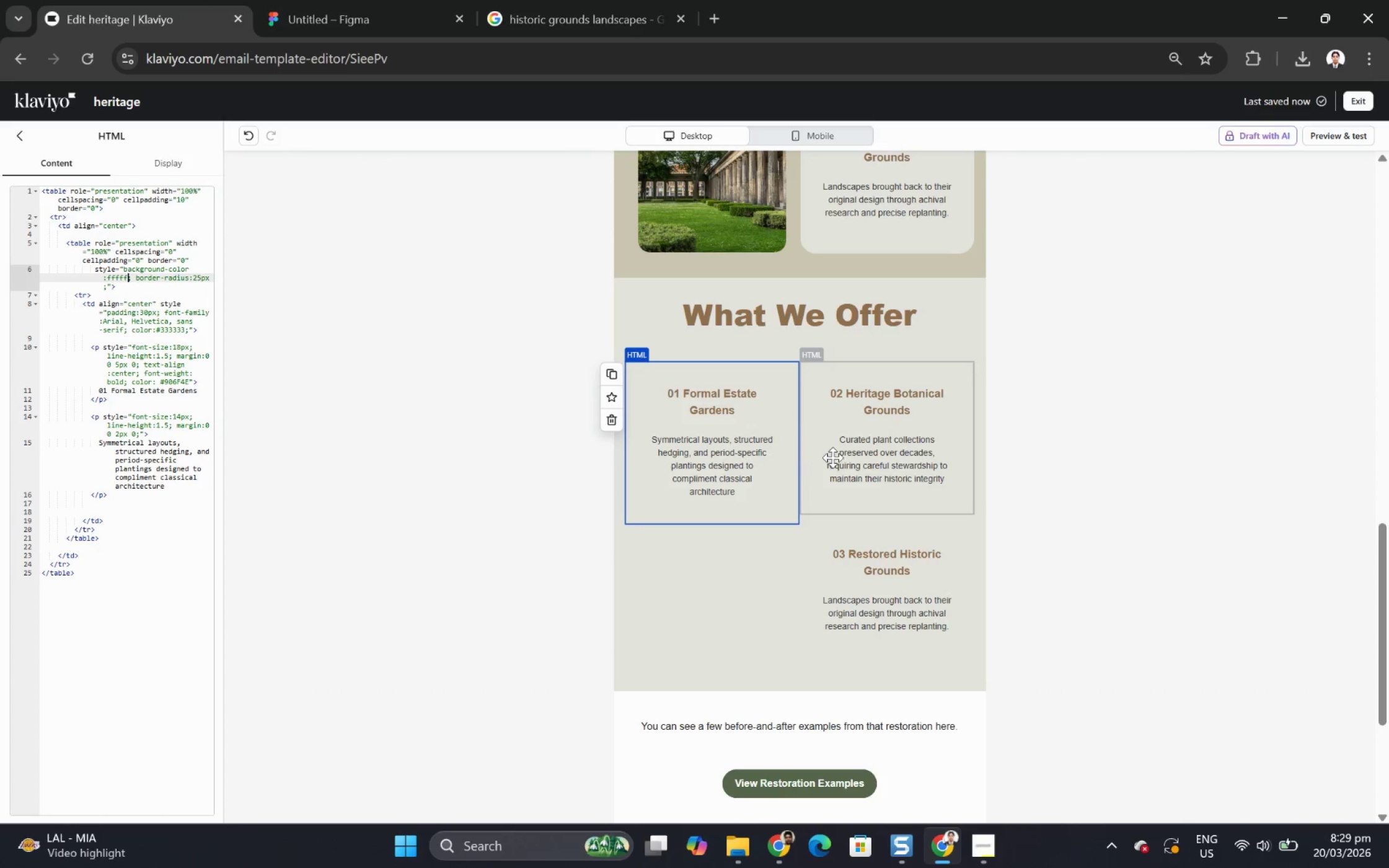 
left_click([848, 457])
 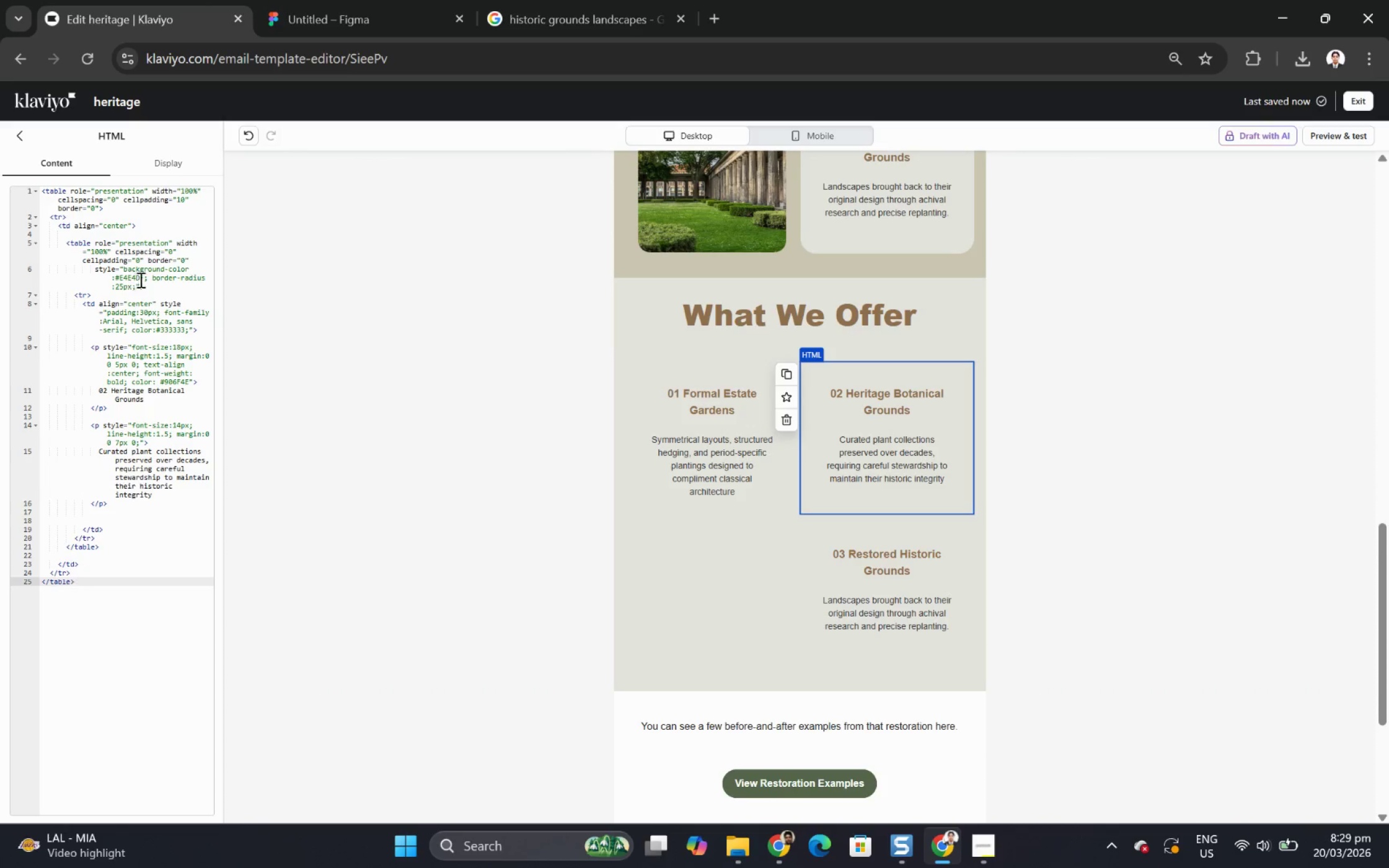 
left_click_drag(start_coordinate=[143, 279], to_coordinate=[118, 279])
 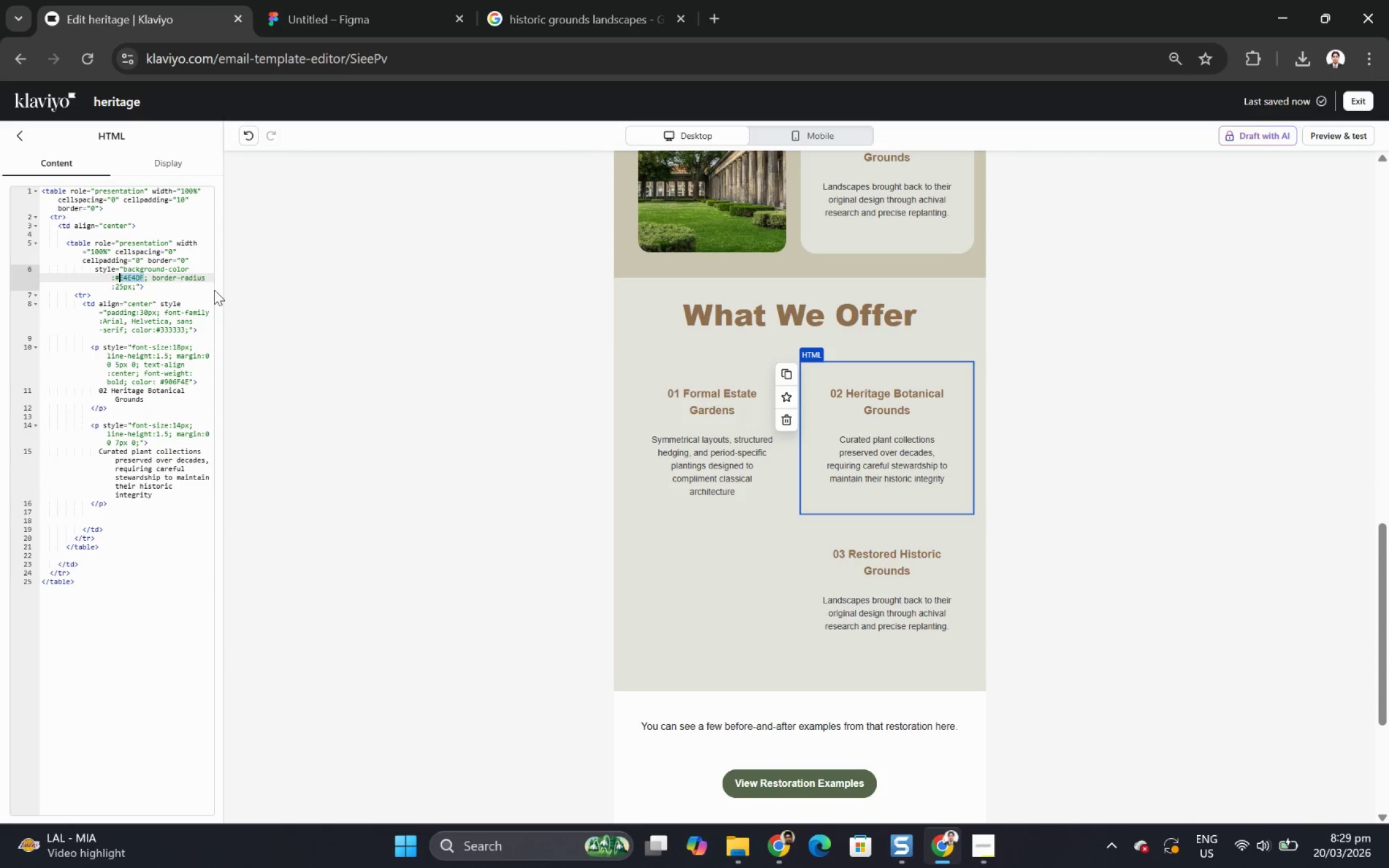 
key(F)
 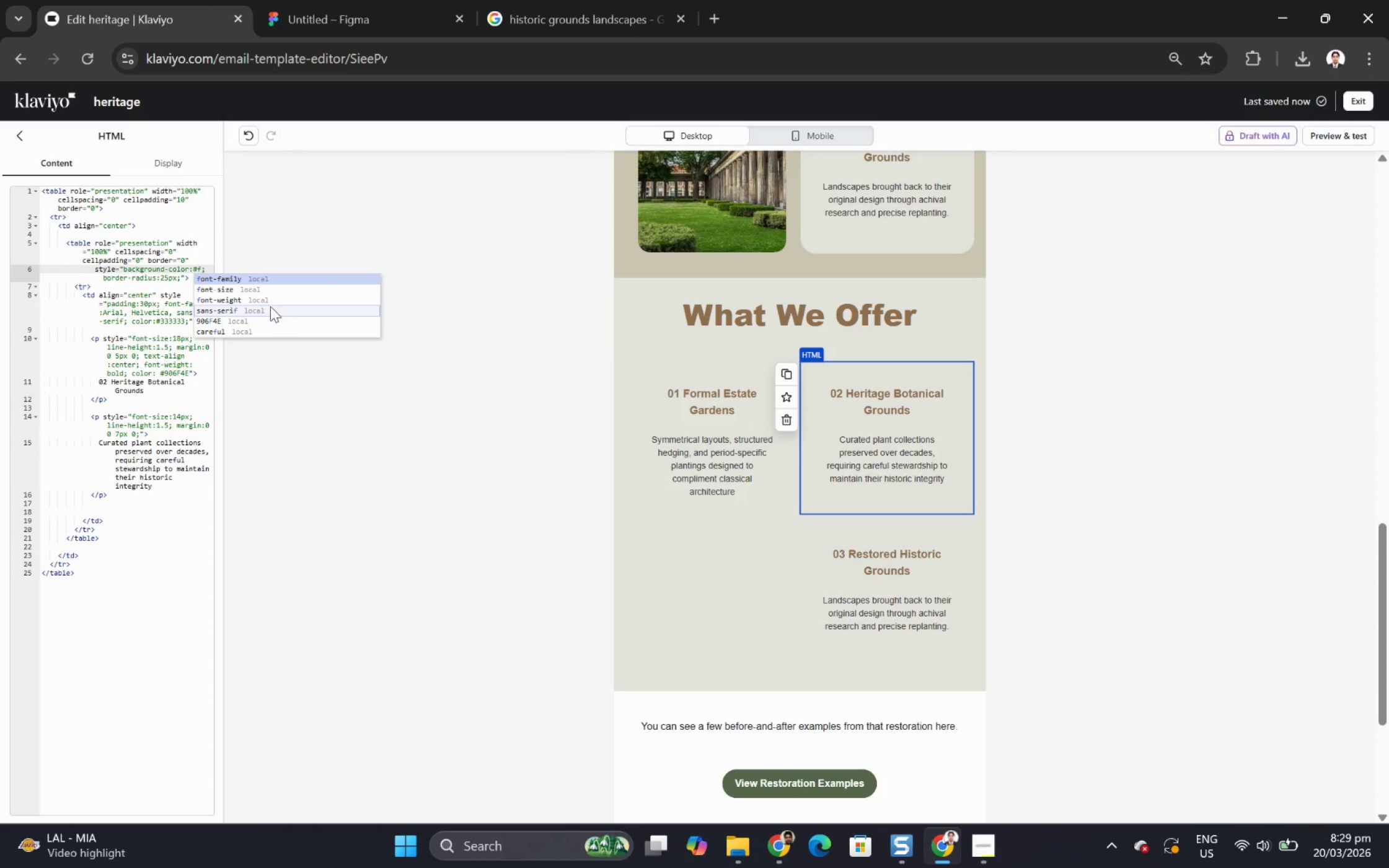 
type(fff)
 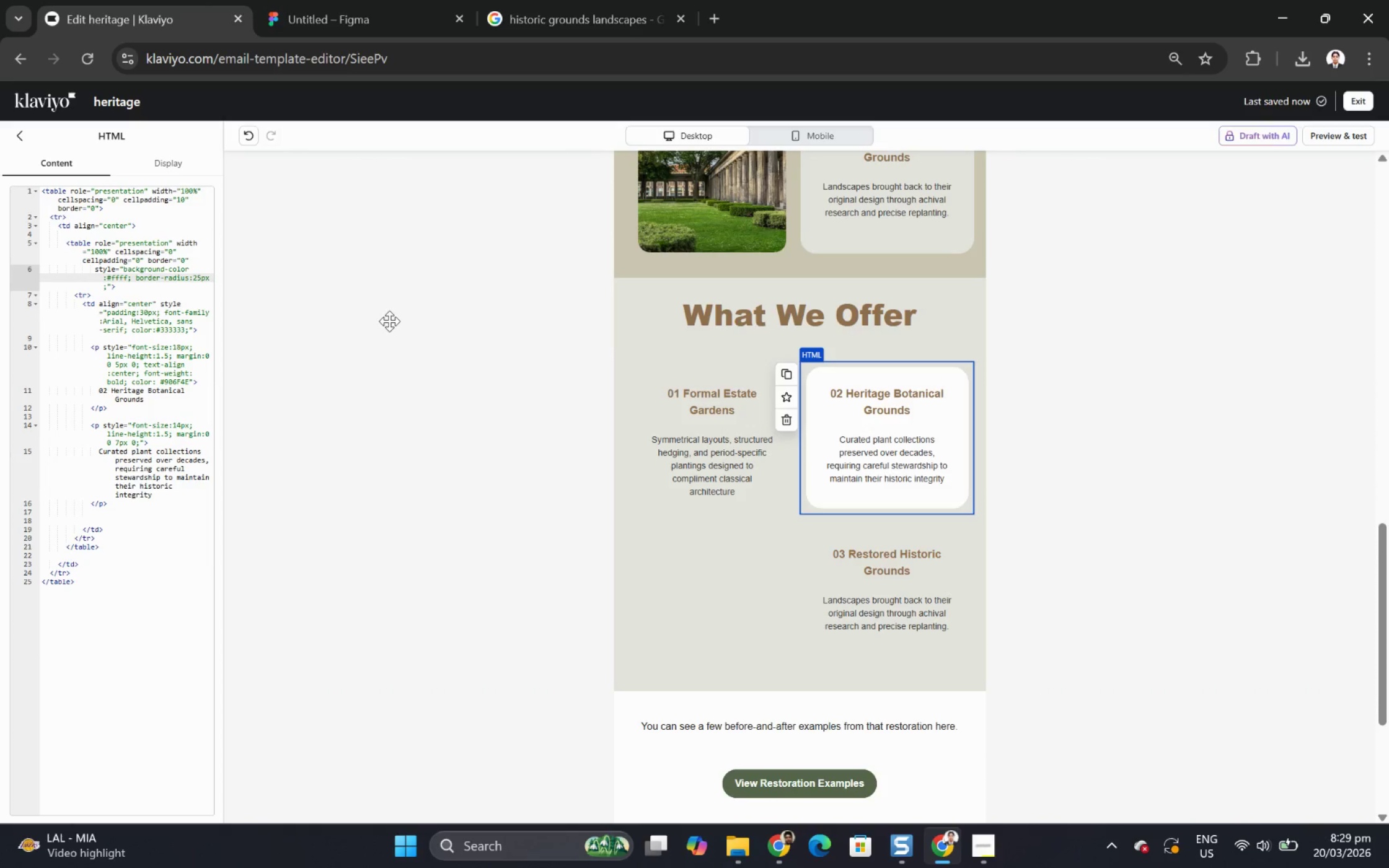 
type(ff)
 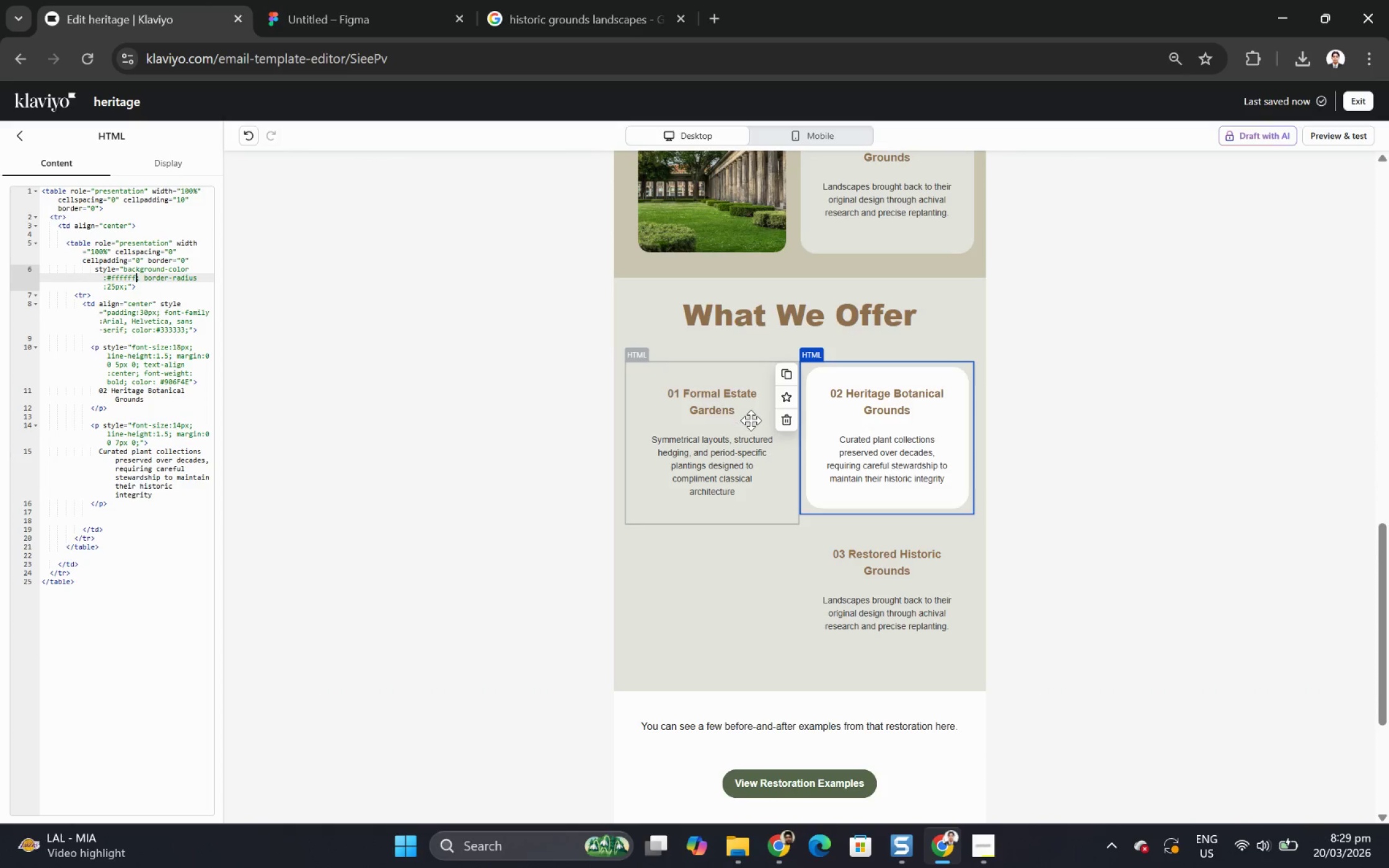 
left_click([752, 420])
 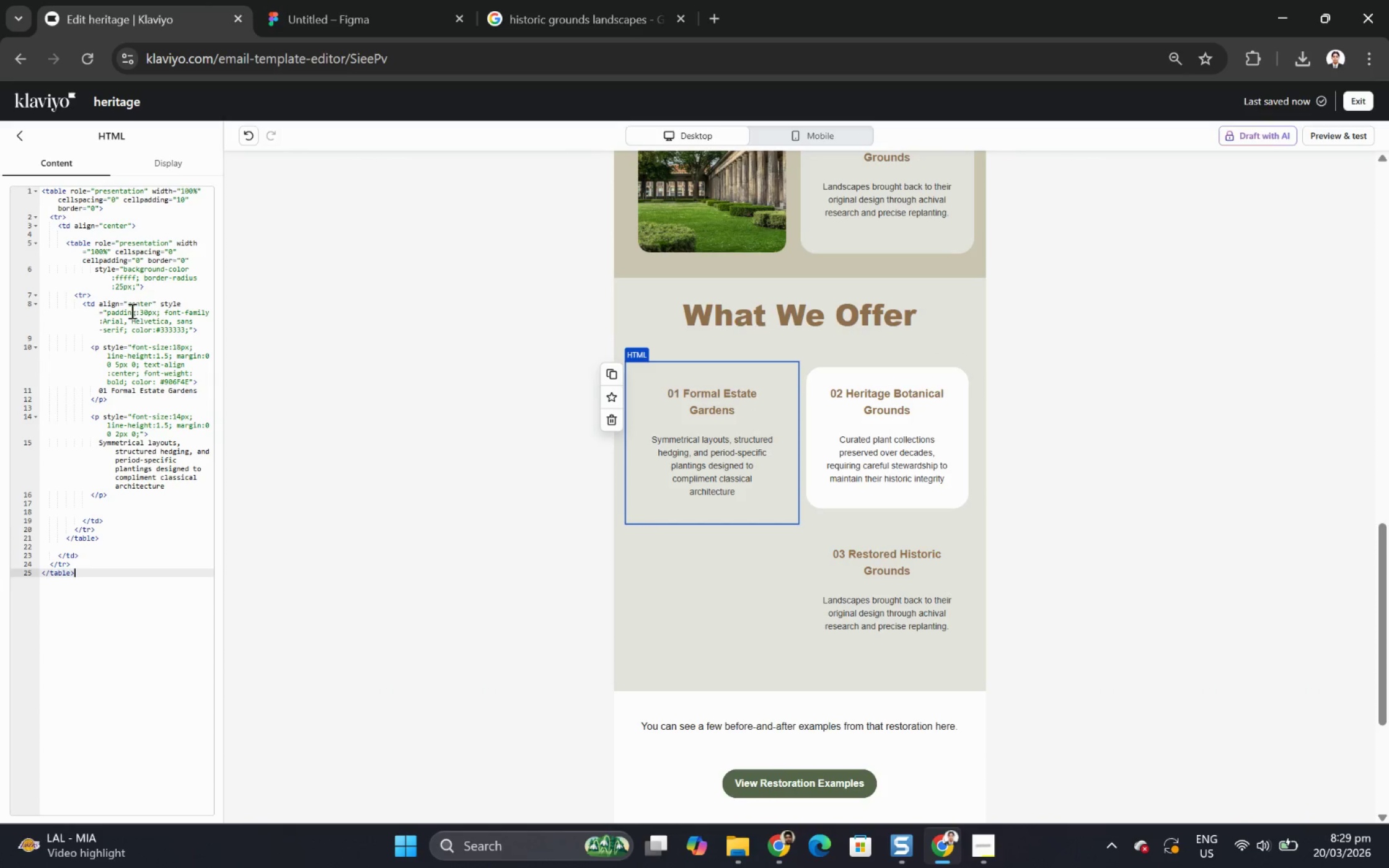 
wait(8.34)
 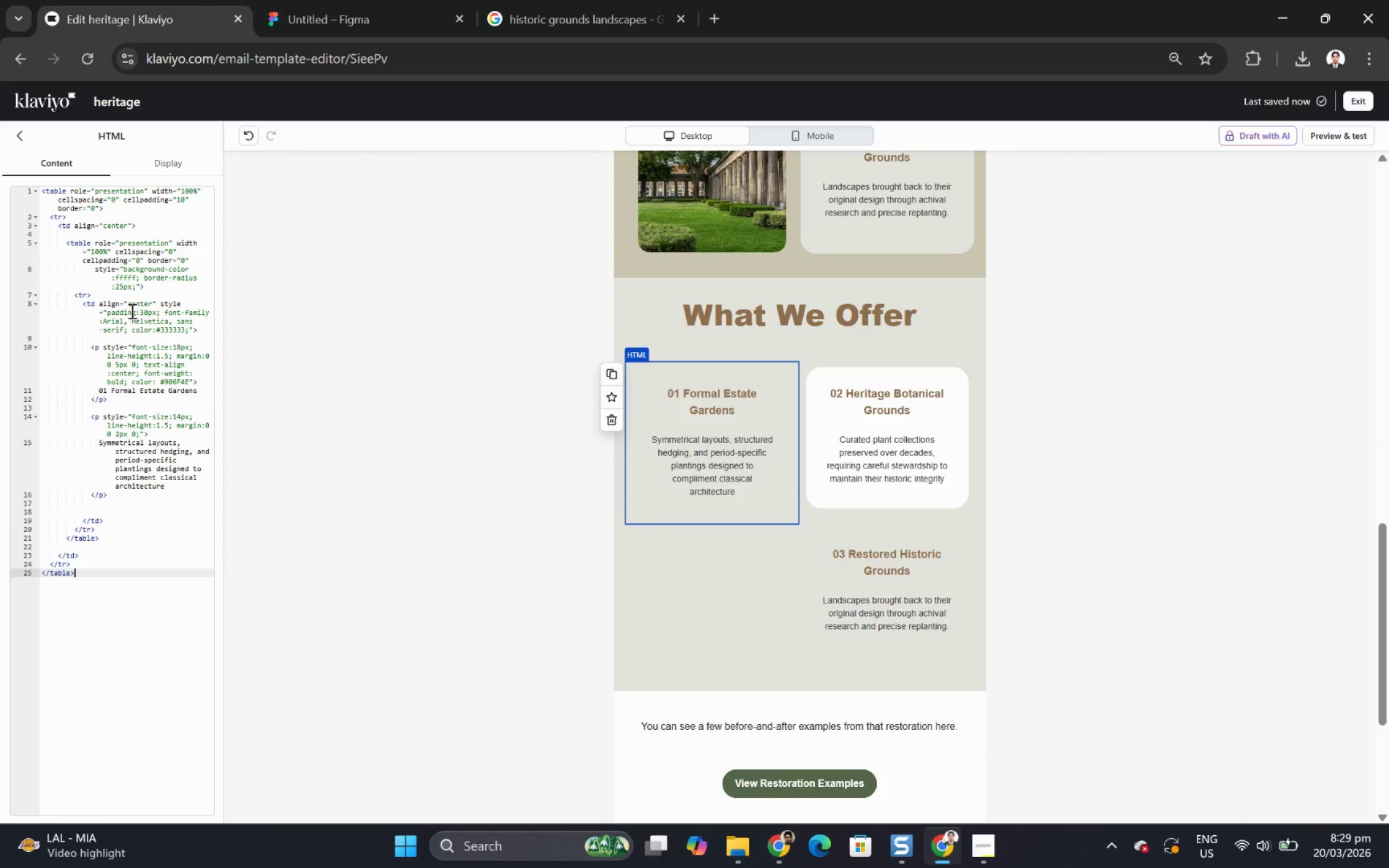 
left_click([136, 276])
 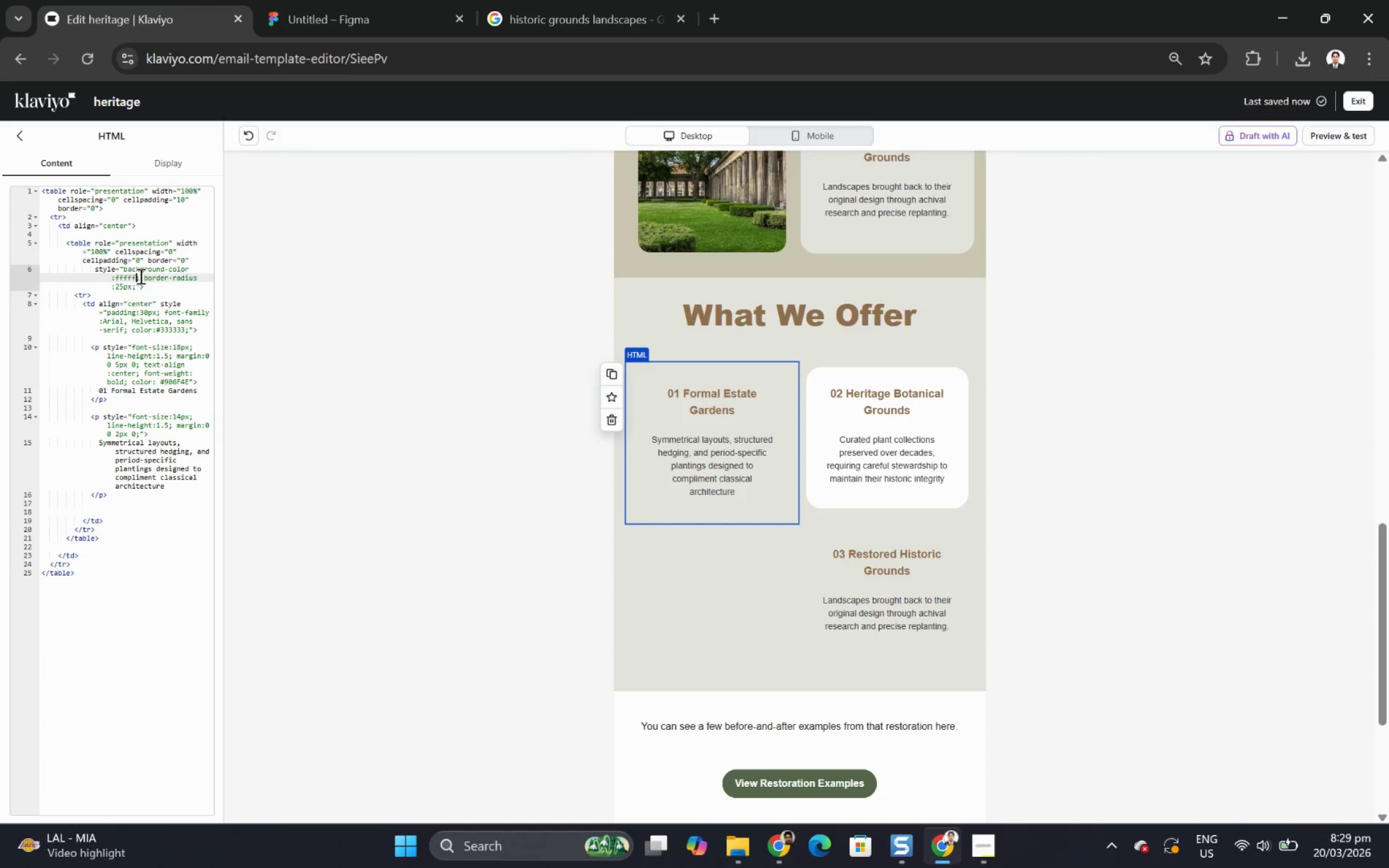 
type(ff)
 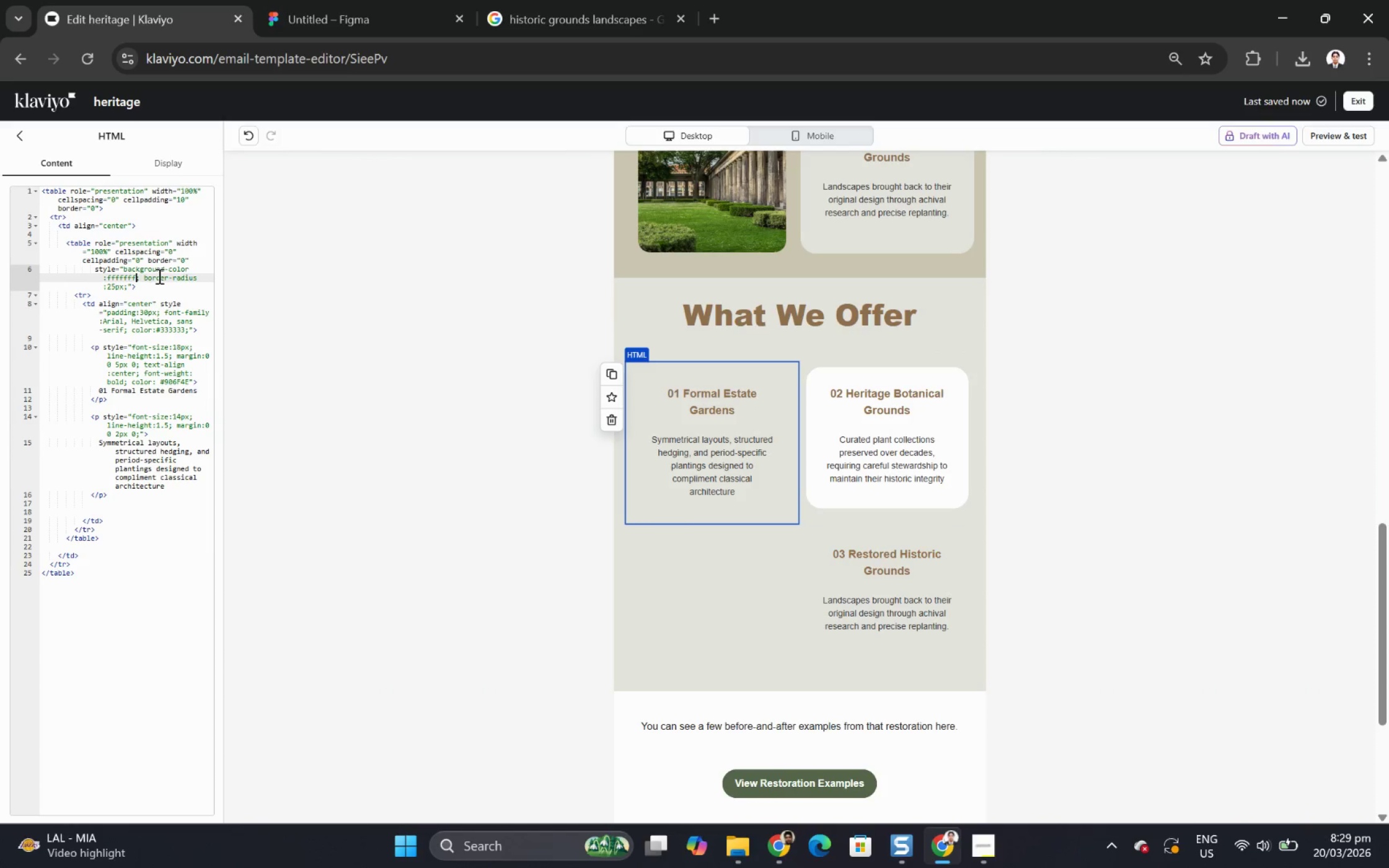 
type(f)
key(Backspace)
key(Backspace)
key(Backspace)
key(Backspace)
key(Backspace)
key(Backspace)
key(Backspace)
key(Backspace)
type( ffffff)
 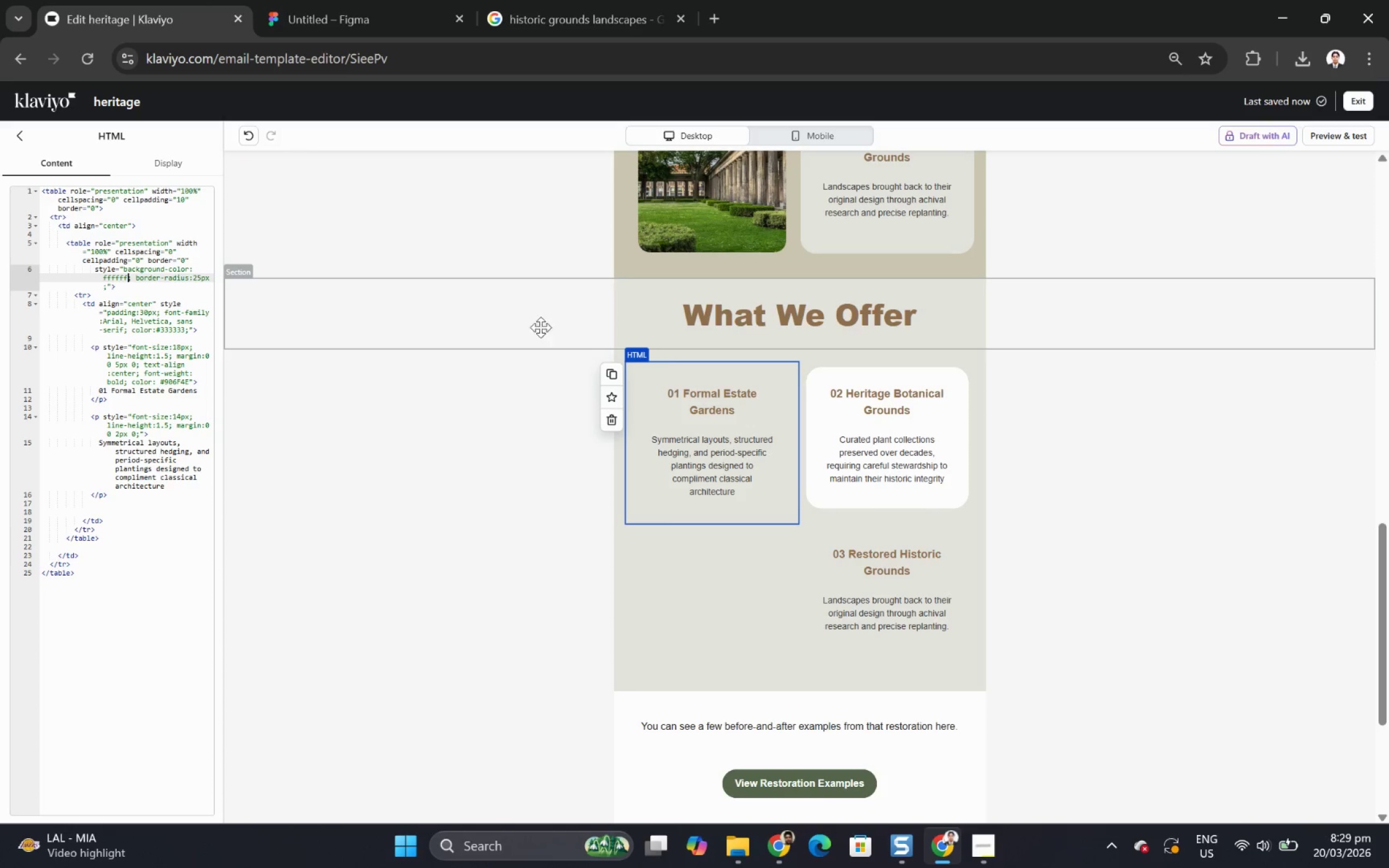 
left_click([909, 434])
 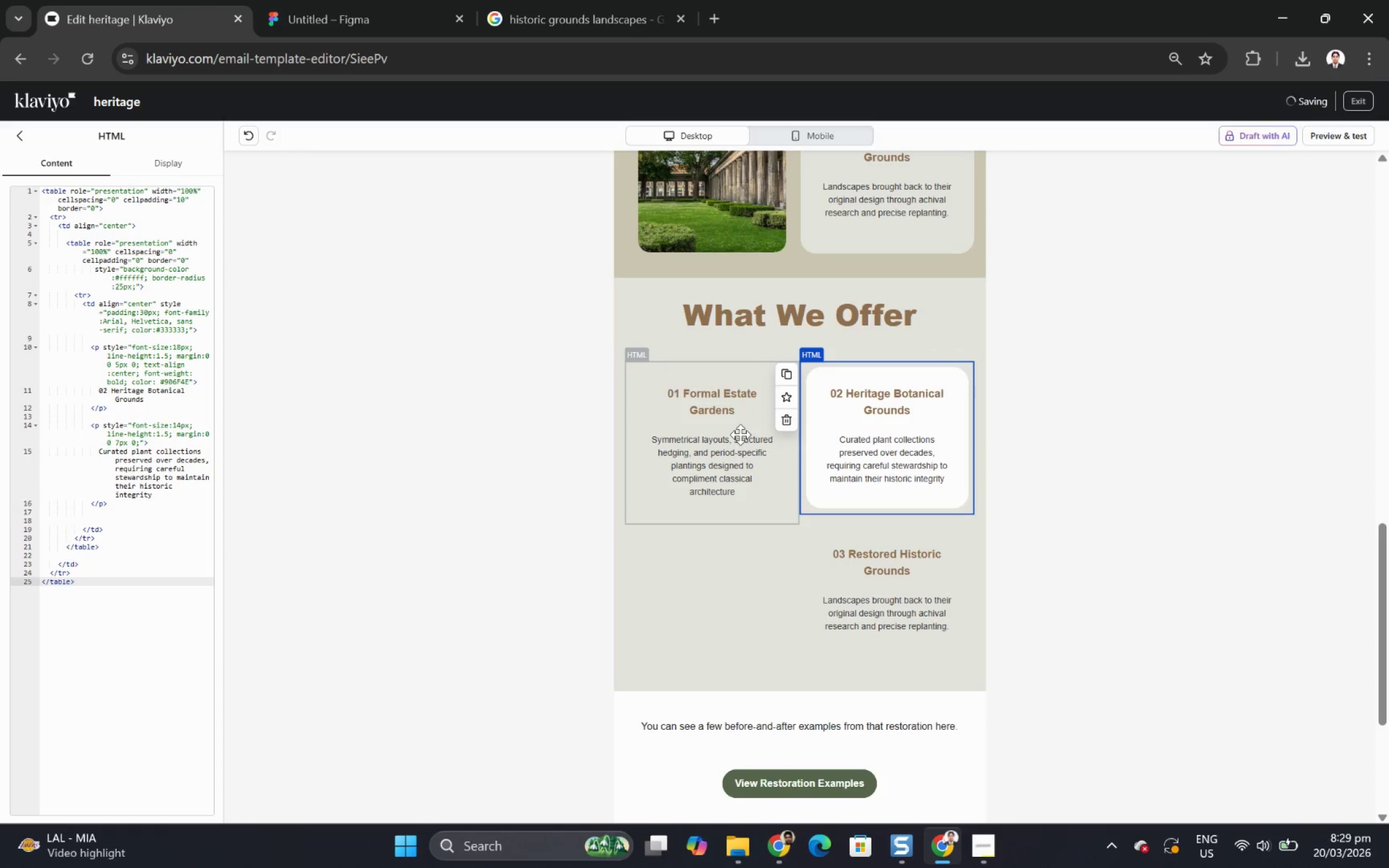 
left_click([713, 431])
 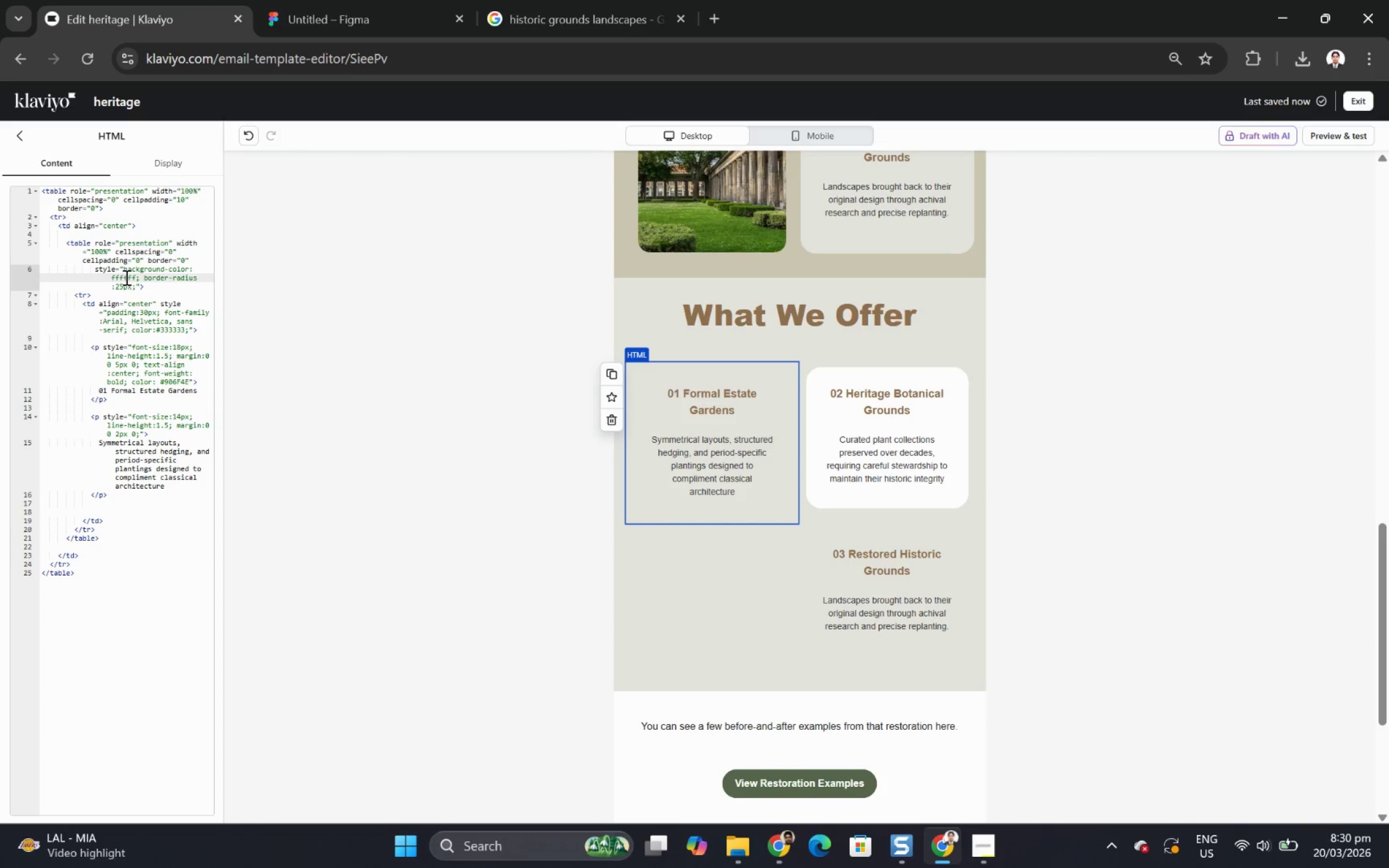 
hold_key(key=ShiftRight, duration=1.5)
 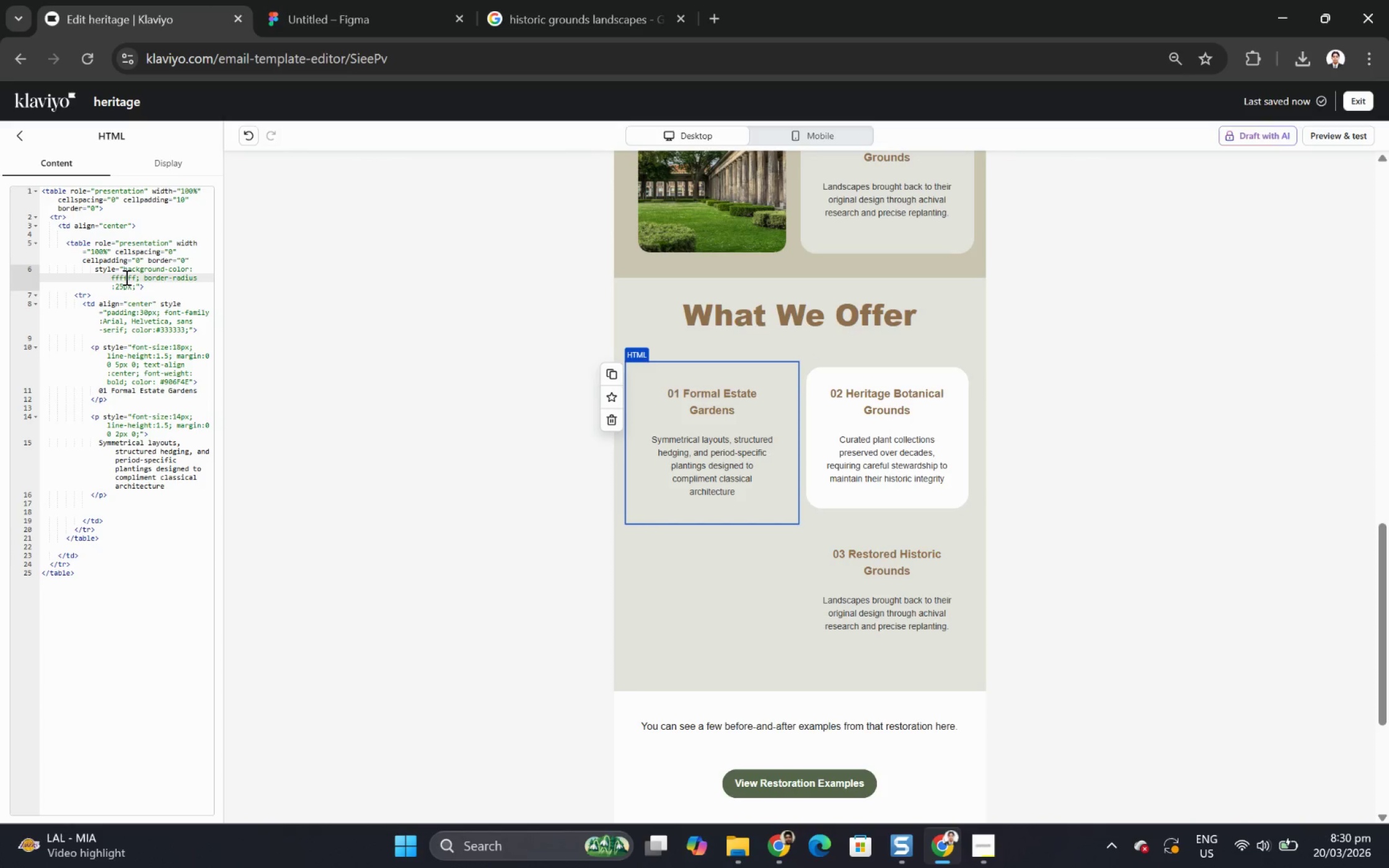 
hold_key(key=ShiftRight, duration=1.51)
 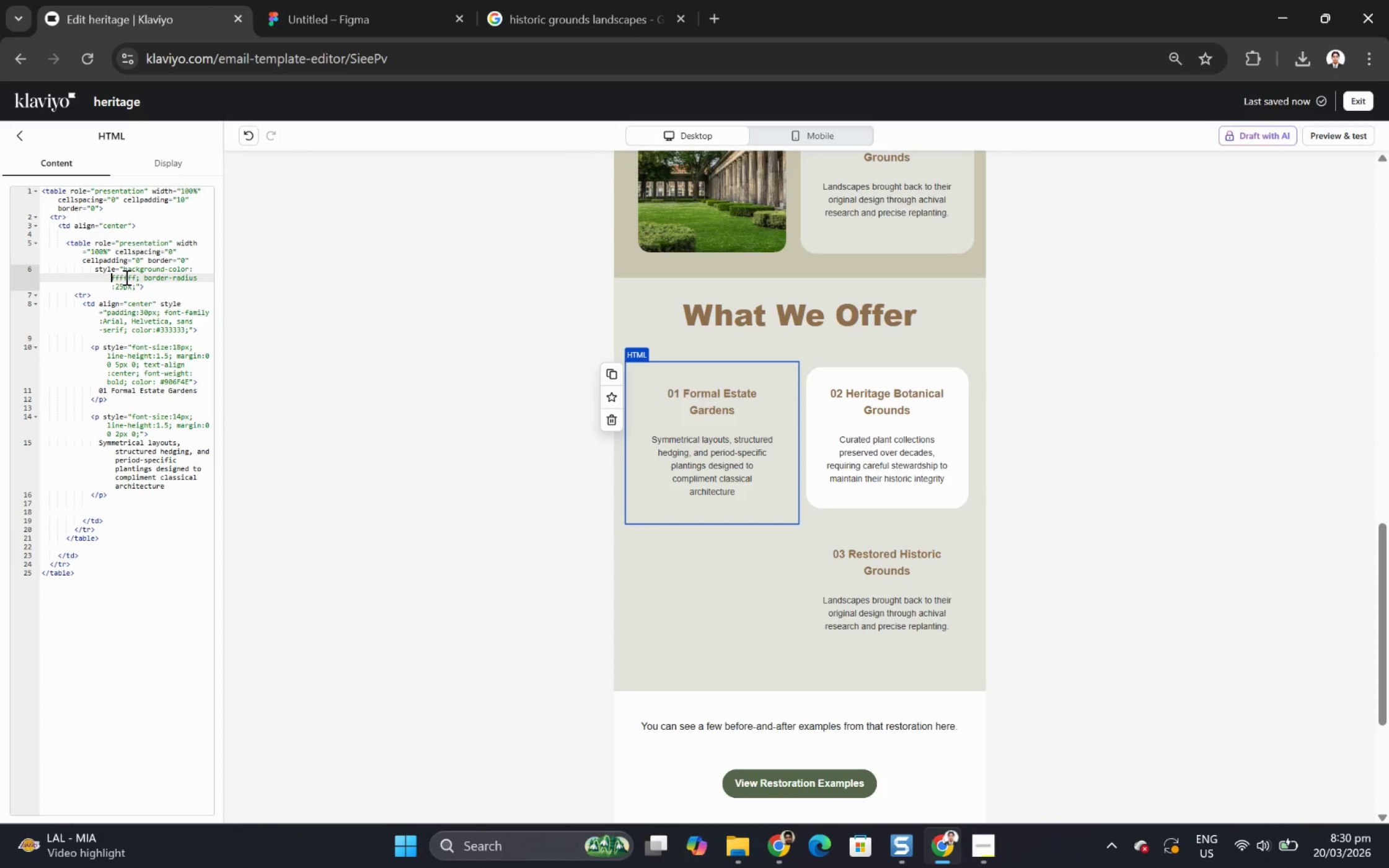 
hold_key(key=ShiftRight, duration=0.78)
 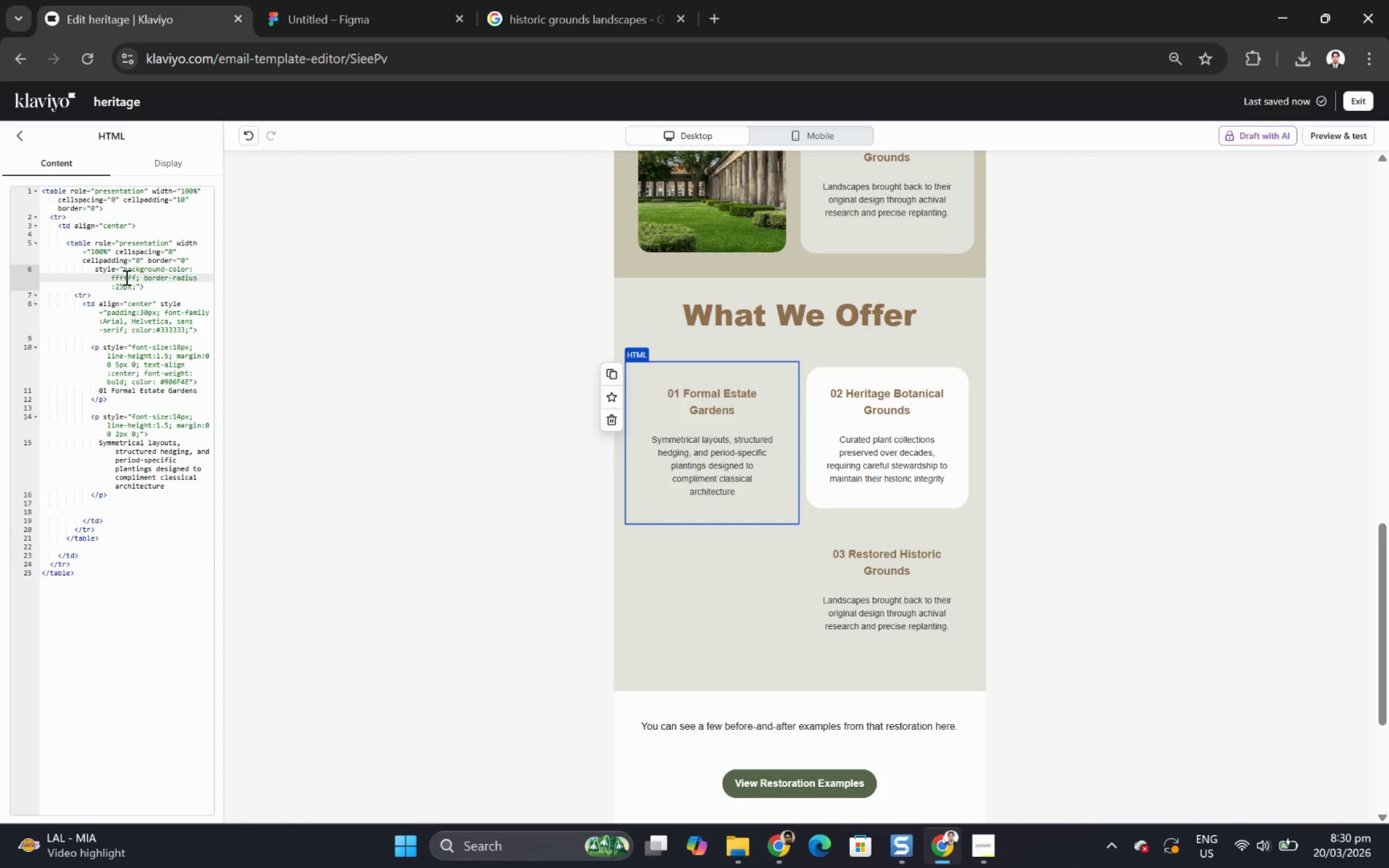 
key(Shift+3)
 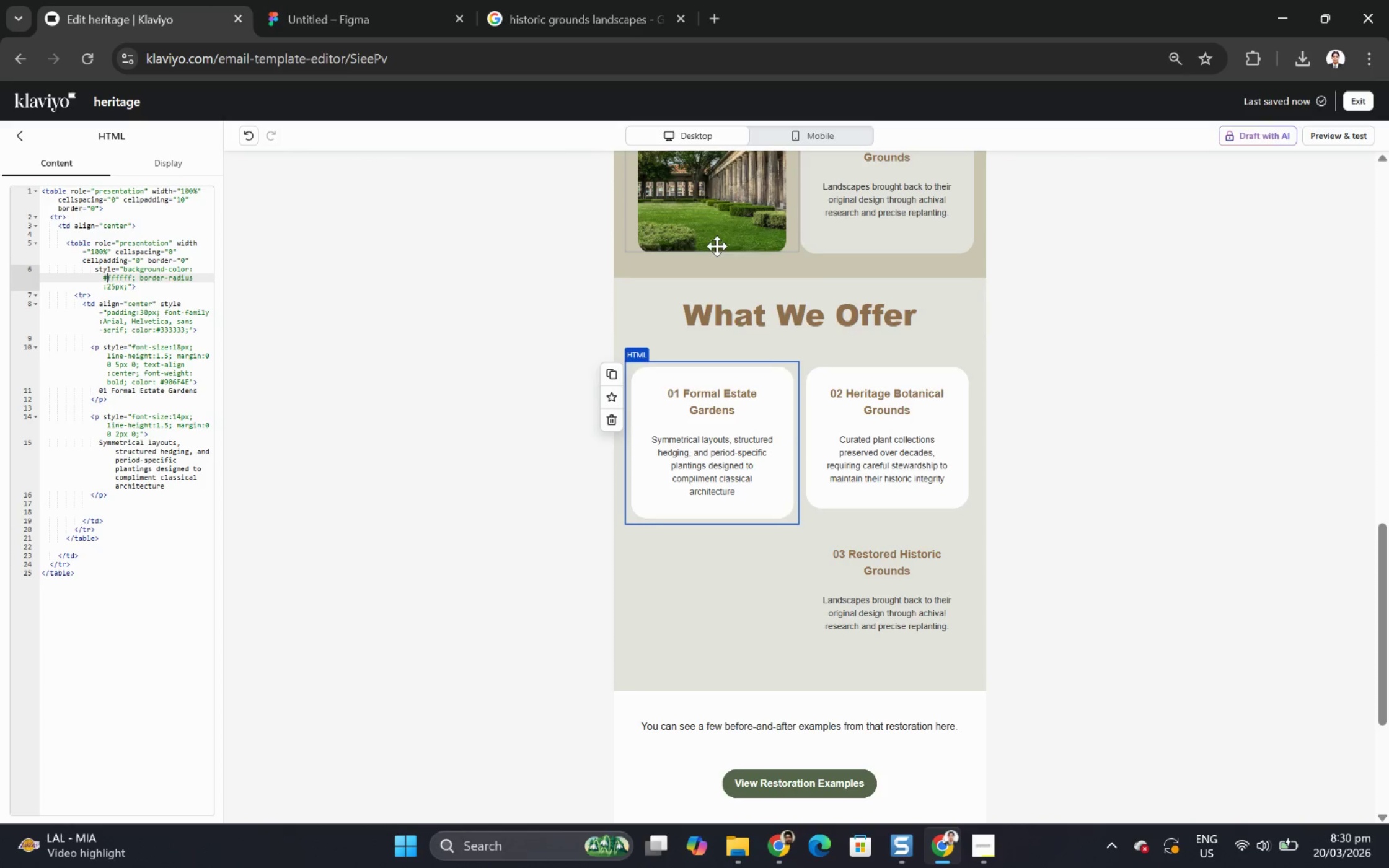 
scroll: coordinate [1238, 480], scroll_direction: up, amount: 6.0
 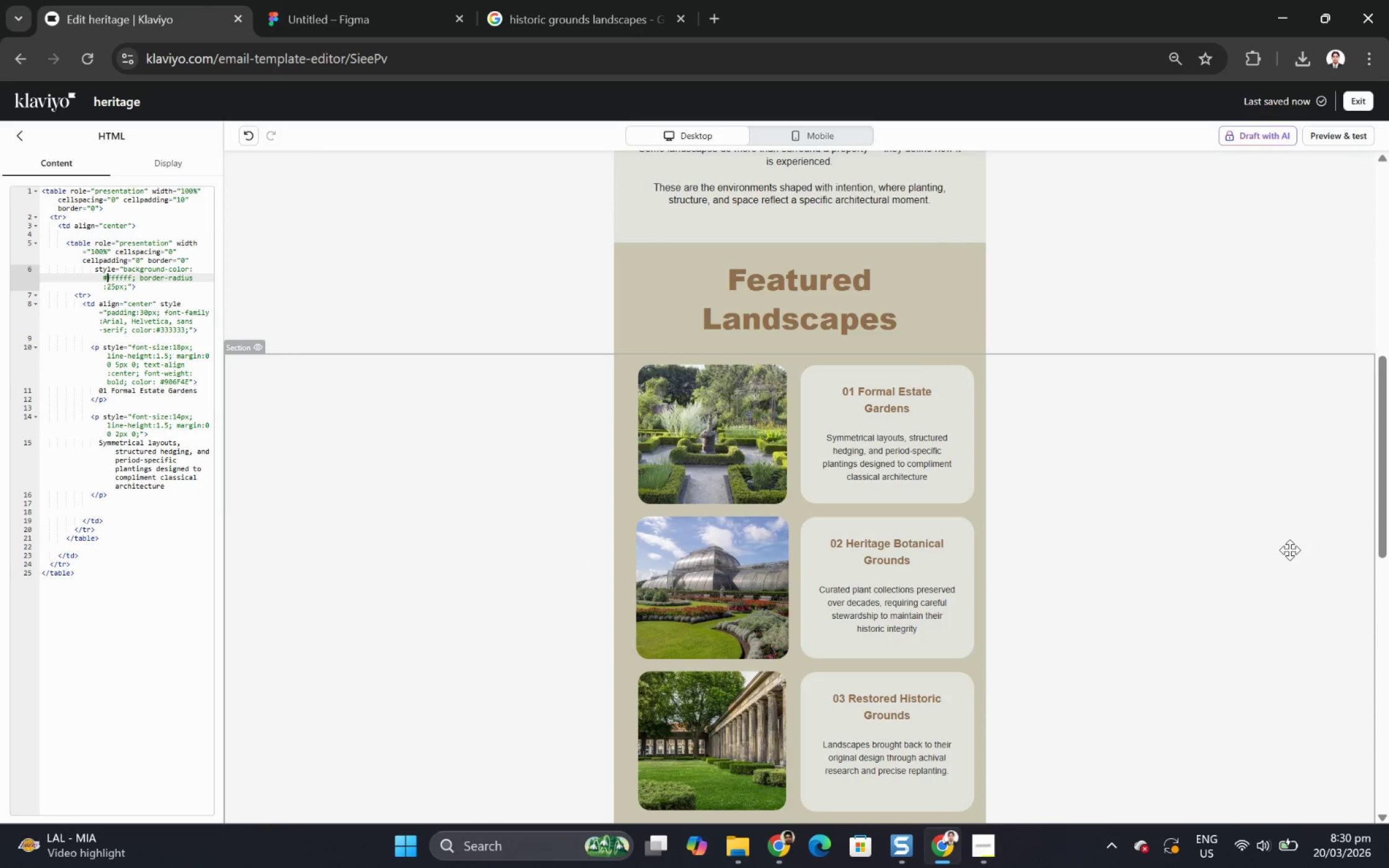 
scroll: coordinate [1288, 548], scroll_direction: down, amount: 5.0
 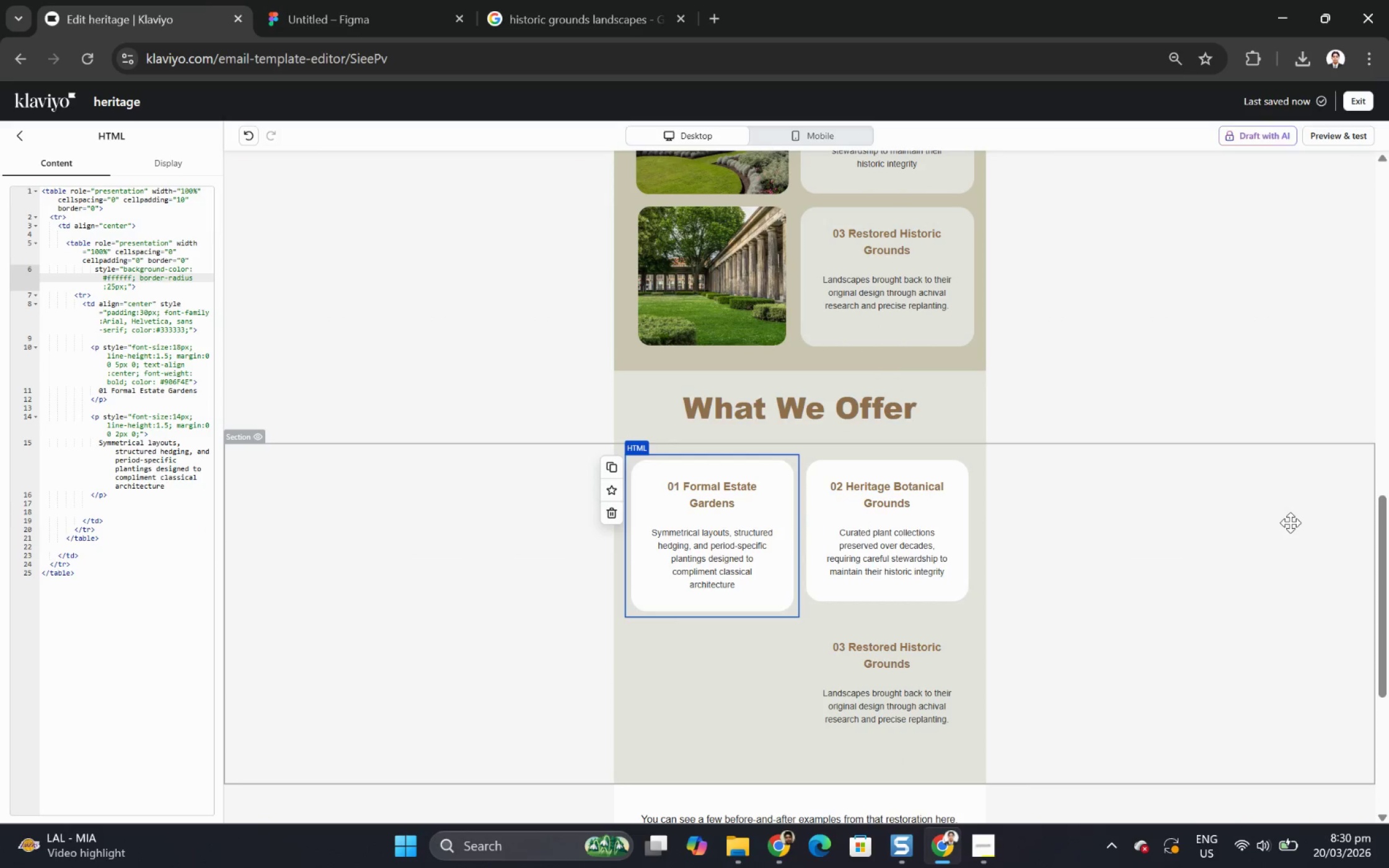 
scroll: coordinate [1288, 507], scroll_direction: up, amount: 2.0
 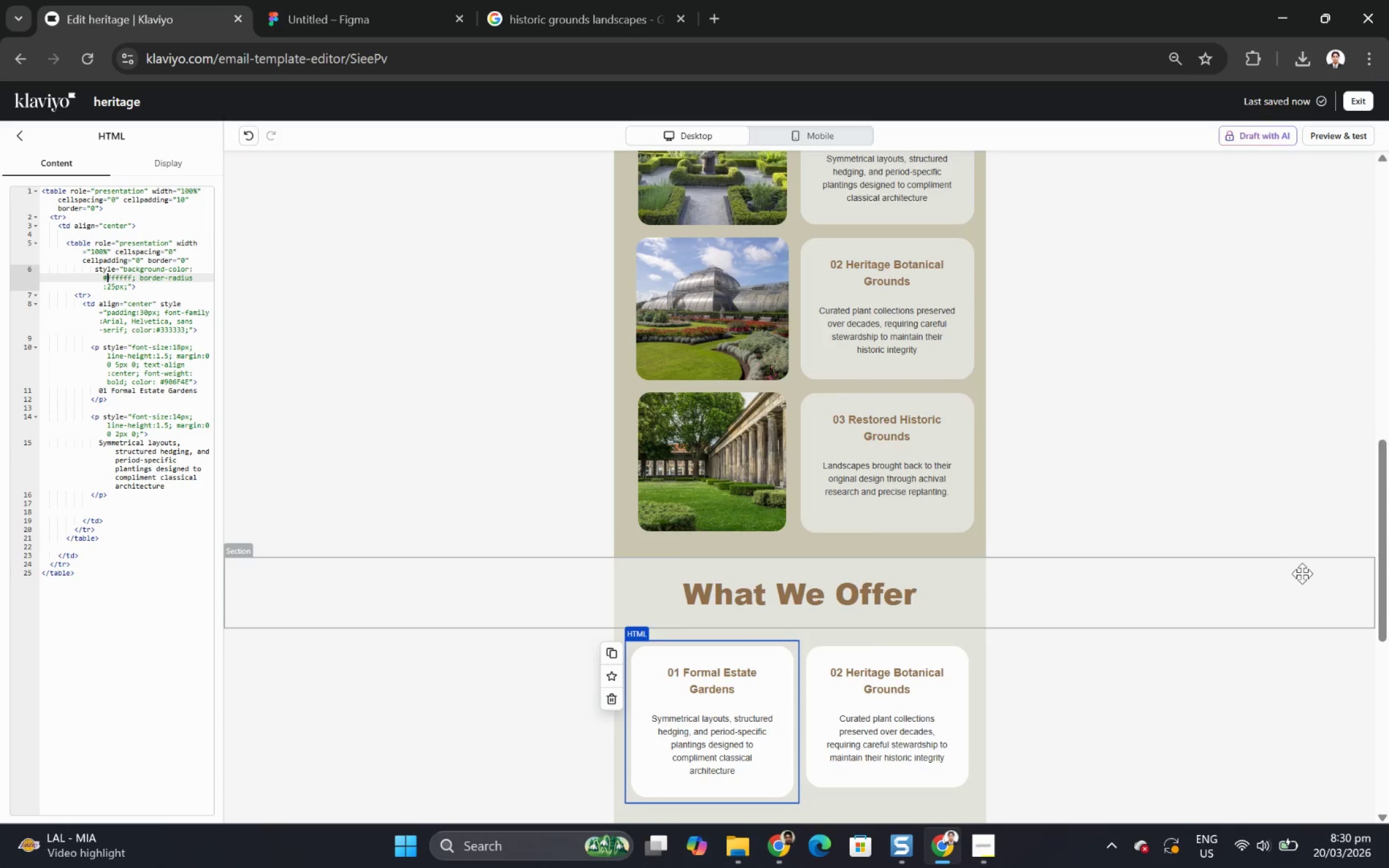 
scroll: coordinate [1302, 574], scroll_direction: down, amount: 2.0
 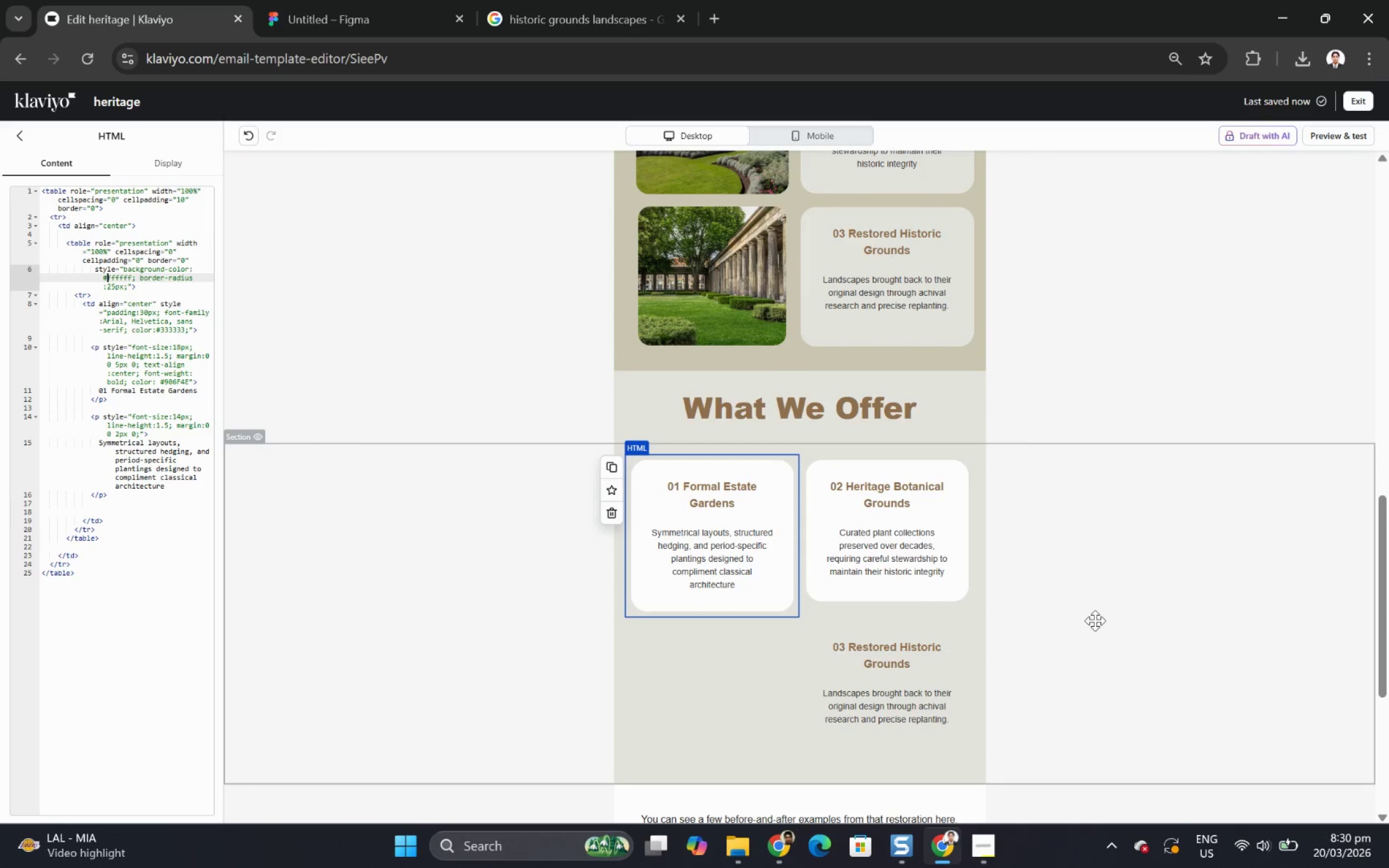 
left_click([1095, 620])
 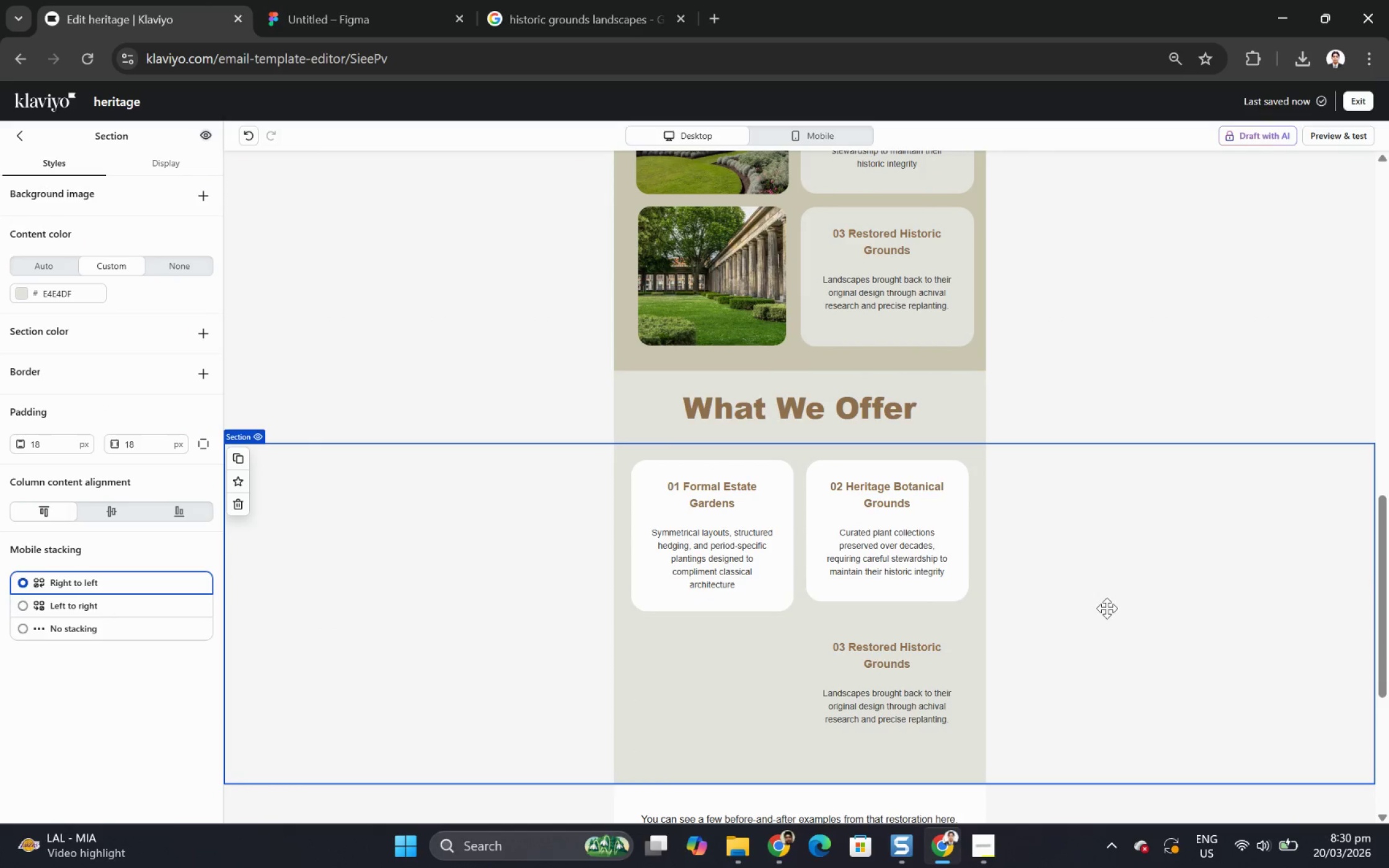 
left_click([880, 646])
 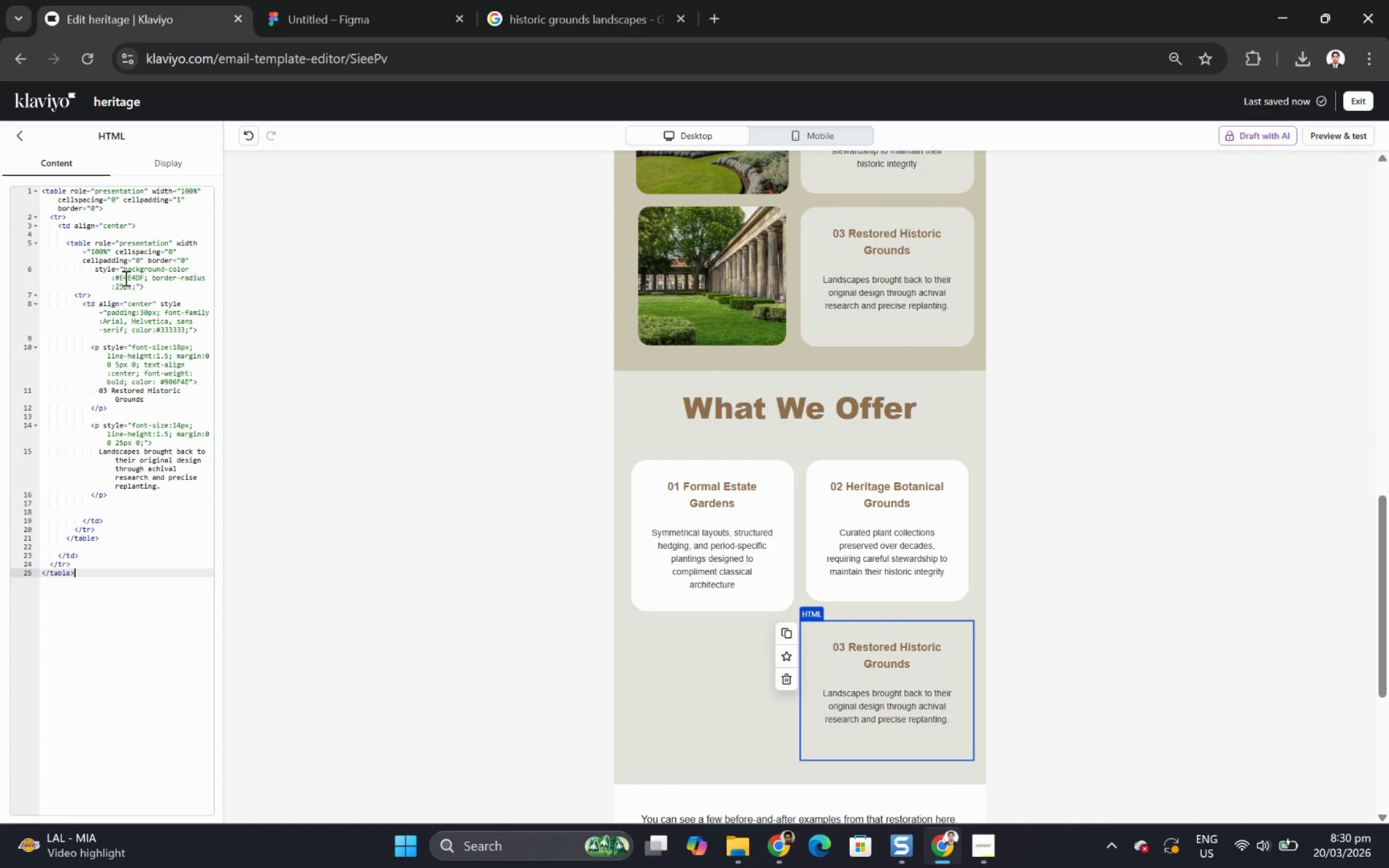 
left_click_drag(start_coordinate=[120, 276], to_coordinate=[143, 275])
 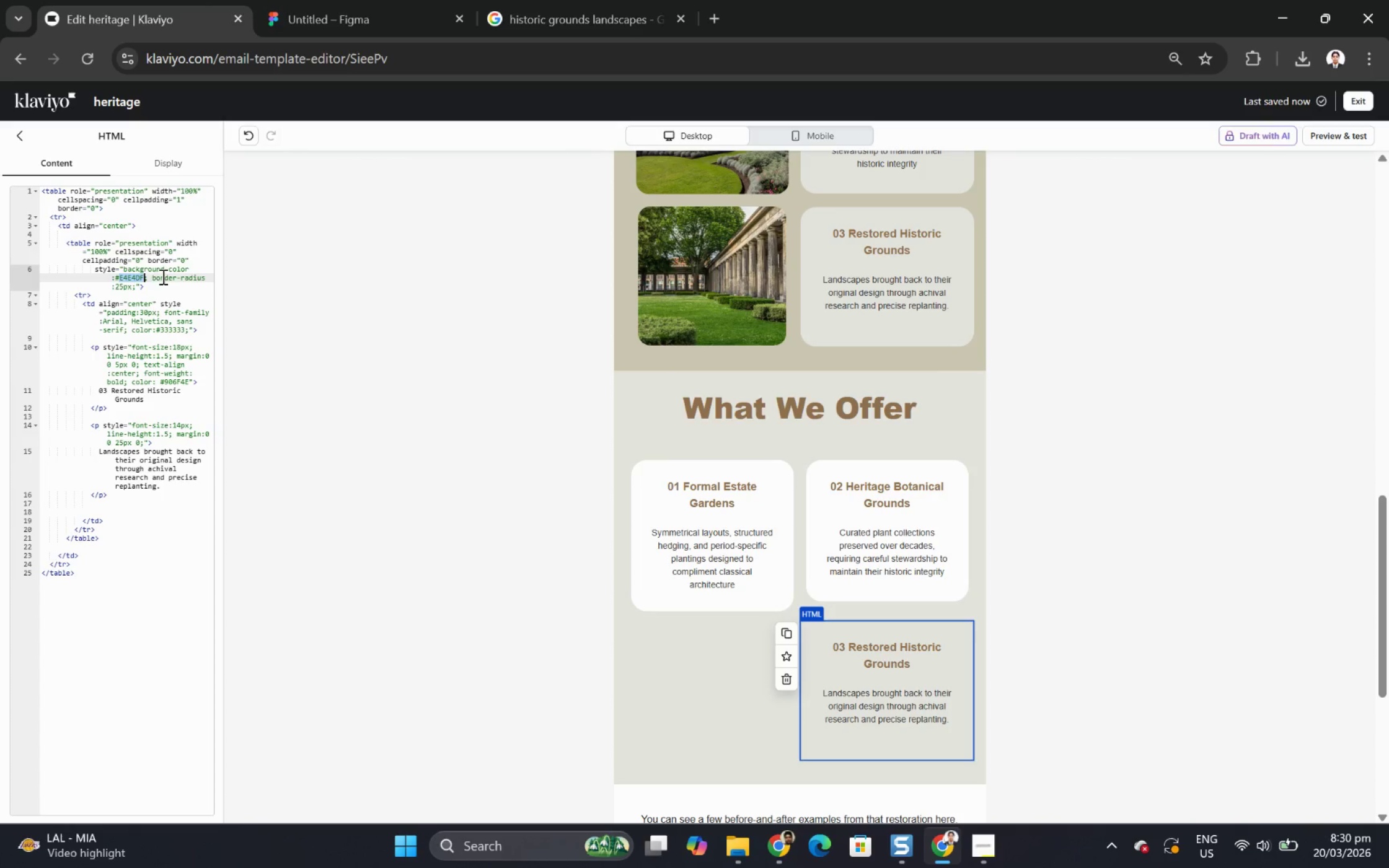 
type(ffffff)
 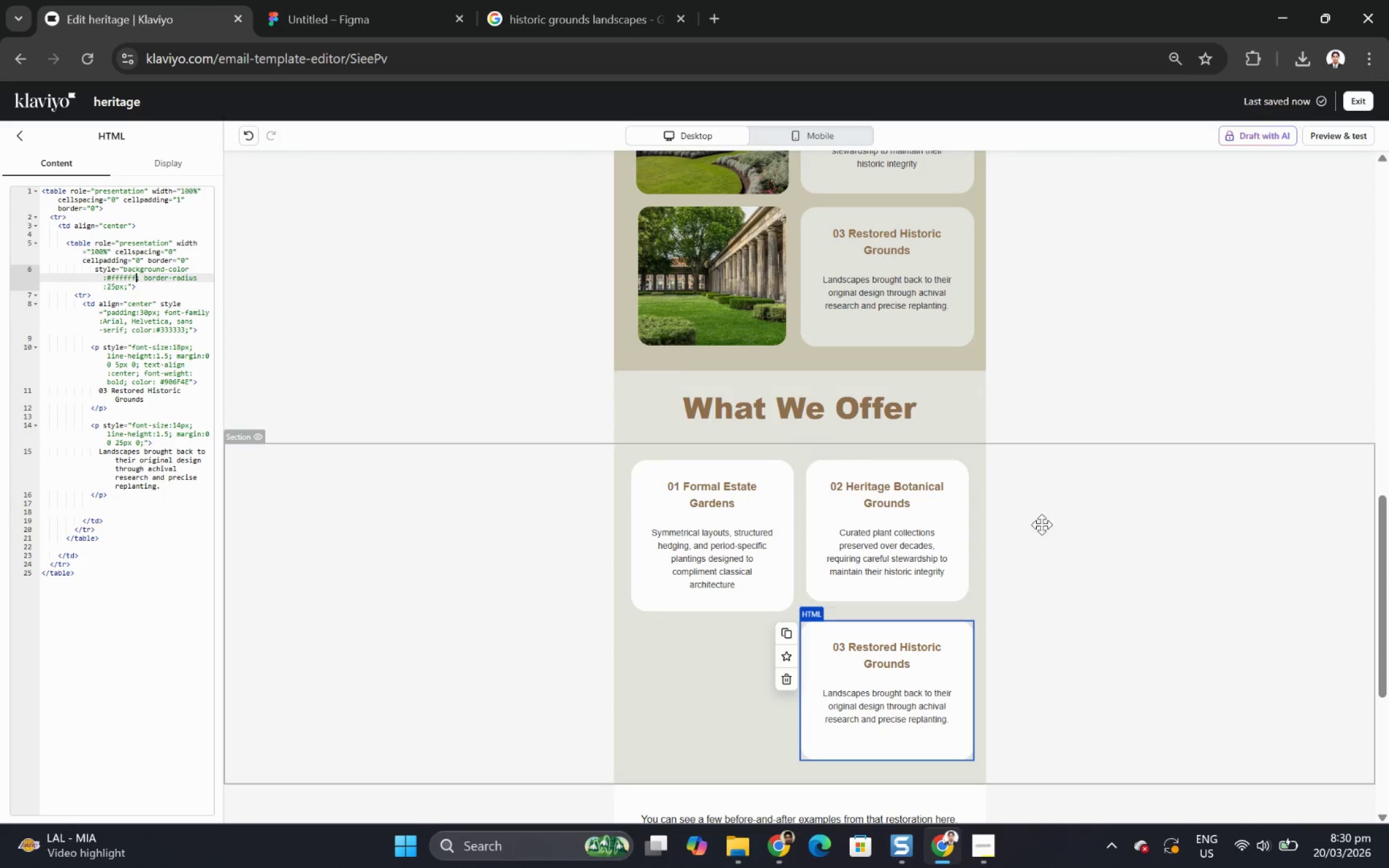 
left_click([1139, 555])
 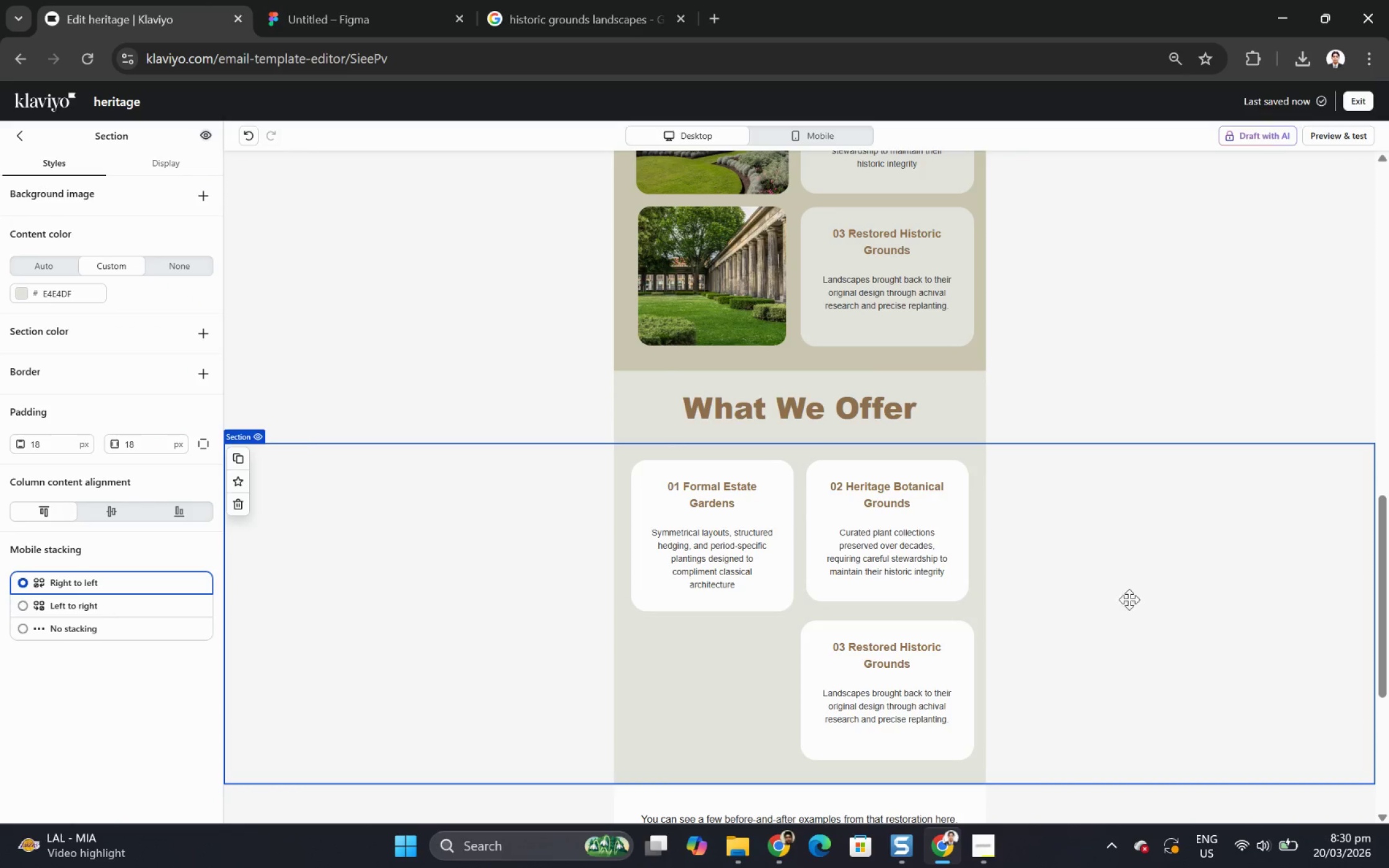 
left_click([713, 524])
 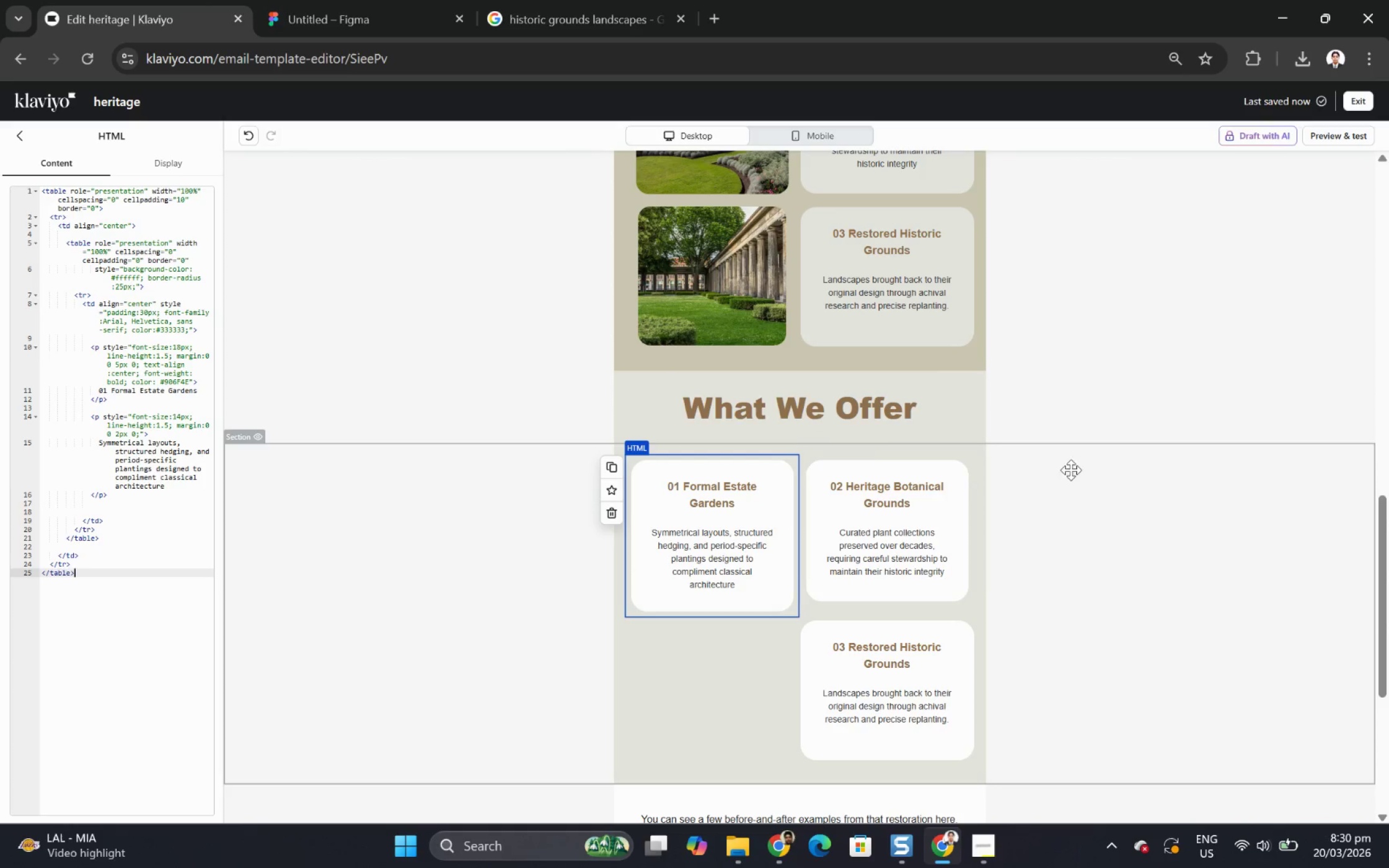 
wait(6.3)
 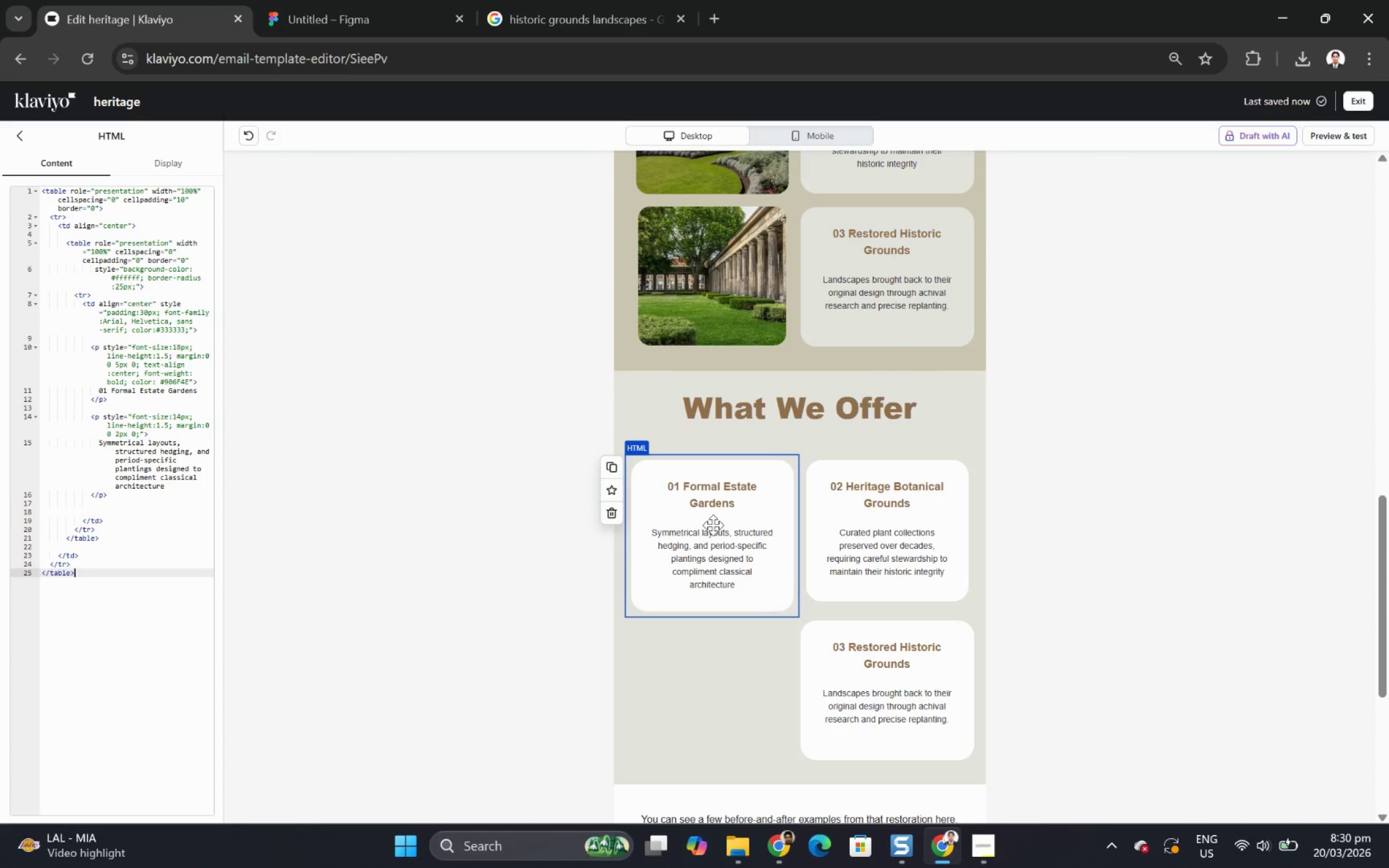 
scroll: coordinate [1113, 519], scroll_direction: up, amount: 5.0
 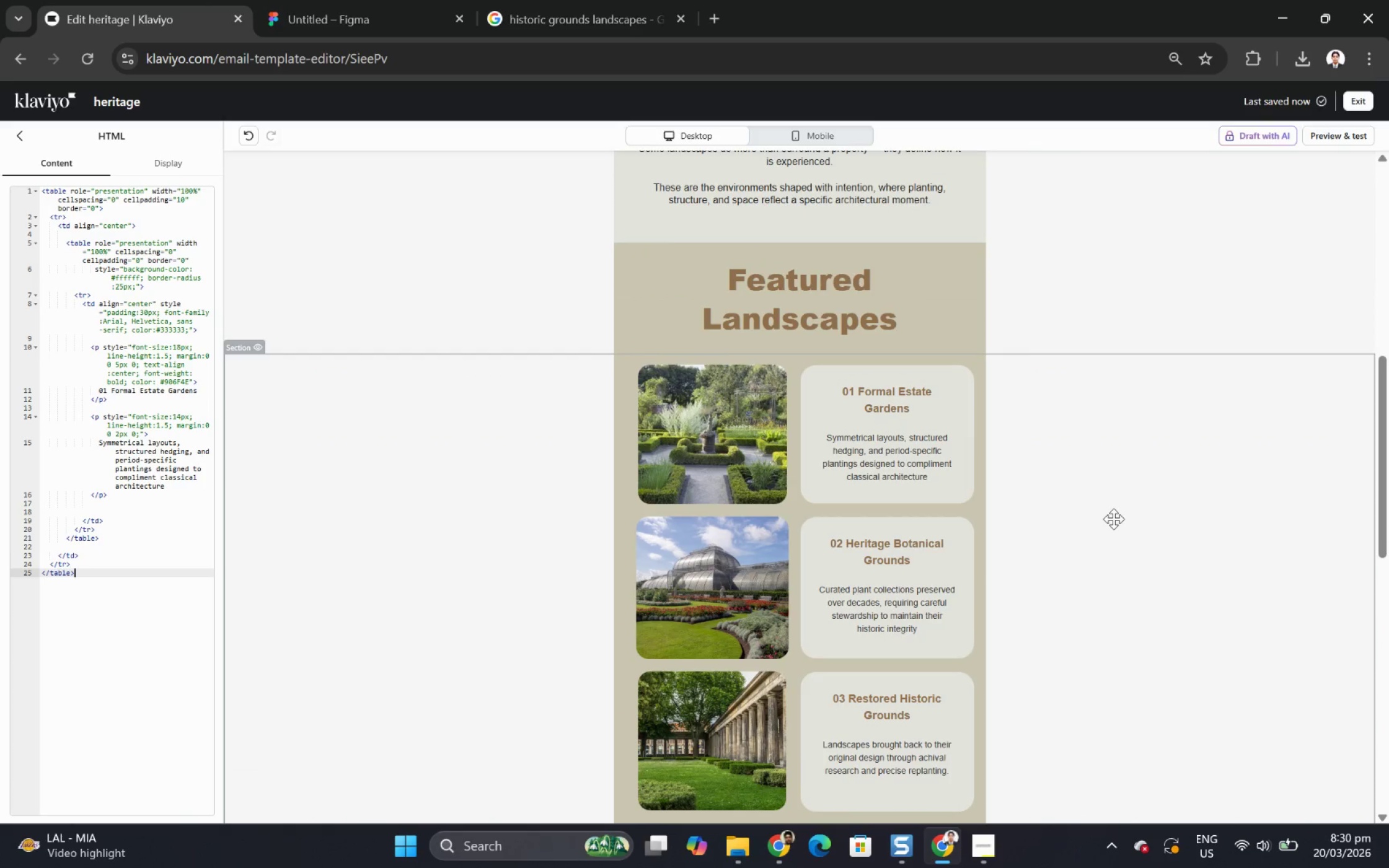 
scroll: coordinate [1113, 519], scroll_direction: down, amount: 2.0
 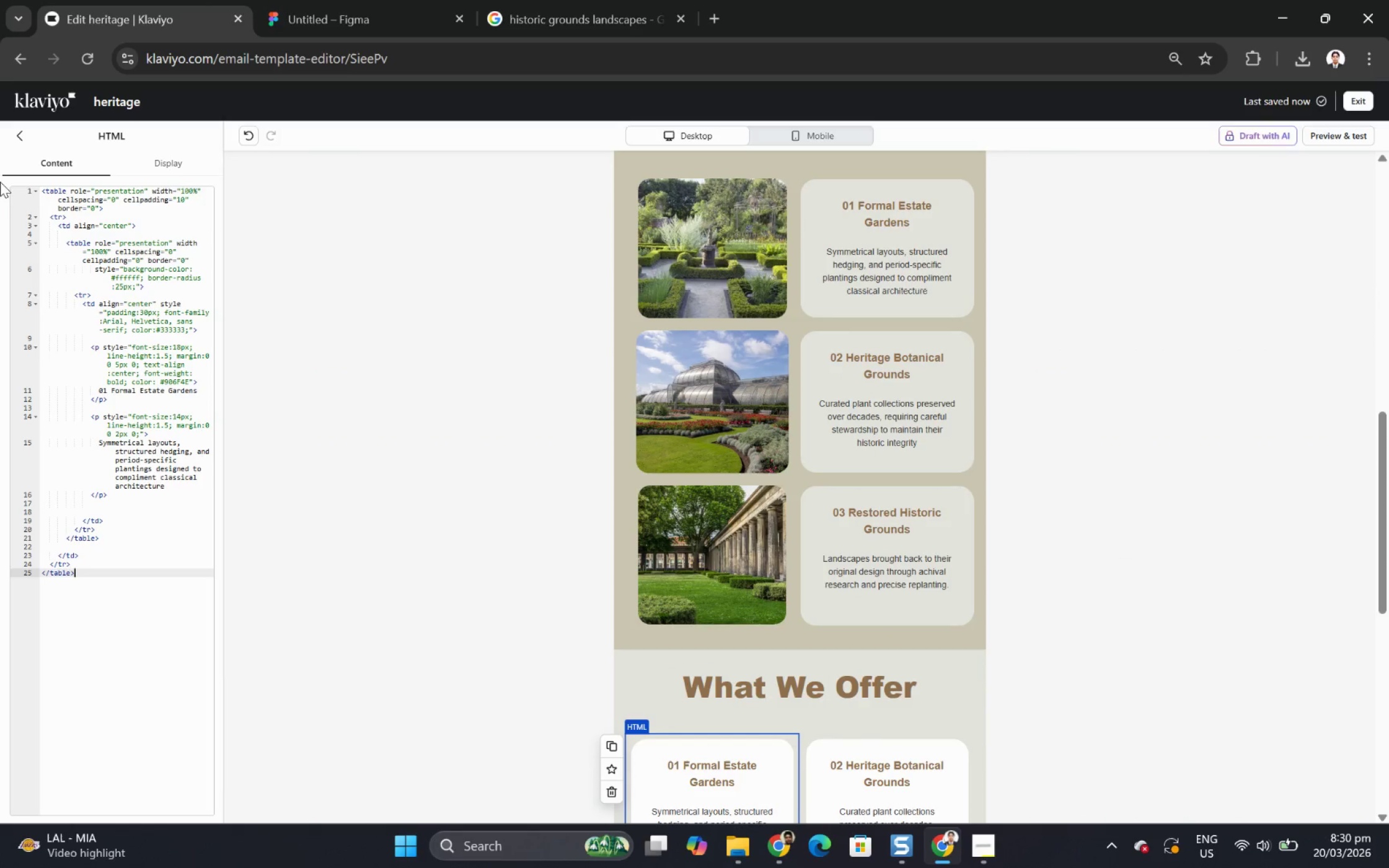 
left_click([19, 140])
 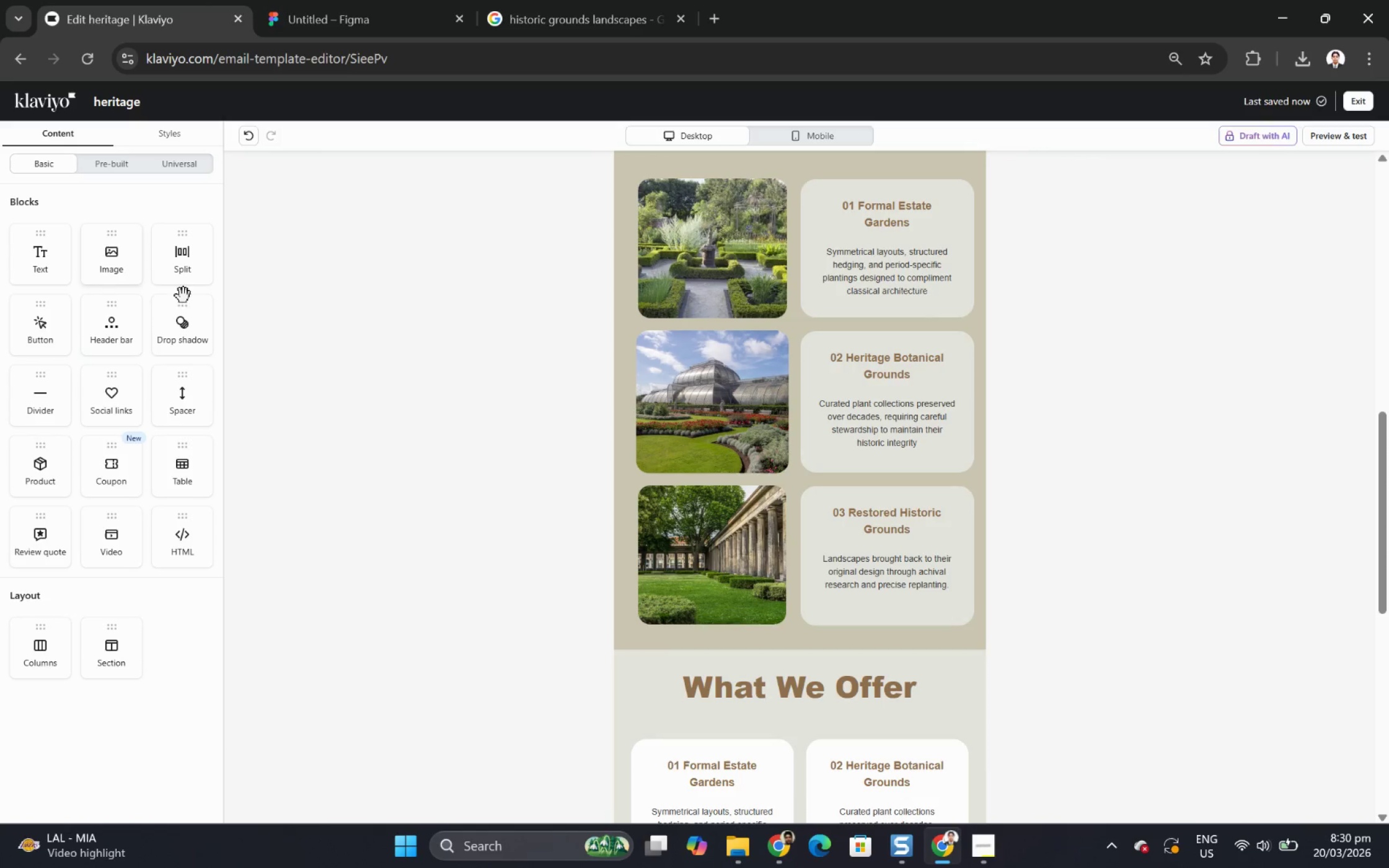 
scroll: coordinate [853, 278], scroll_direction: up, amount: 3.0
 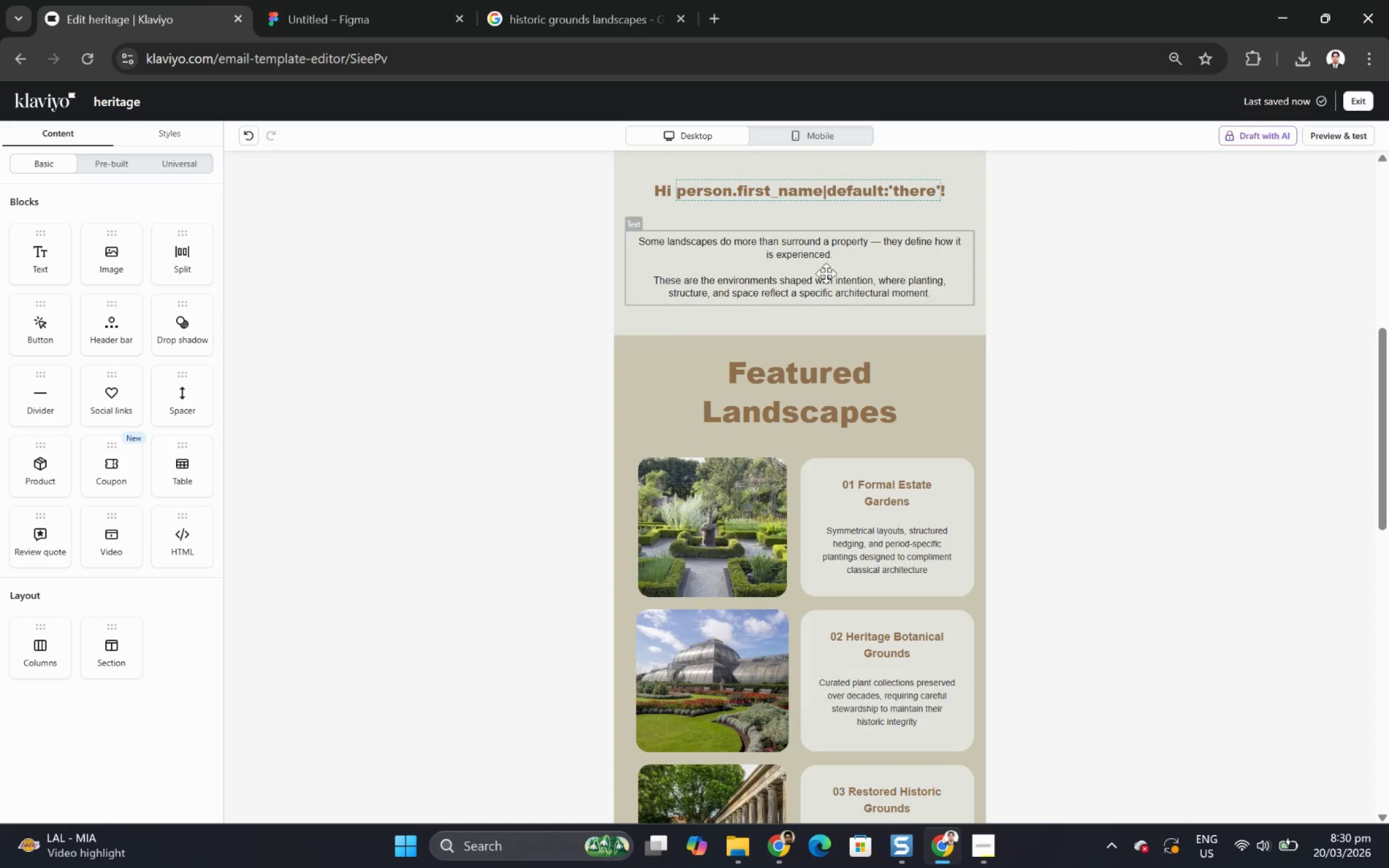 
left_click([824, 270])
 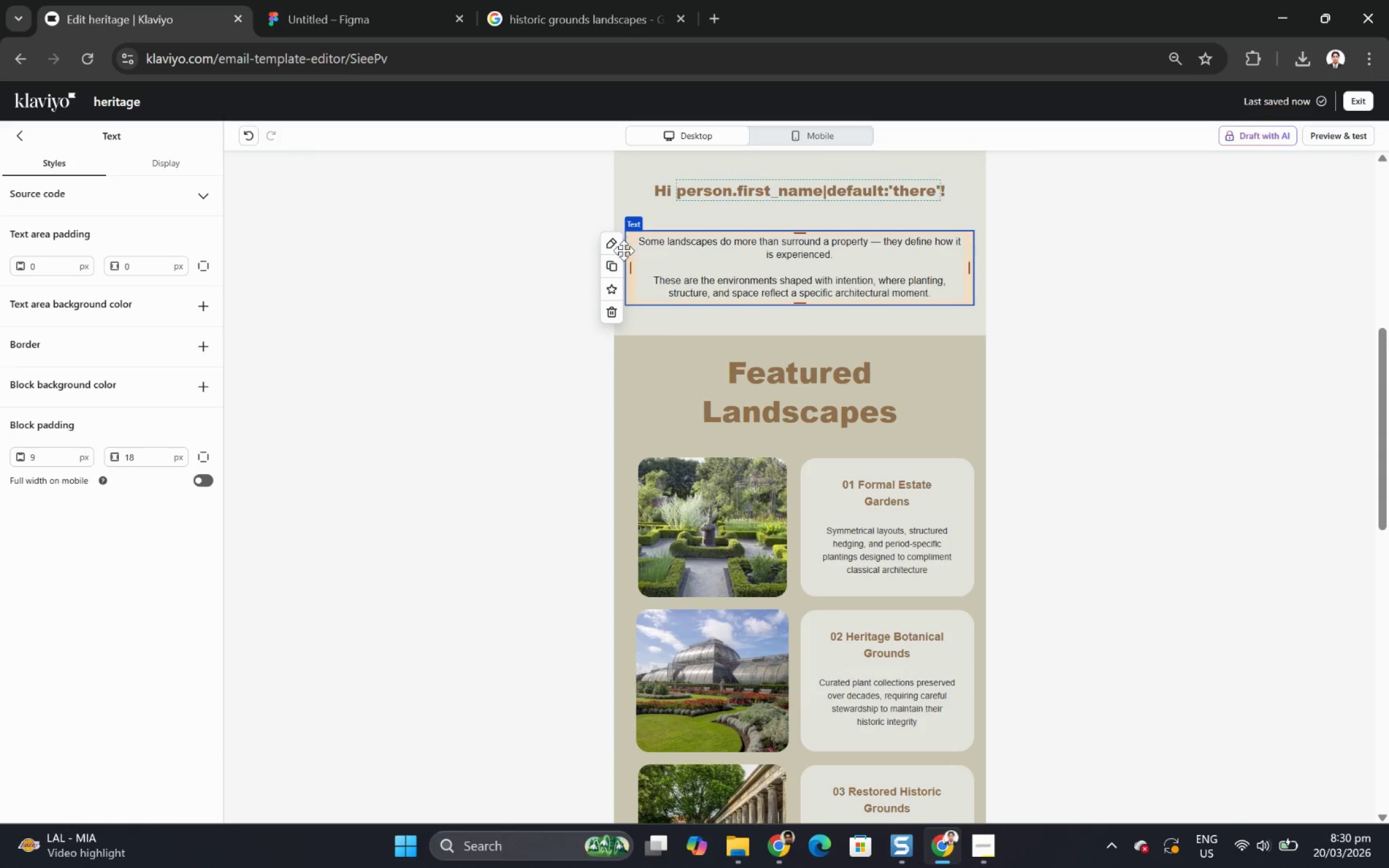 
left_click([617, 263])
 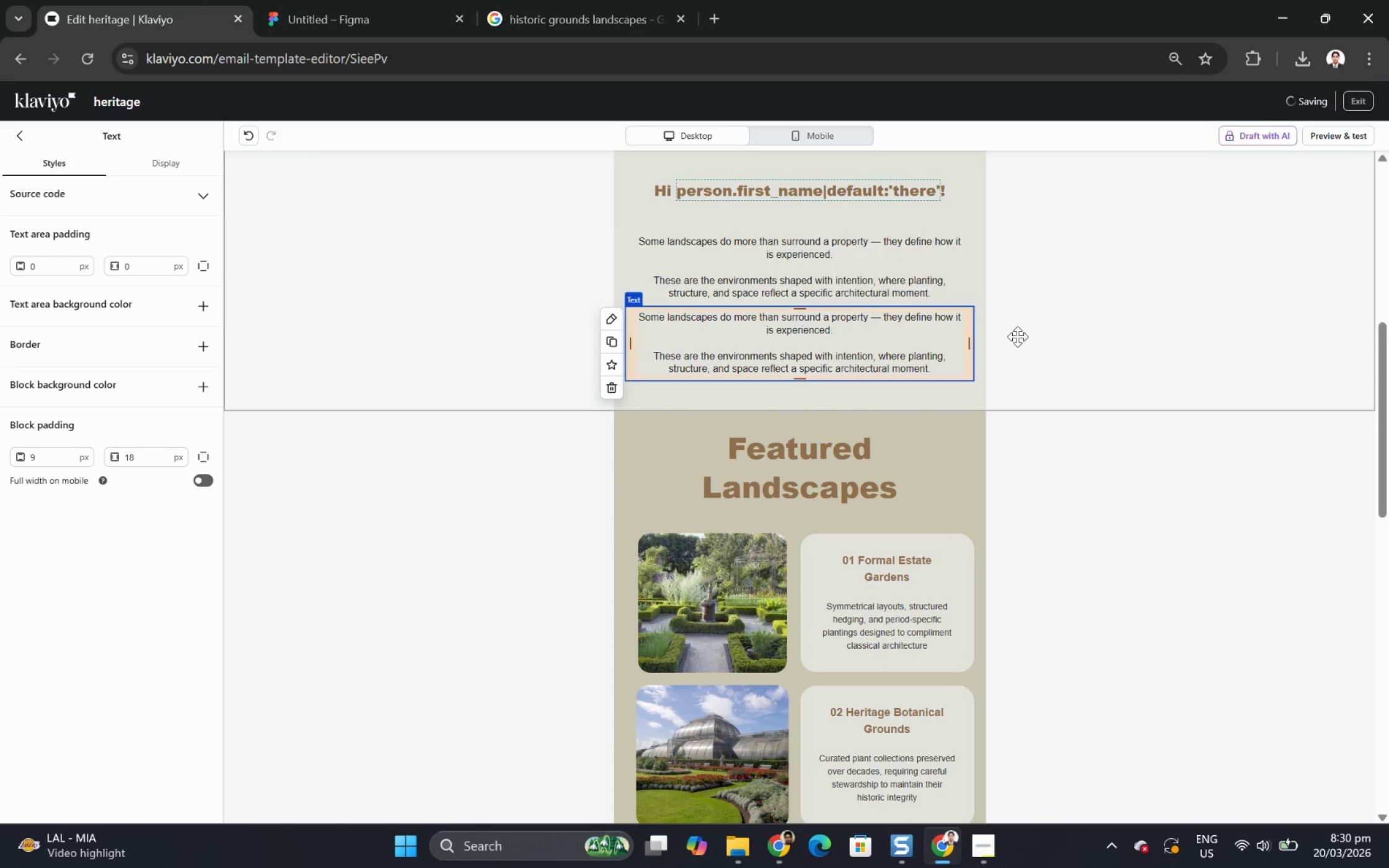 
scroll: coordinate [1015, 336], scroll_direction: down, amount: 2.0
 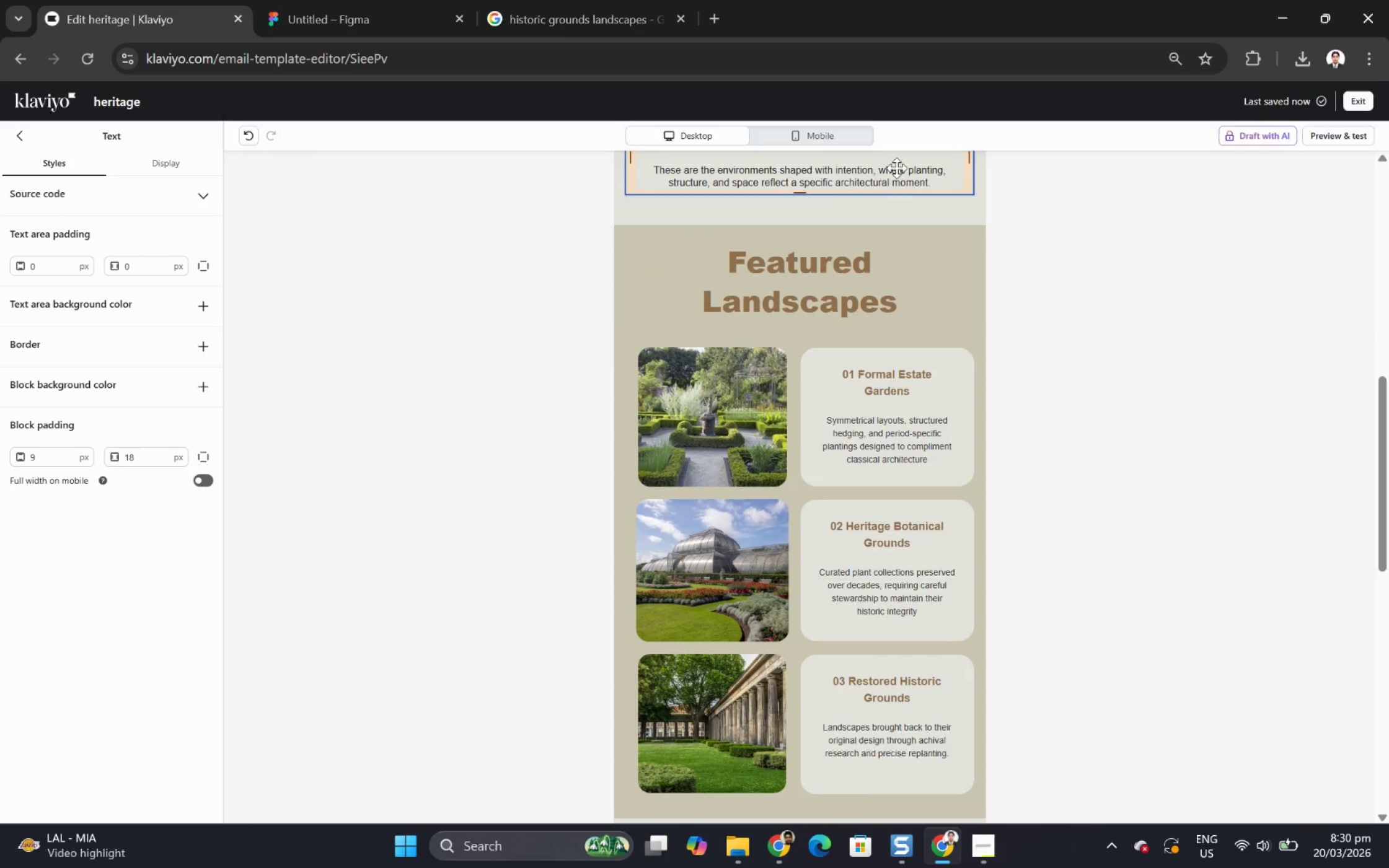 
left_click_drag(start_coordinate=[896, 167], to_coordinate=[839, 628])
 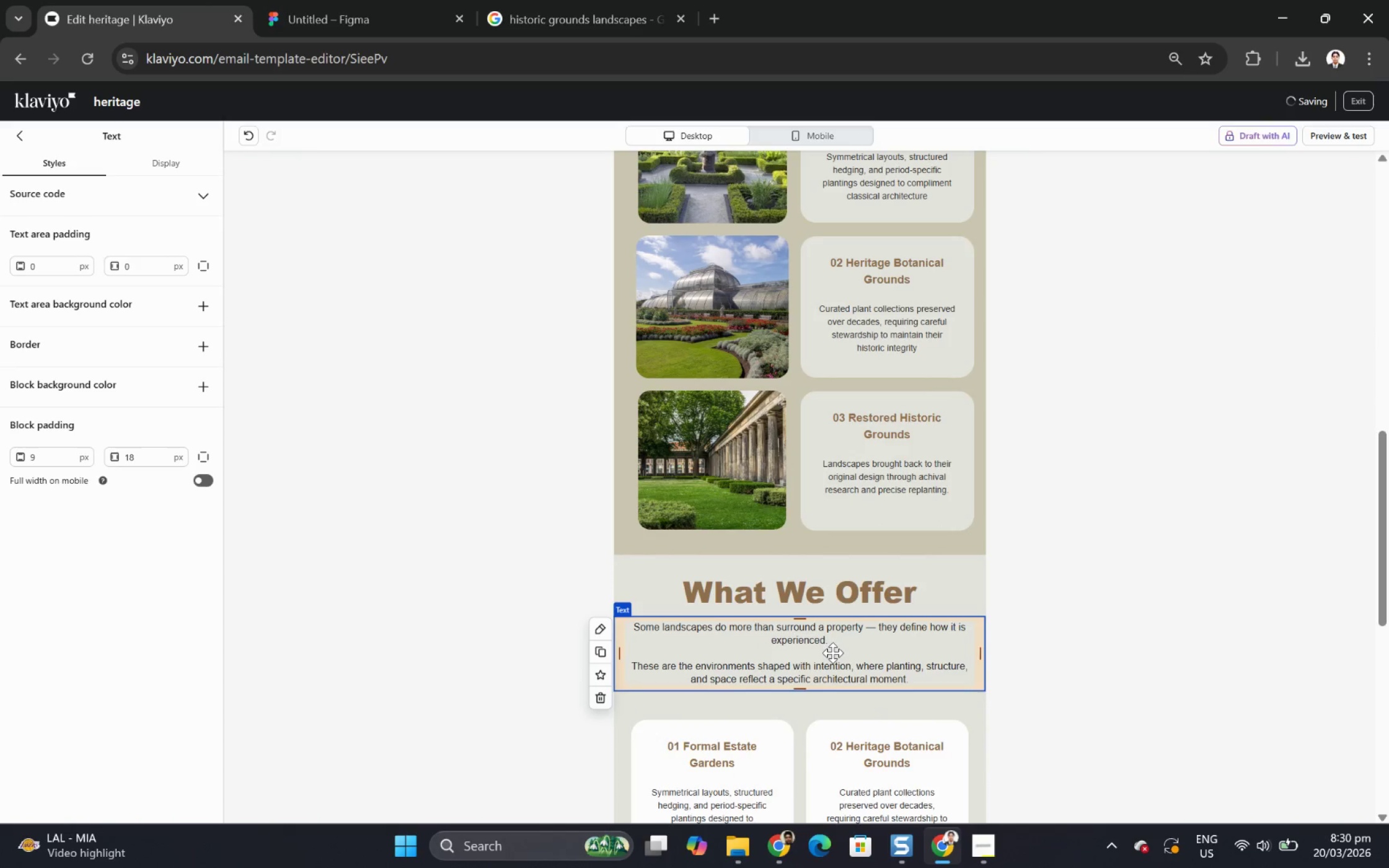 
double_click([832, 652])
 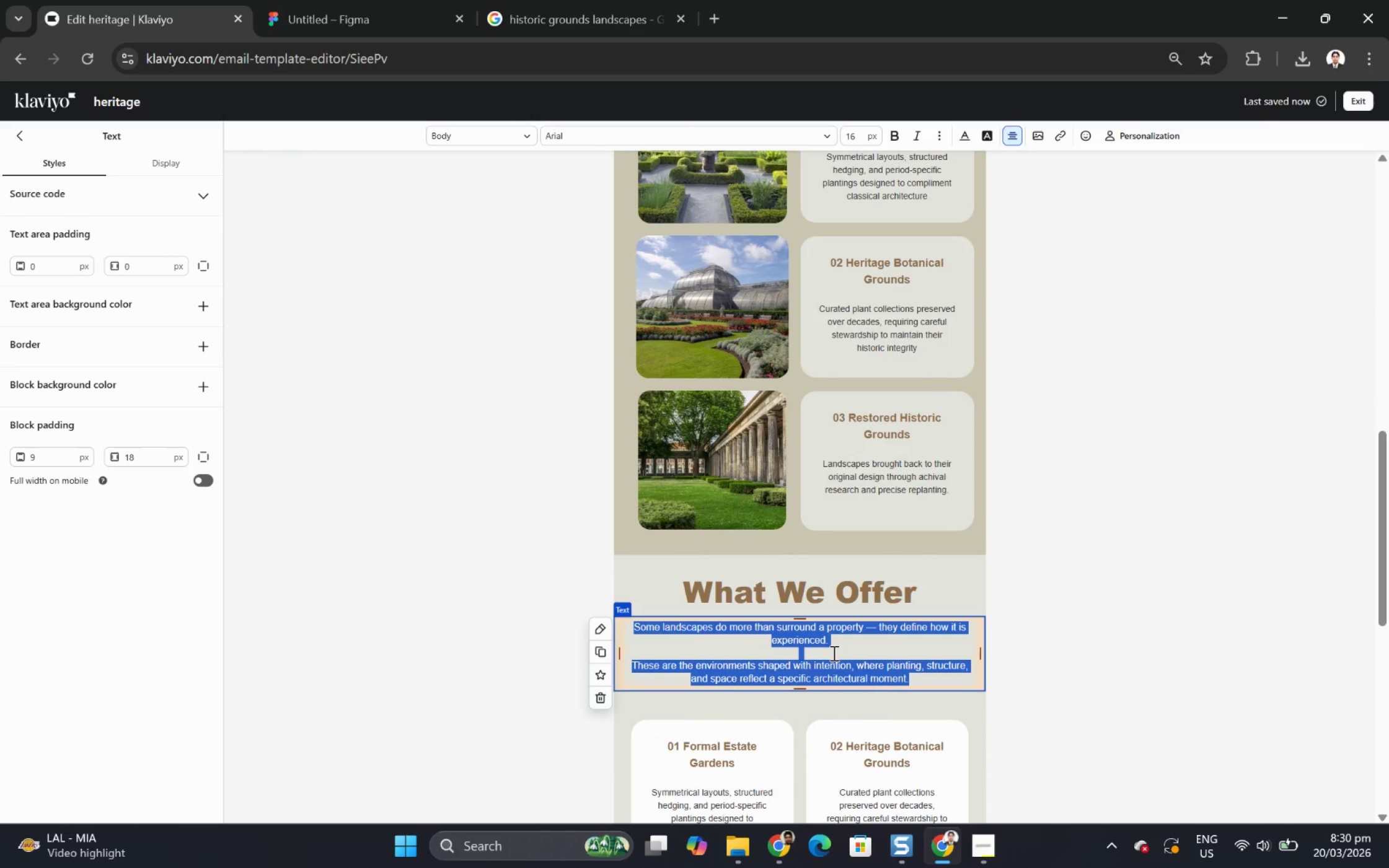 
type(At Lichen & Lace, our work centers on peserving these types of landscapes through:)
 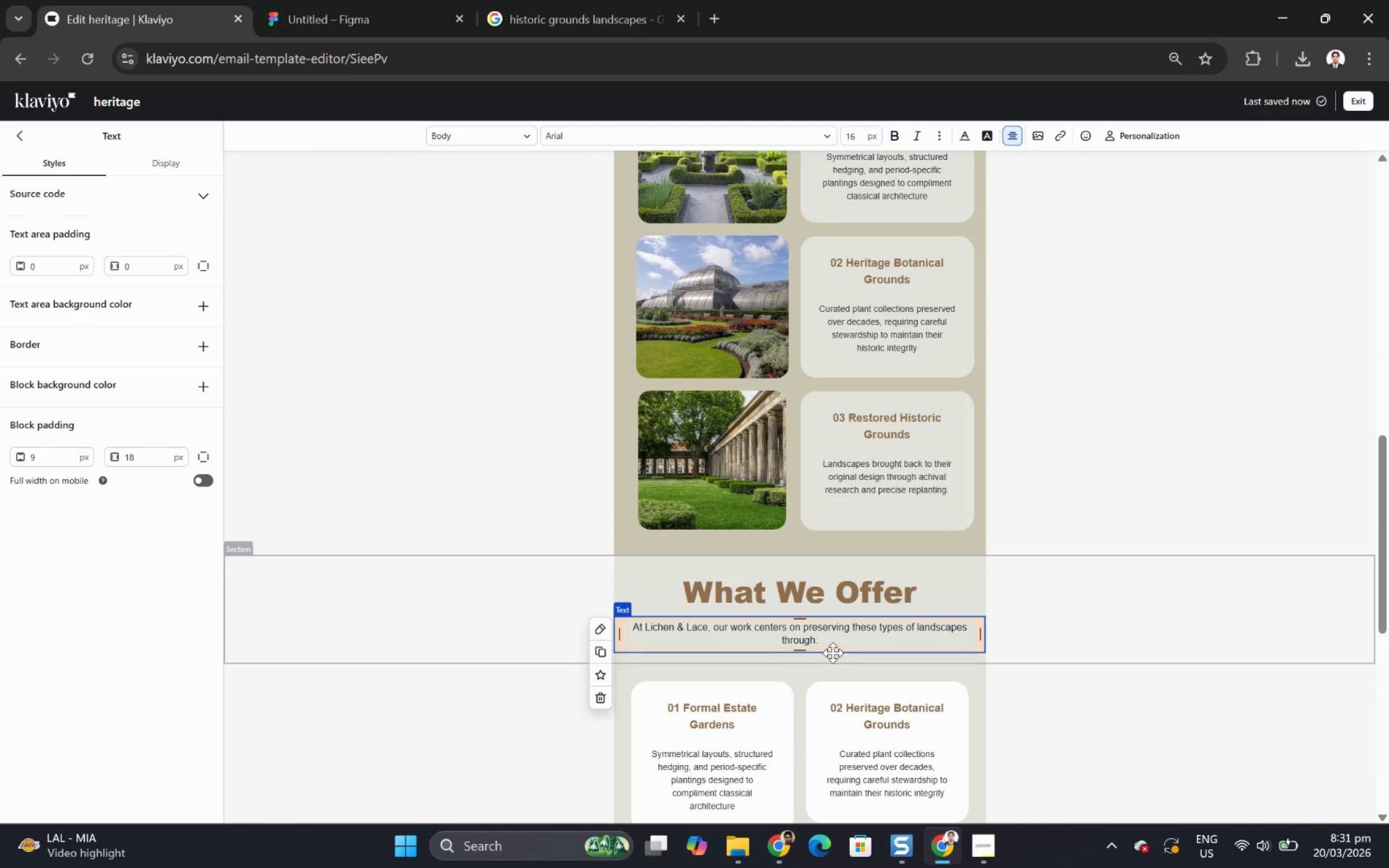 
left_click([1201, 703])
 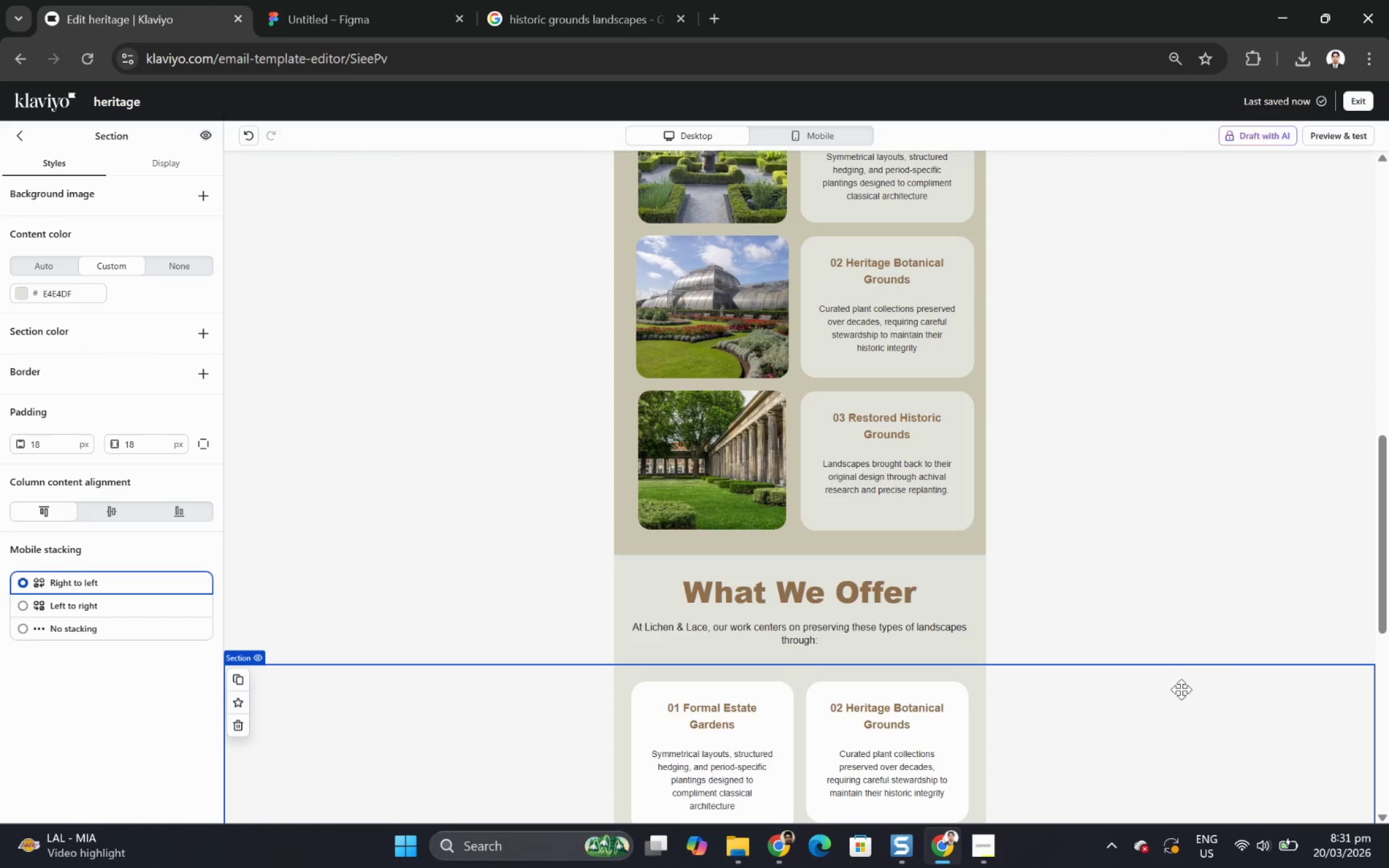 
scroll: coordinate [1124, 636], scroll_direction: down, amount: 4.0
 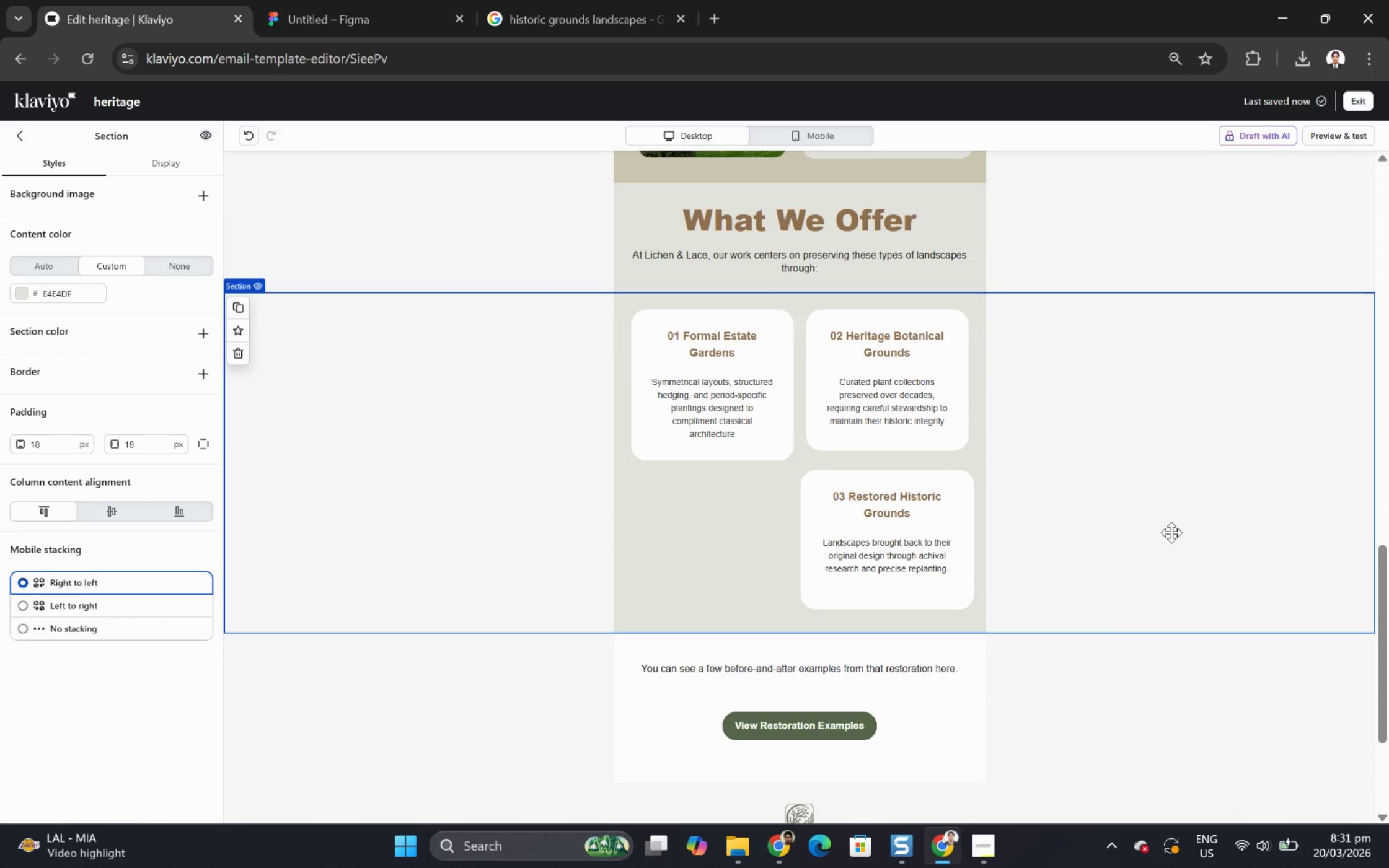 
scroll: coordinate [1171, 532], scroll_direction: up, amount: 6.0
 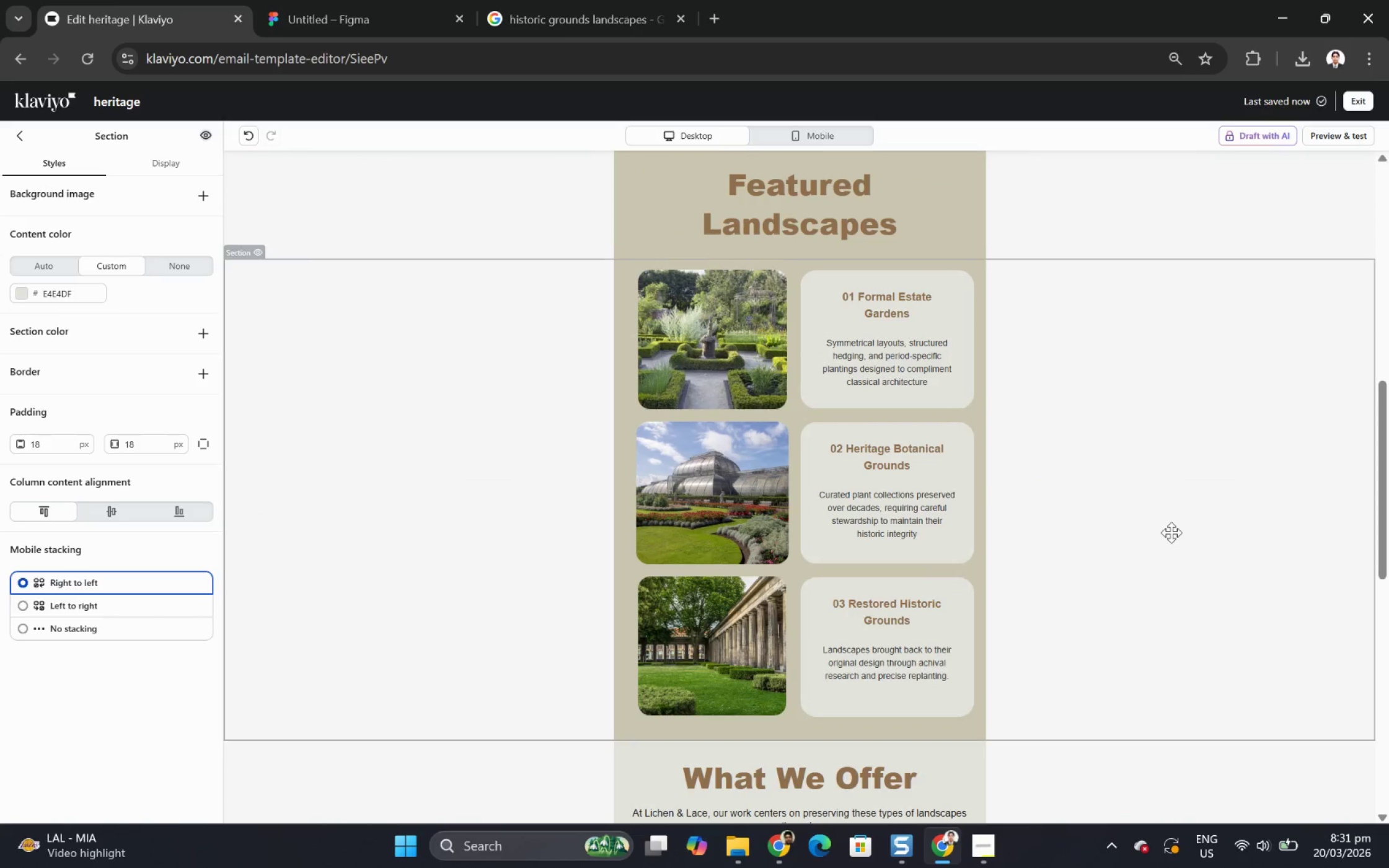 
scroll: coordinate [1171, 536], scroll_direction: down, amount: 4.0
 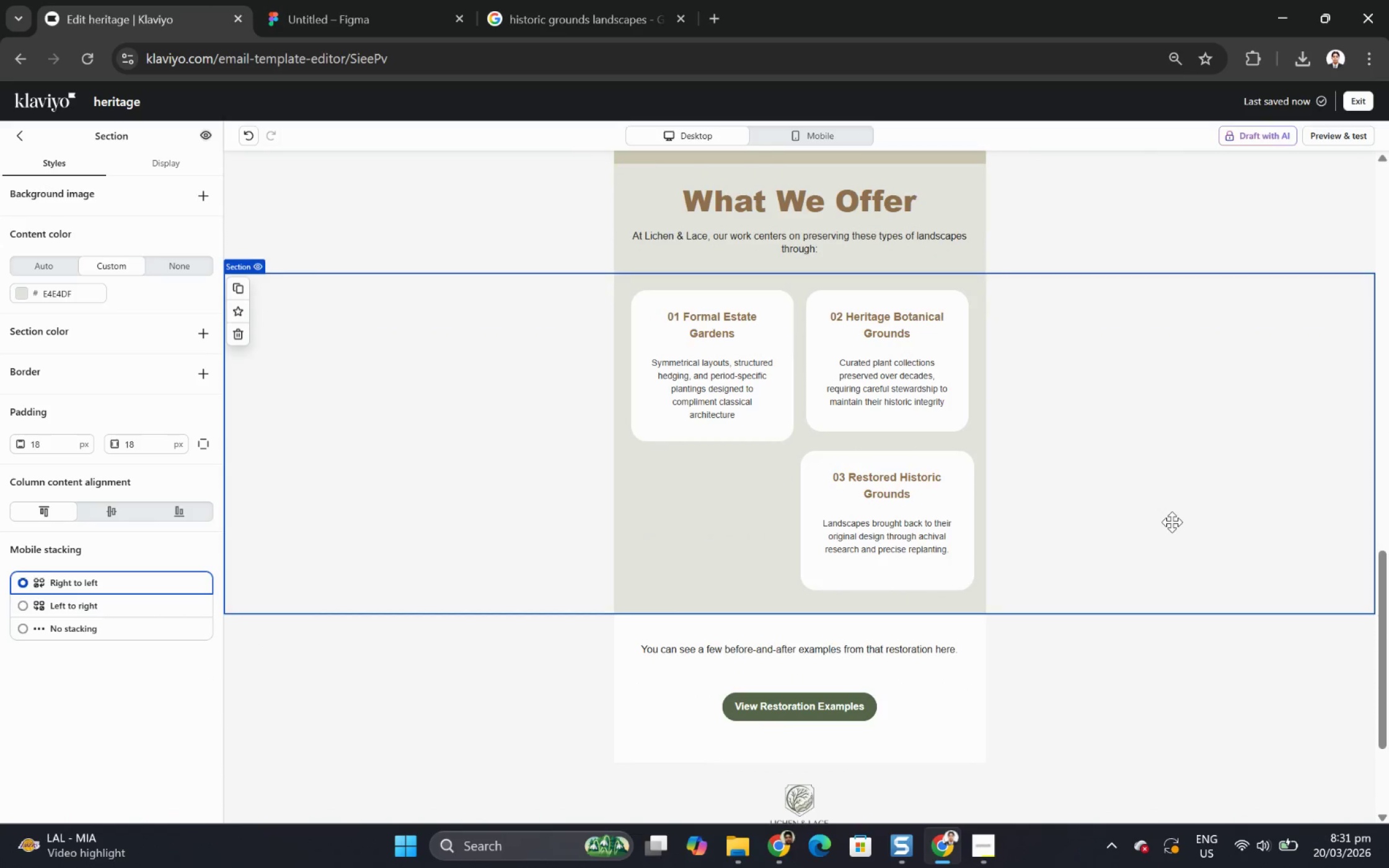 
scroll: coordinate [1160, 548], scroll_direction: up, amount: 3.0
 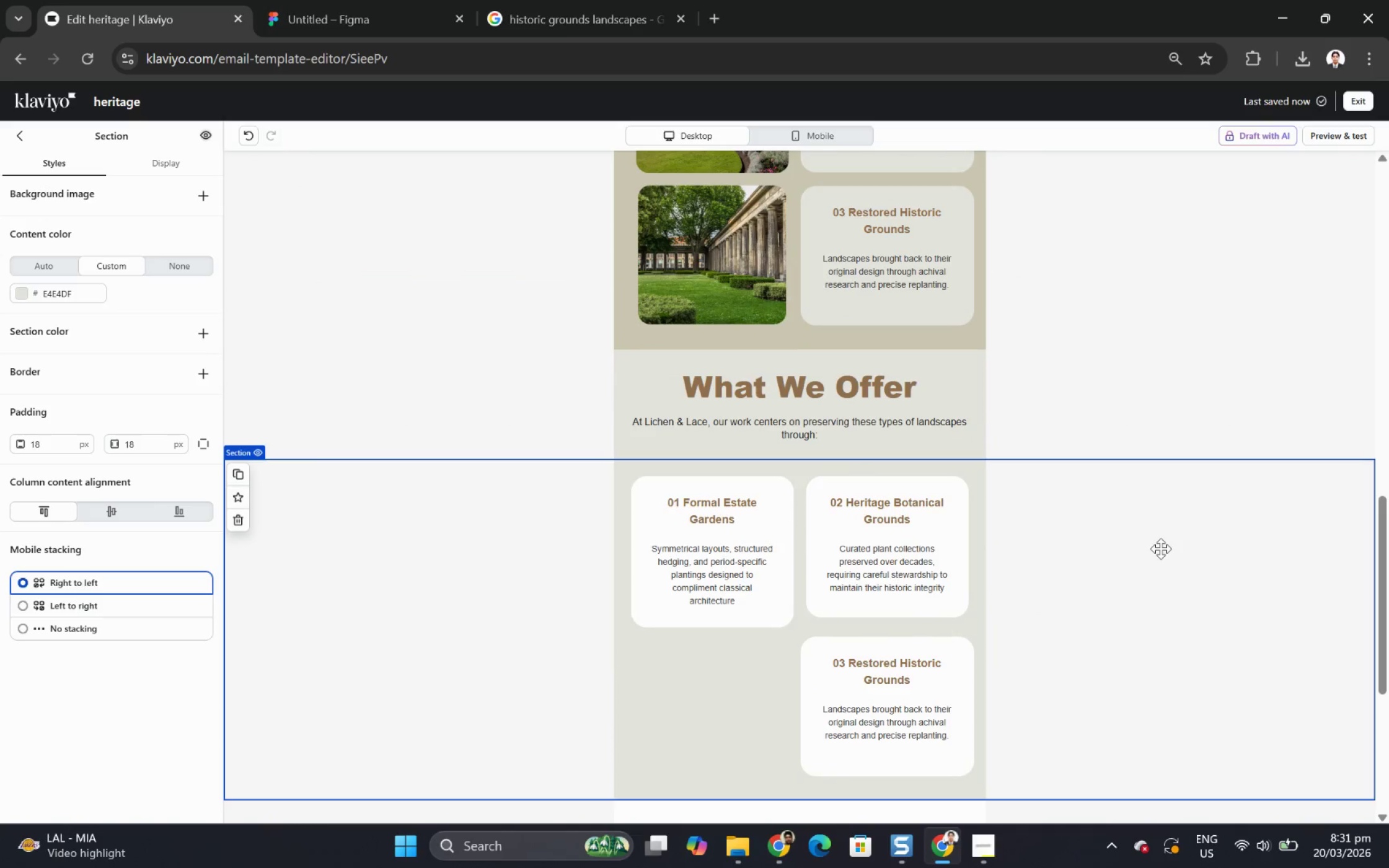 
scroll: coordinate [1160, 548], scroll_direction: down, amount: 3.0
 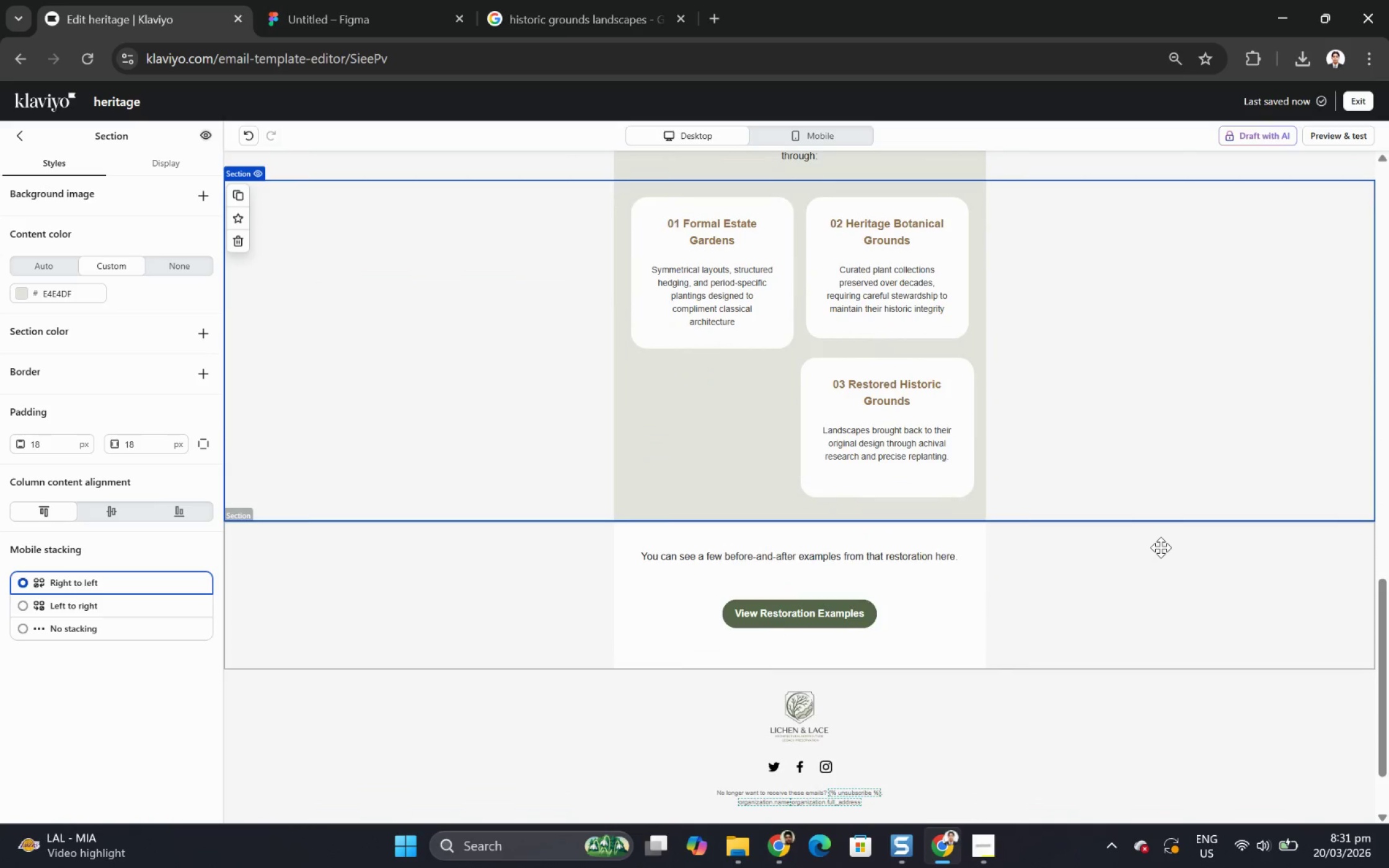 
scroll: coordinate [926, 498], scroll_direction: up, amount: 15.0
 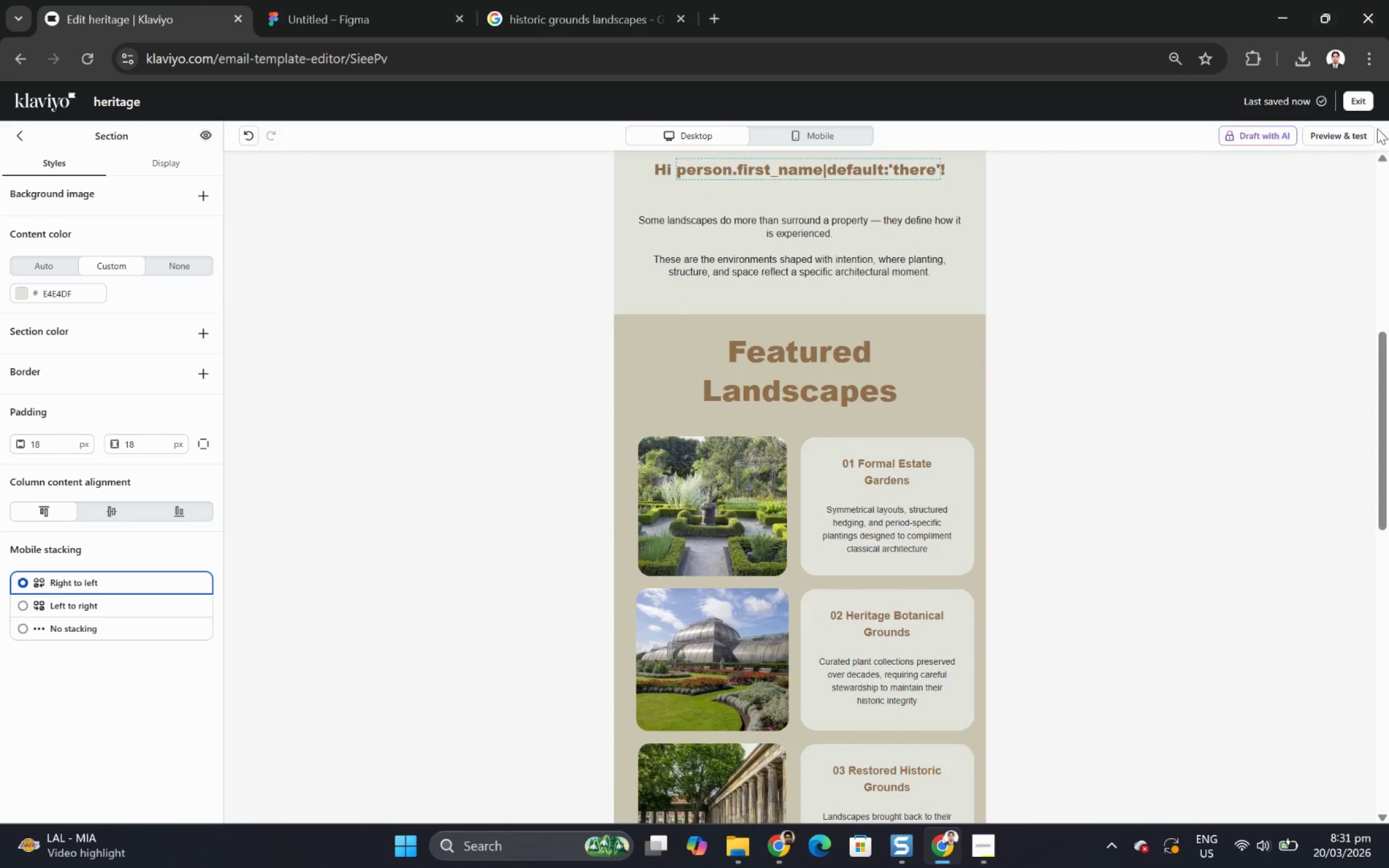 
left_click([1364, 139])
 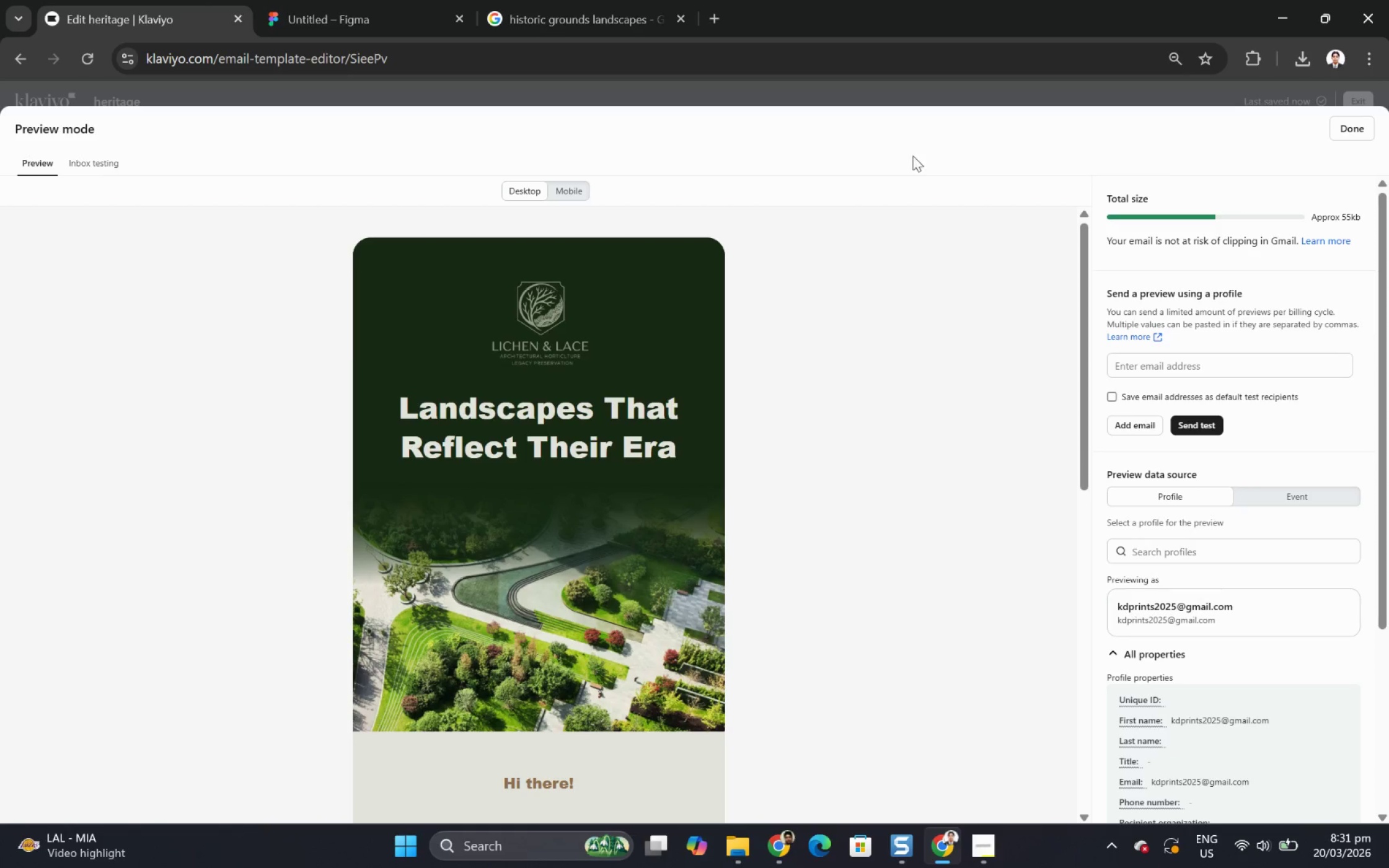 
left_click([1356, 131])
 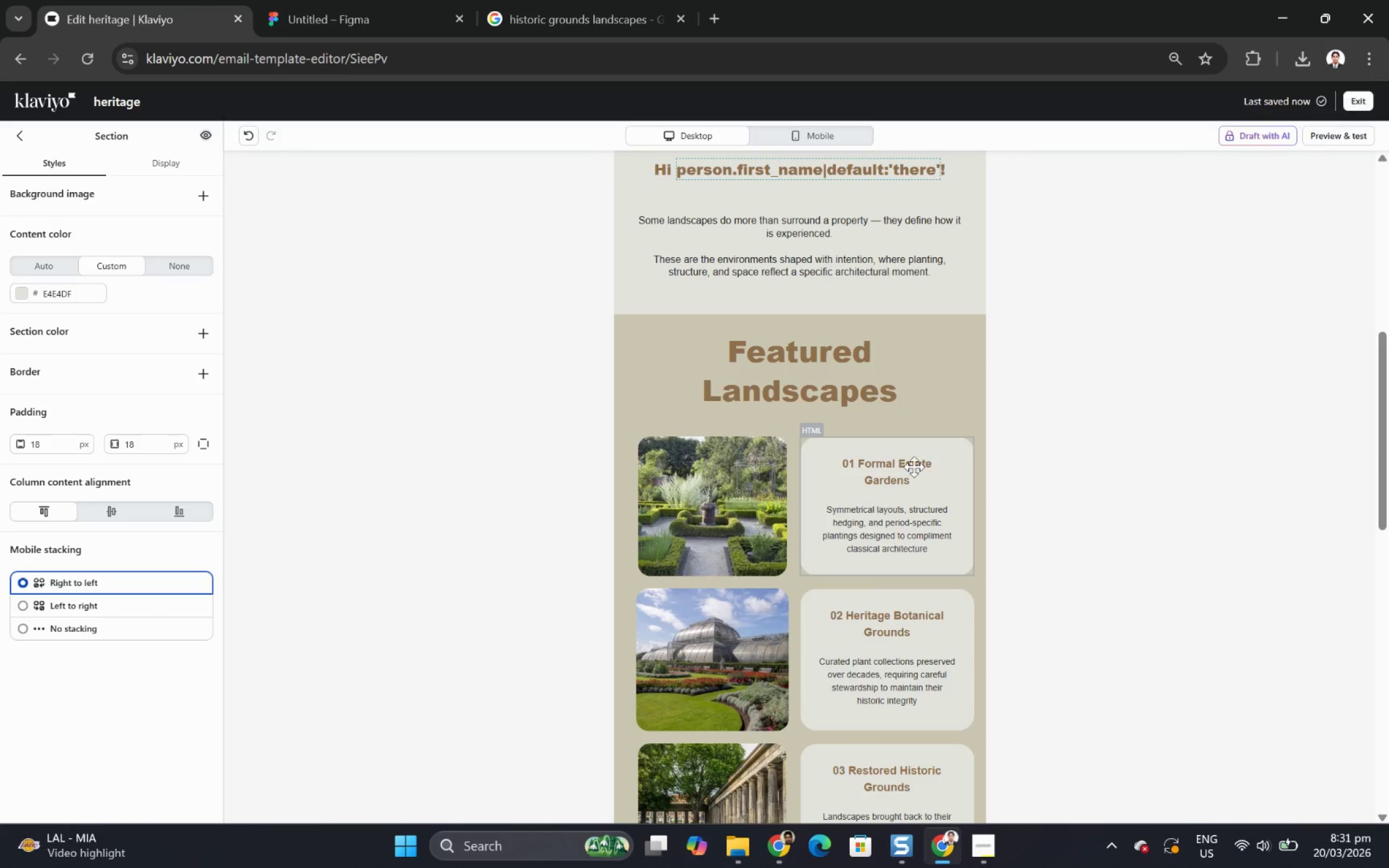 
scroll: coordinate [943, 479], scroll_direction: down, amount: 9.0
 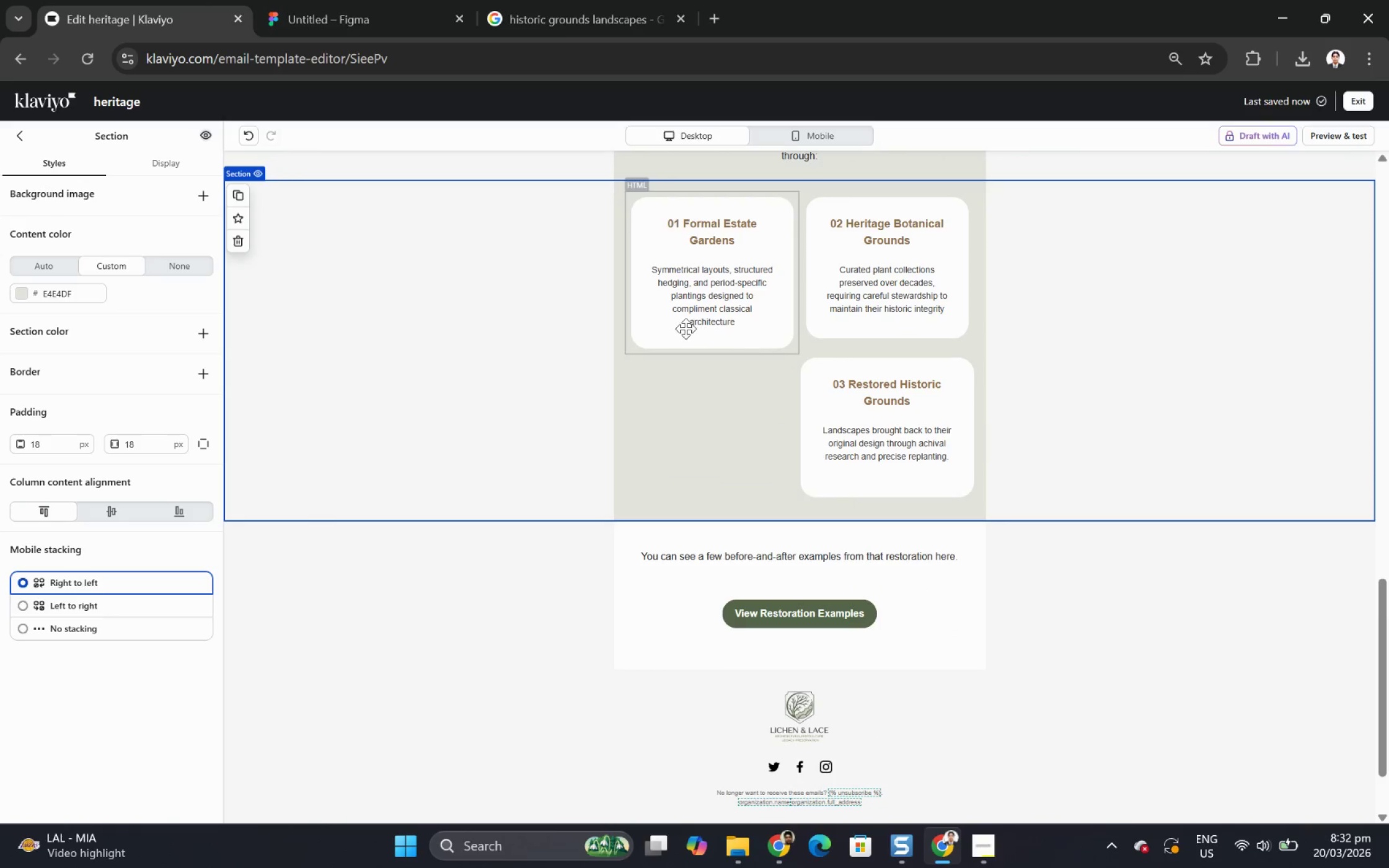 
scroll: coordinate [685, 328], scroll_direction: up, amount: 2.0
 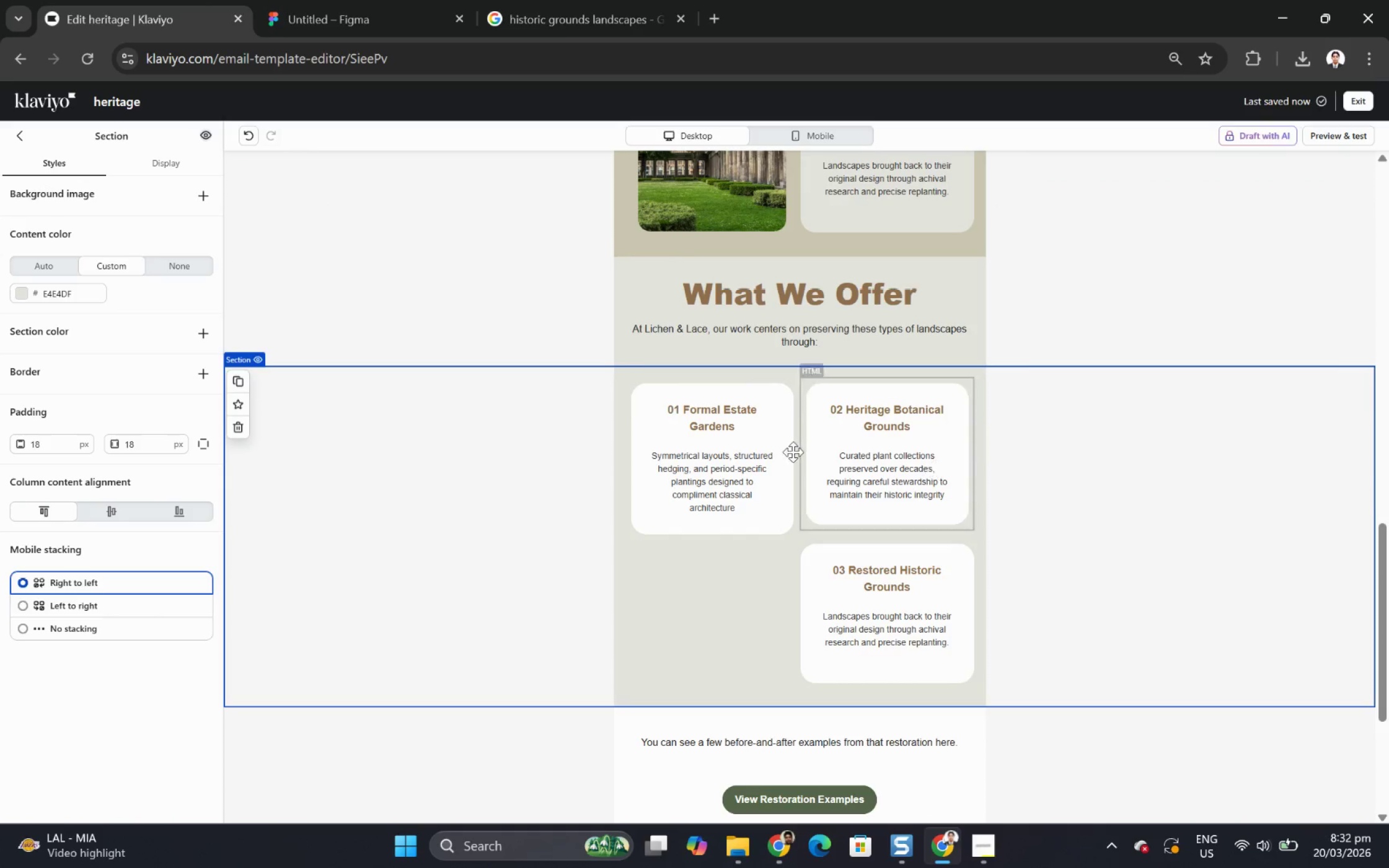 
left_click([699, 447])
 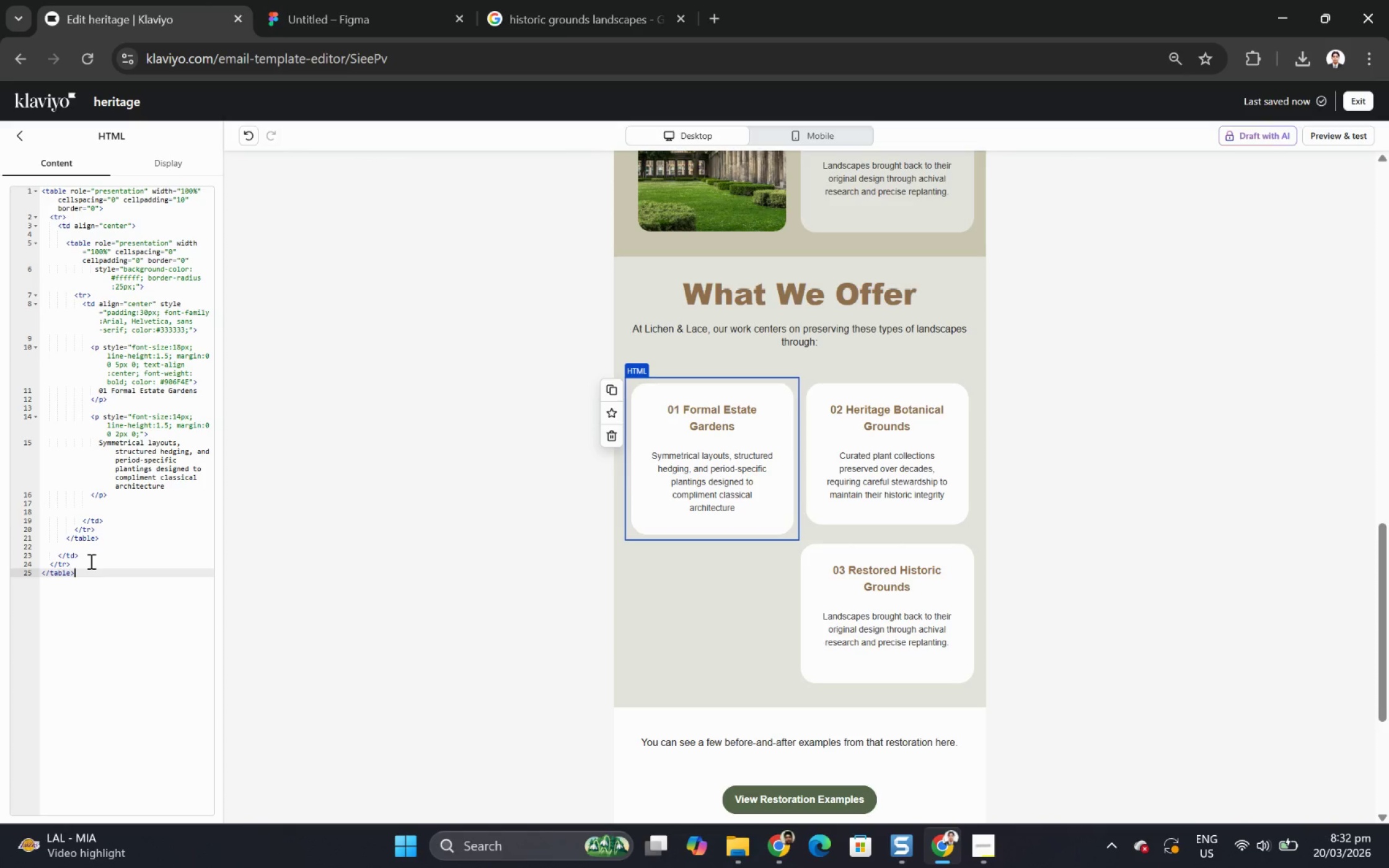 
wait(35.58)
 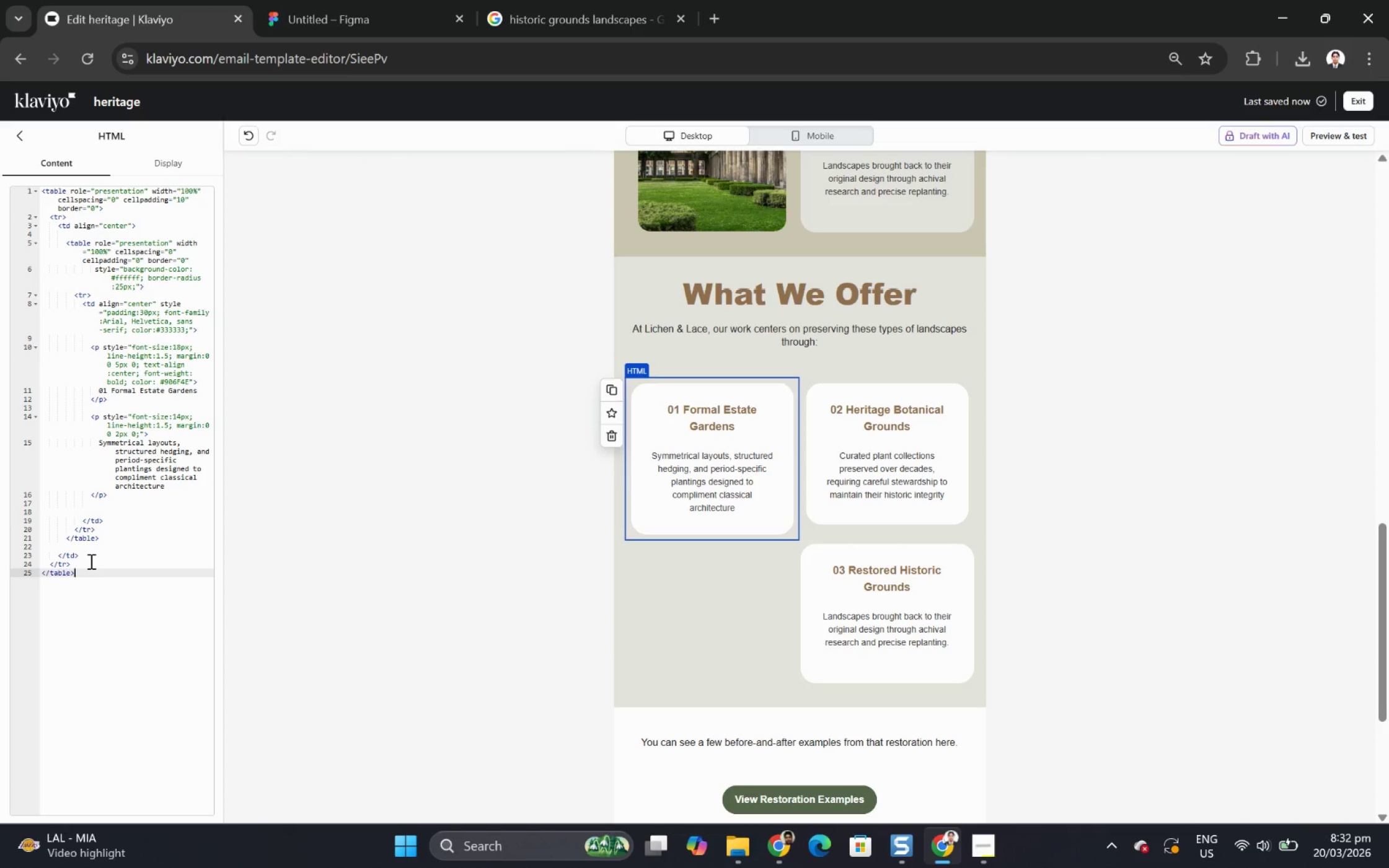 
scroll: coordinate [869, 427], scroll_direction: up, amount: 13.0
 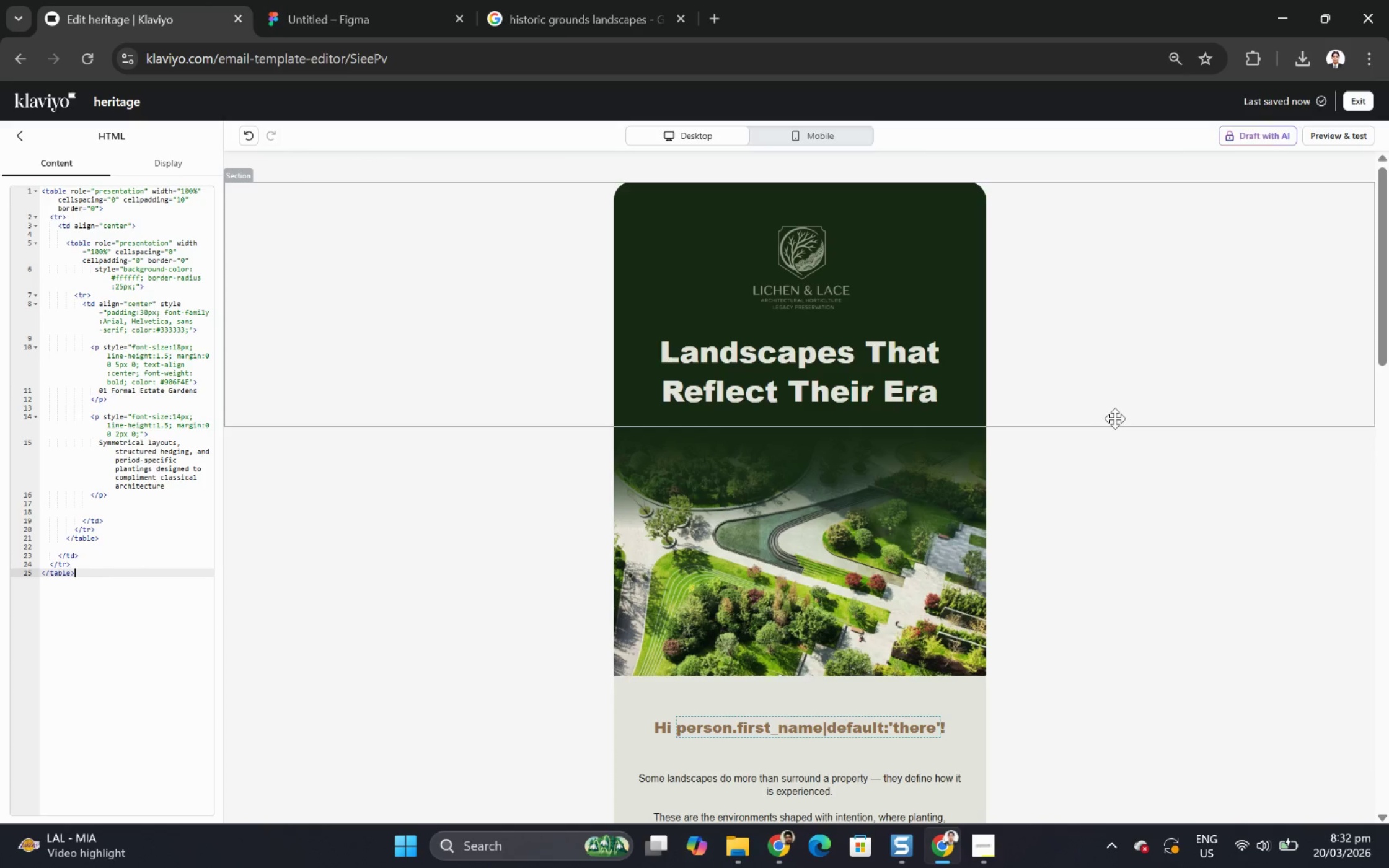 
wait(9.55)
 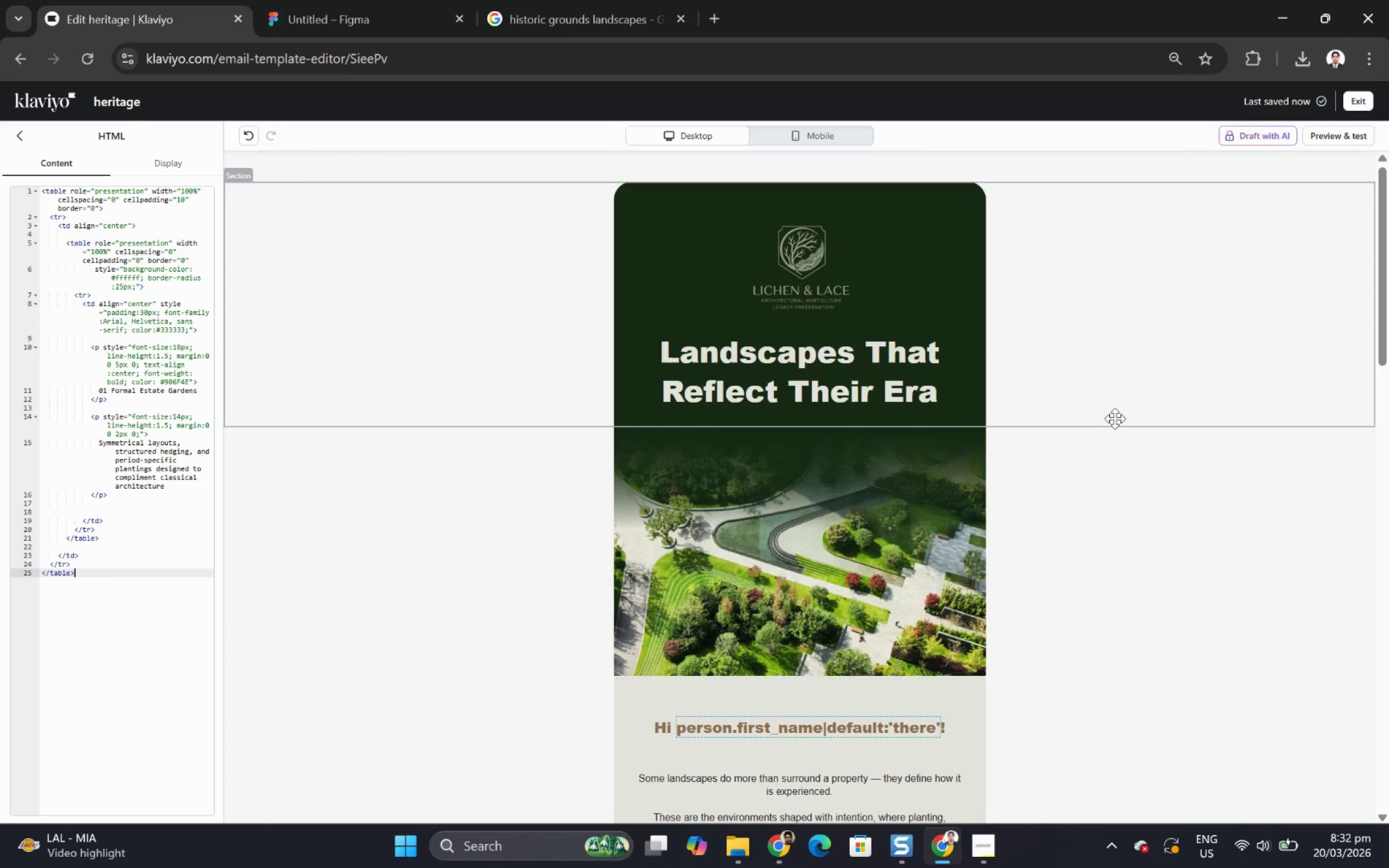 
left_click([1152, 590])
 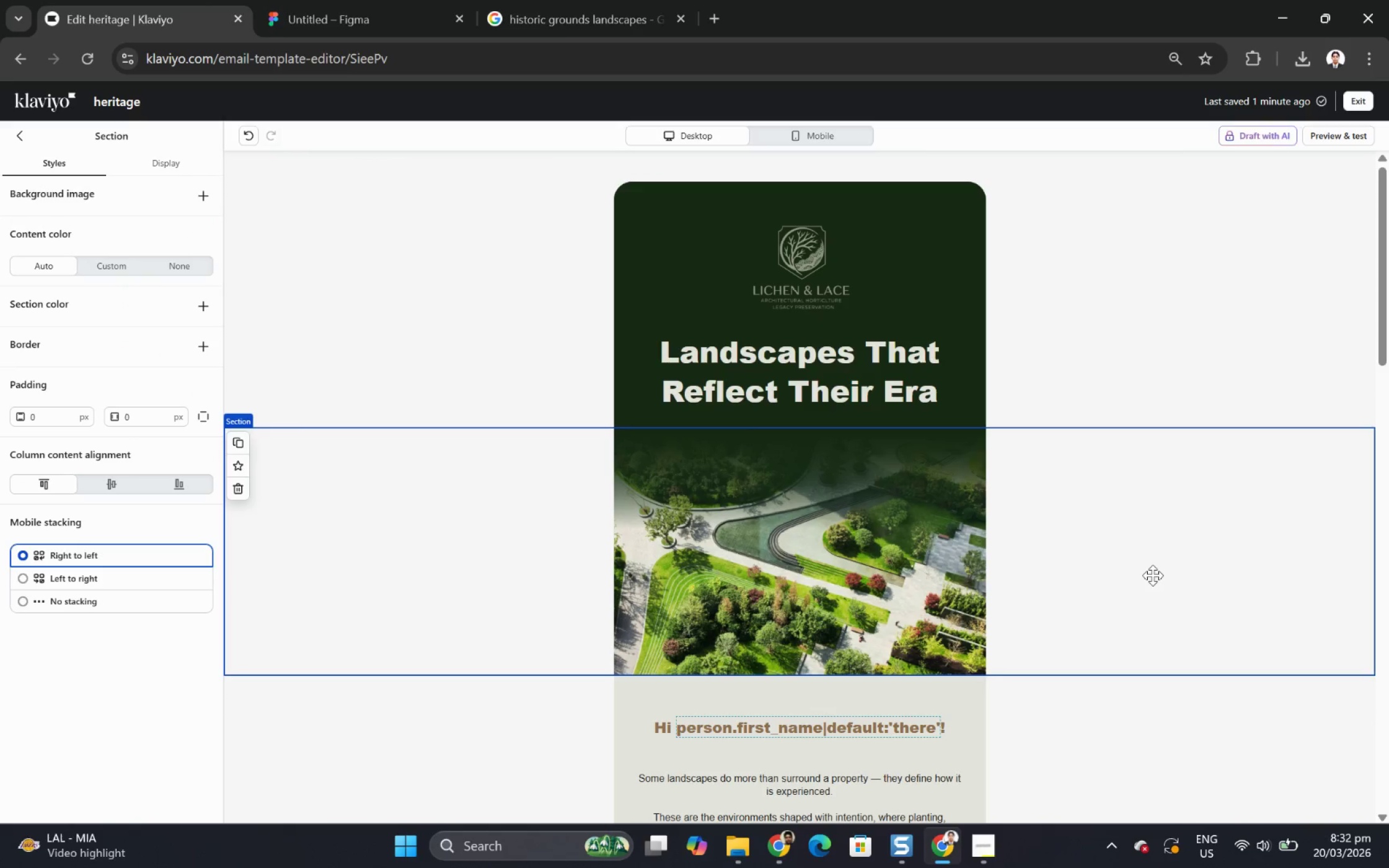 
scroll: coordinate [1148, 574], scroll_direction: down, amount: 8.0
 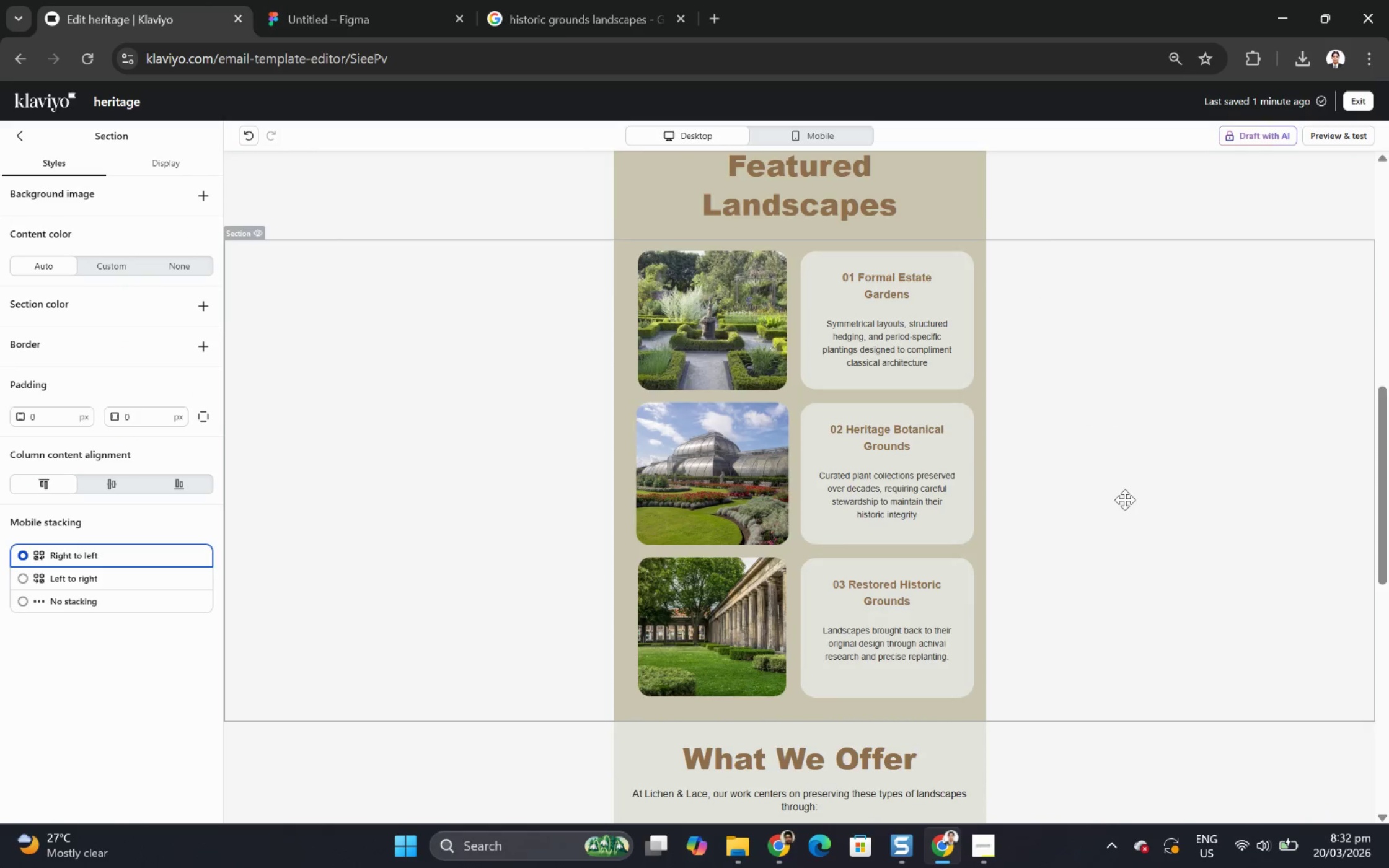 
scroll: coordinate [1055, 391], scroll_direction: up, amount: 10.0
 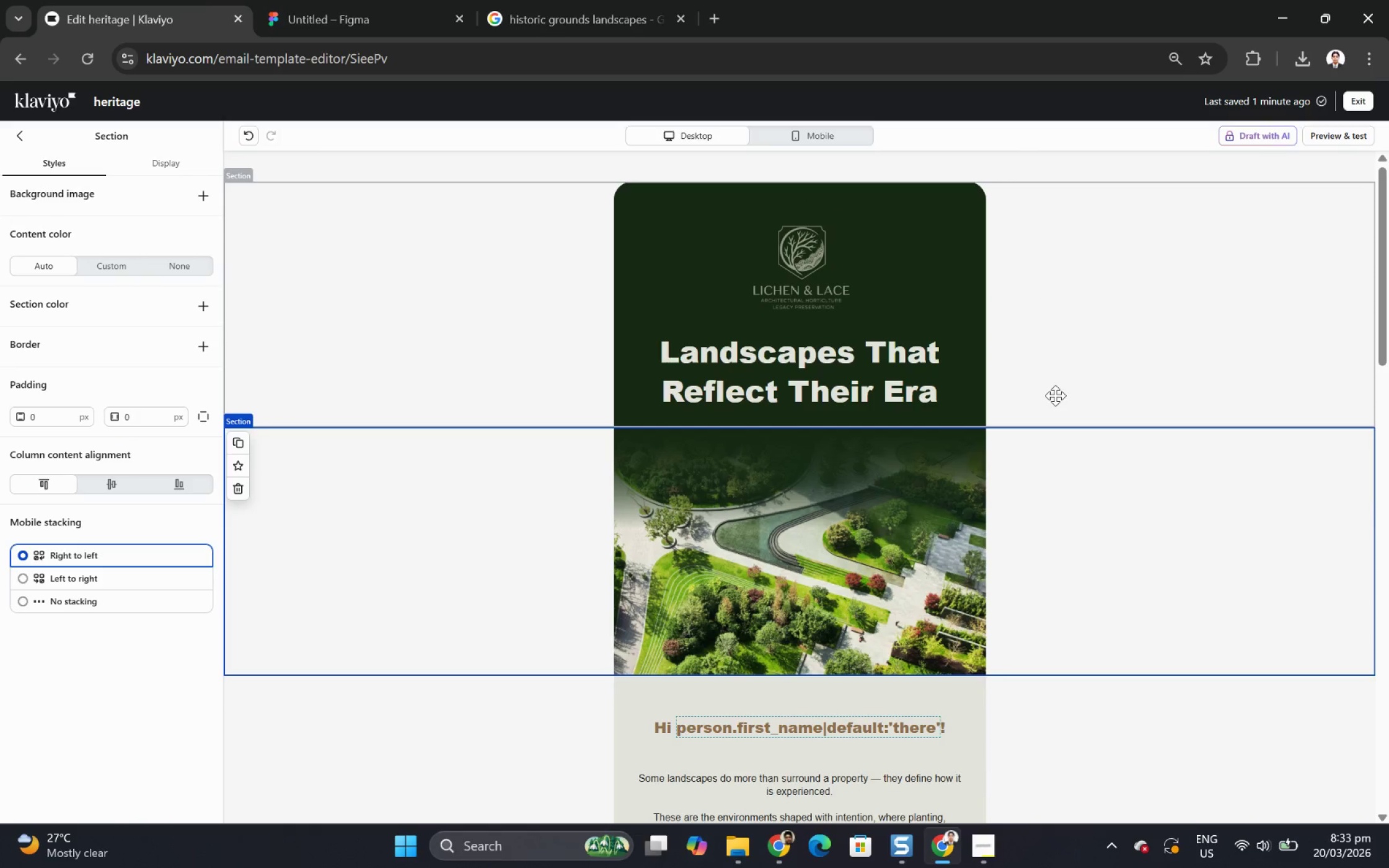 
scroll: coordinate [1055, 395], scroll_direction: down, amount: 14.0
 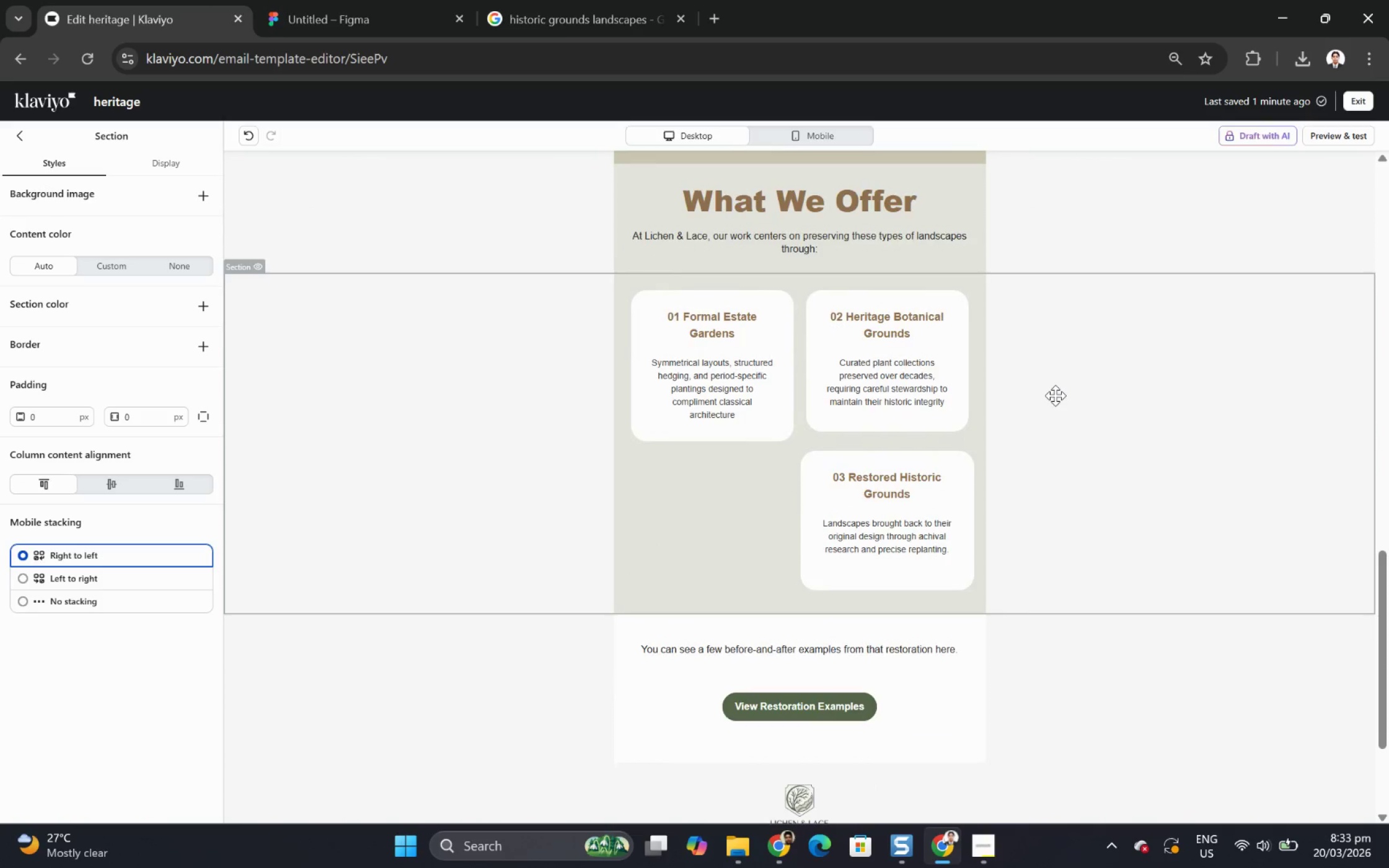 
scroll: coordinate [1055, 395], scroll_direction: up, amount: 8.0
 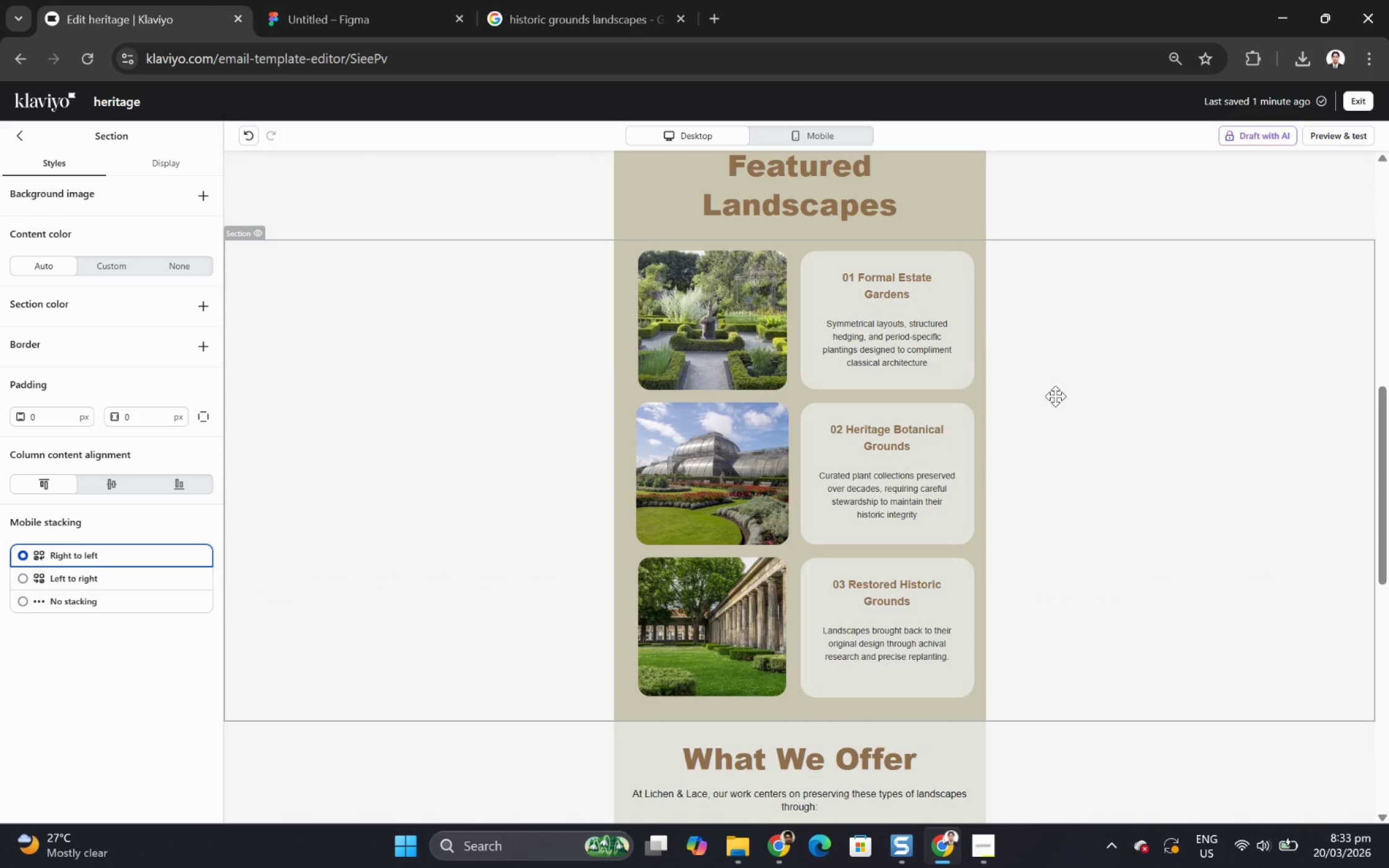 
scroll: coordinate [1044, 411], scroll_direction: down, amount: 6.0
 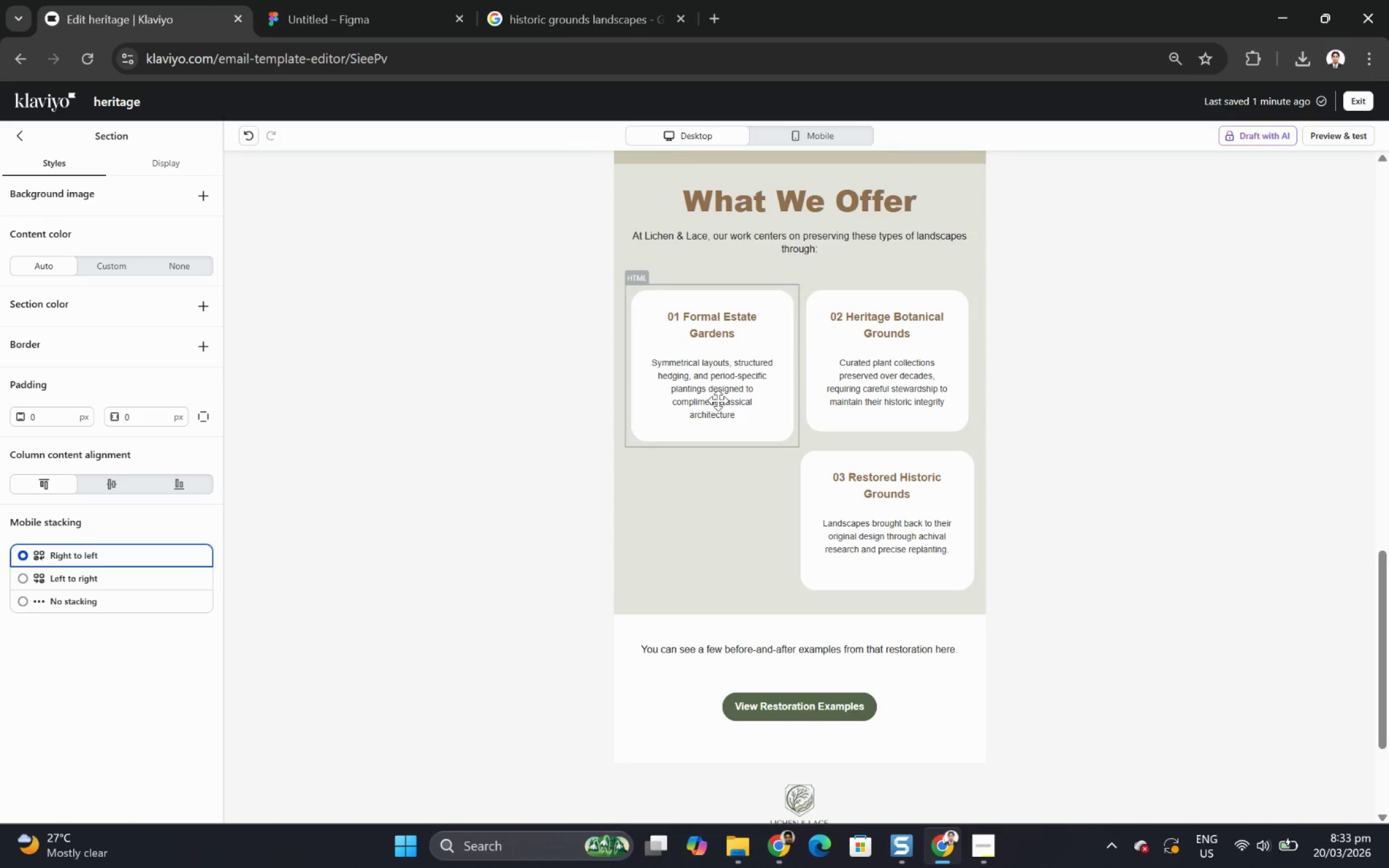 
left_click([721, 394])
 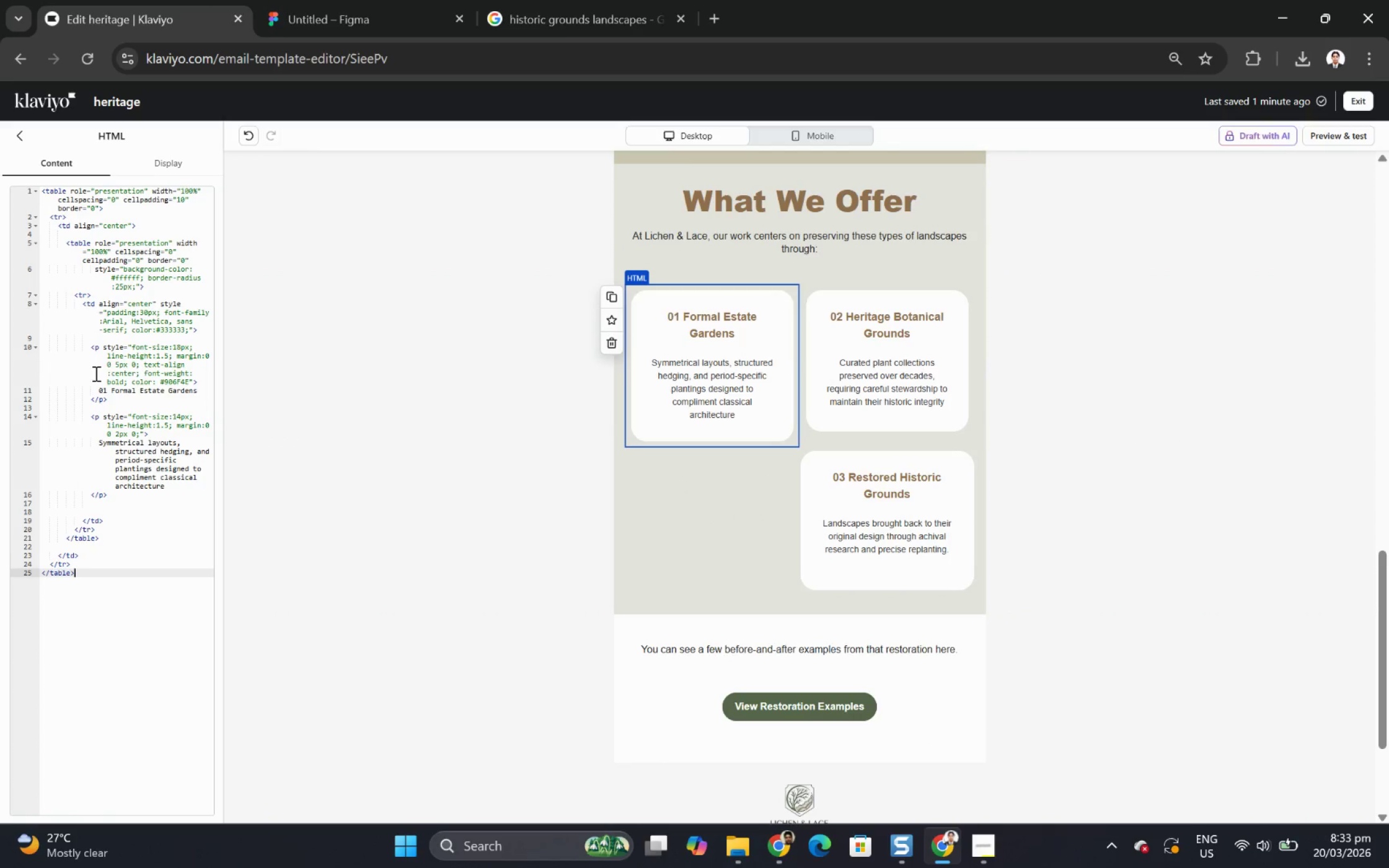 
wait(5.98)
 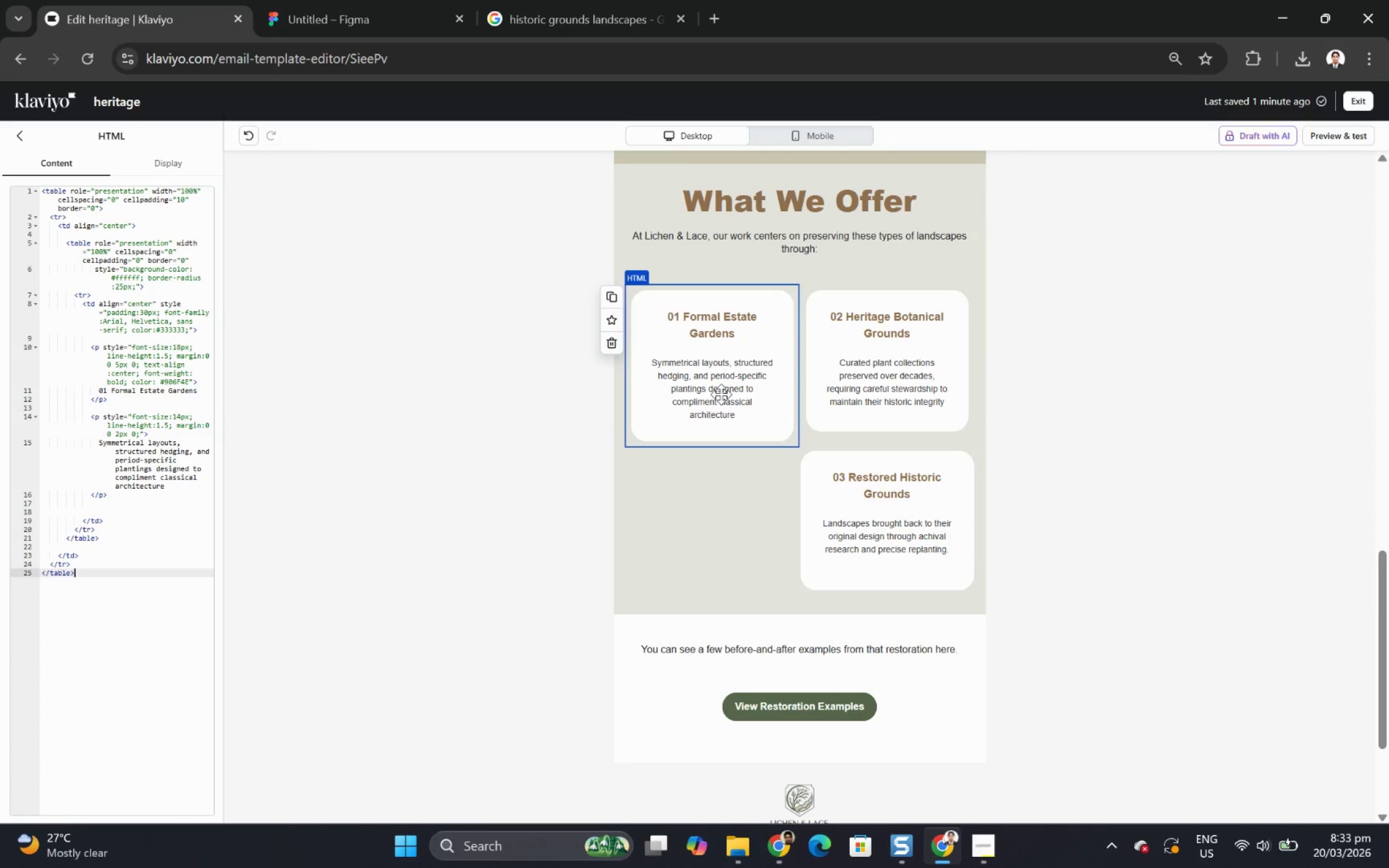 
left_click_drag(start_coordinate=[109, 391], to_coordinate=[161, 391])
 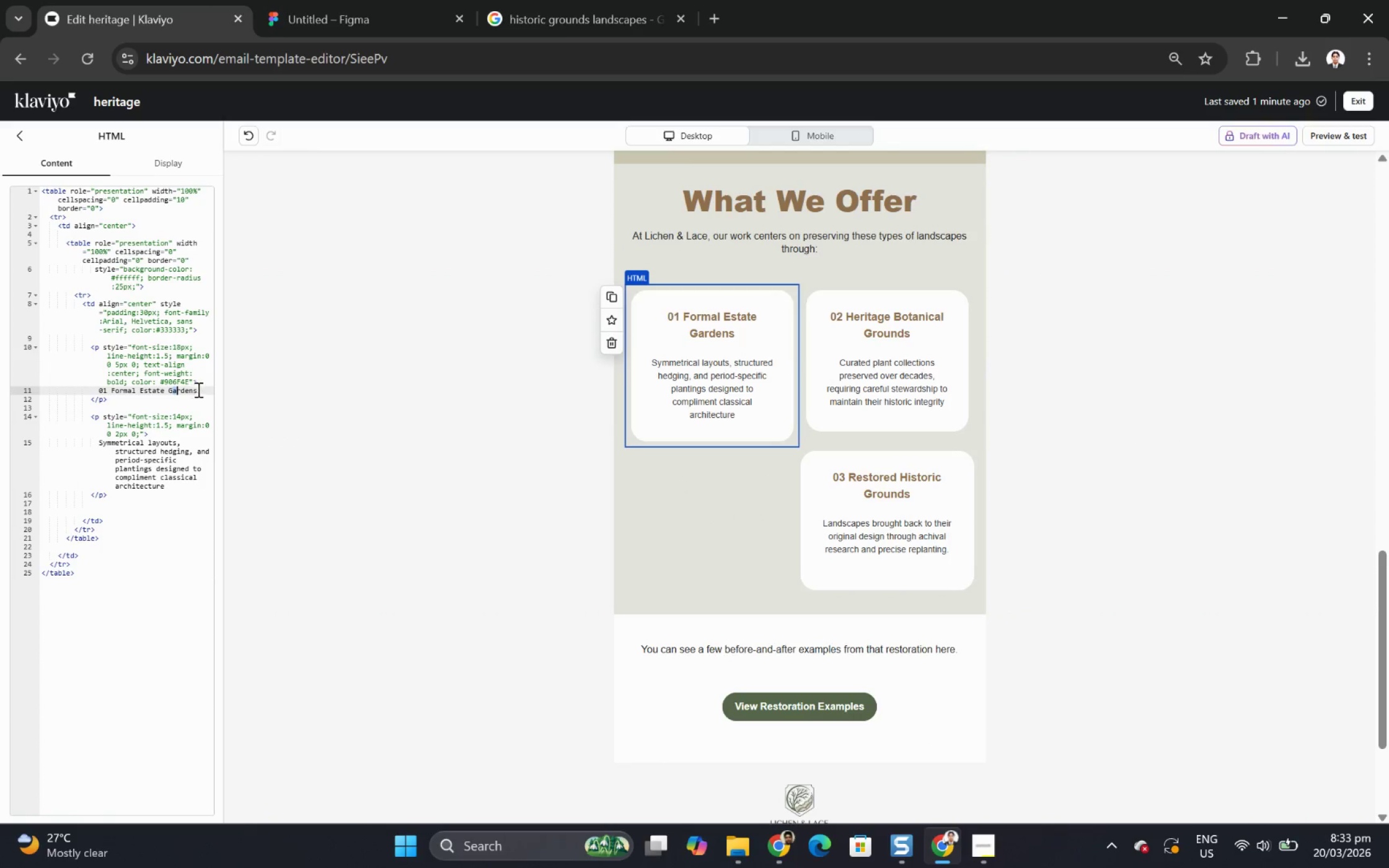 
left_click_drag(start_coordinate=[198, 388], to_coordinate=[111, 391])
 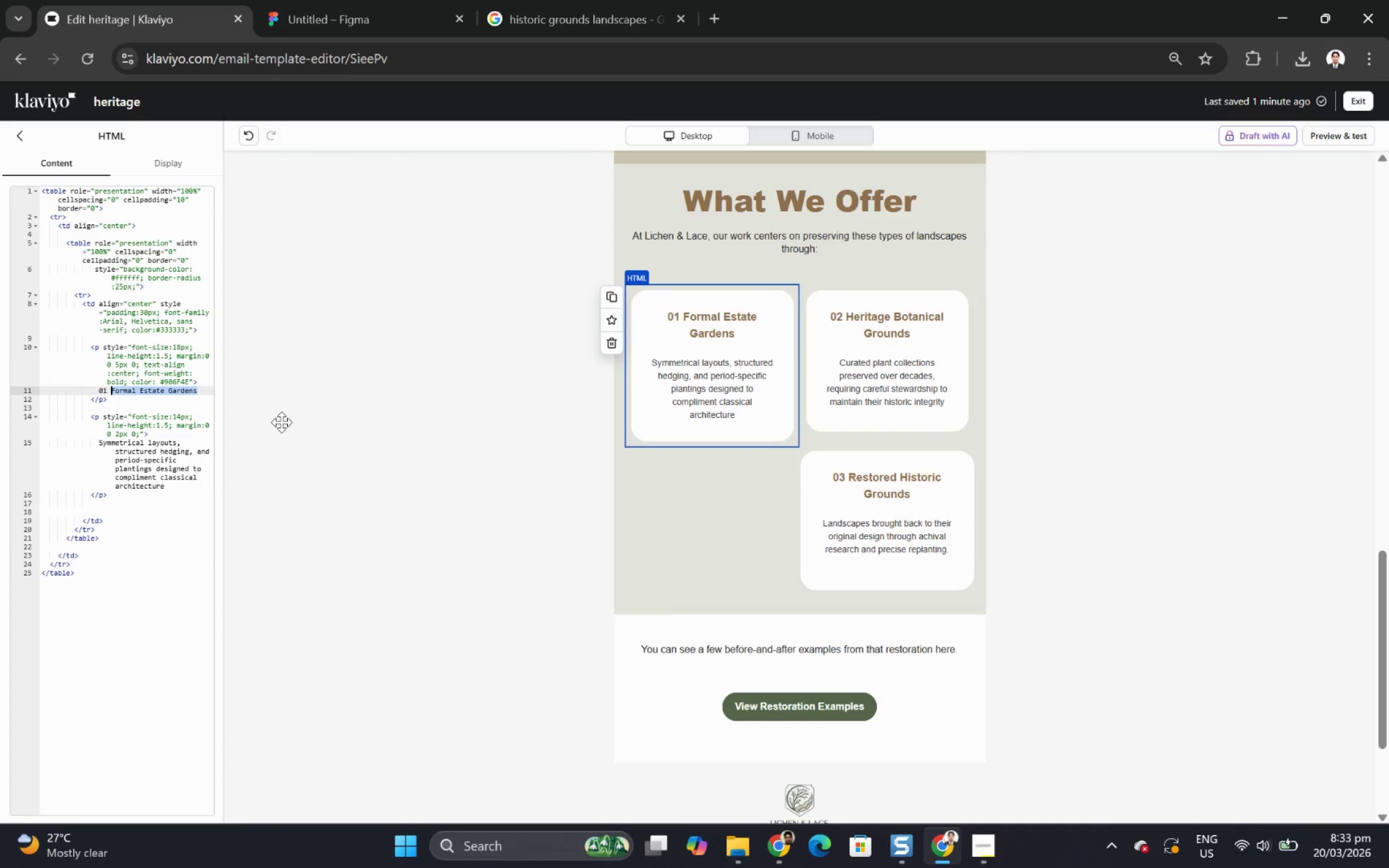 
wait(17.89)
 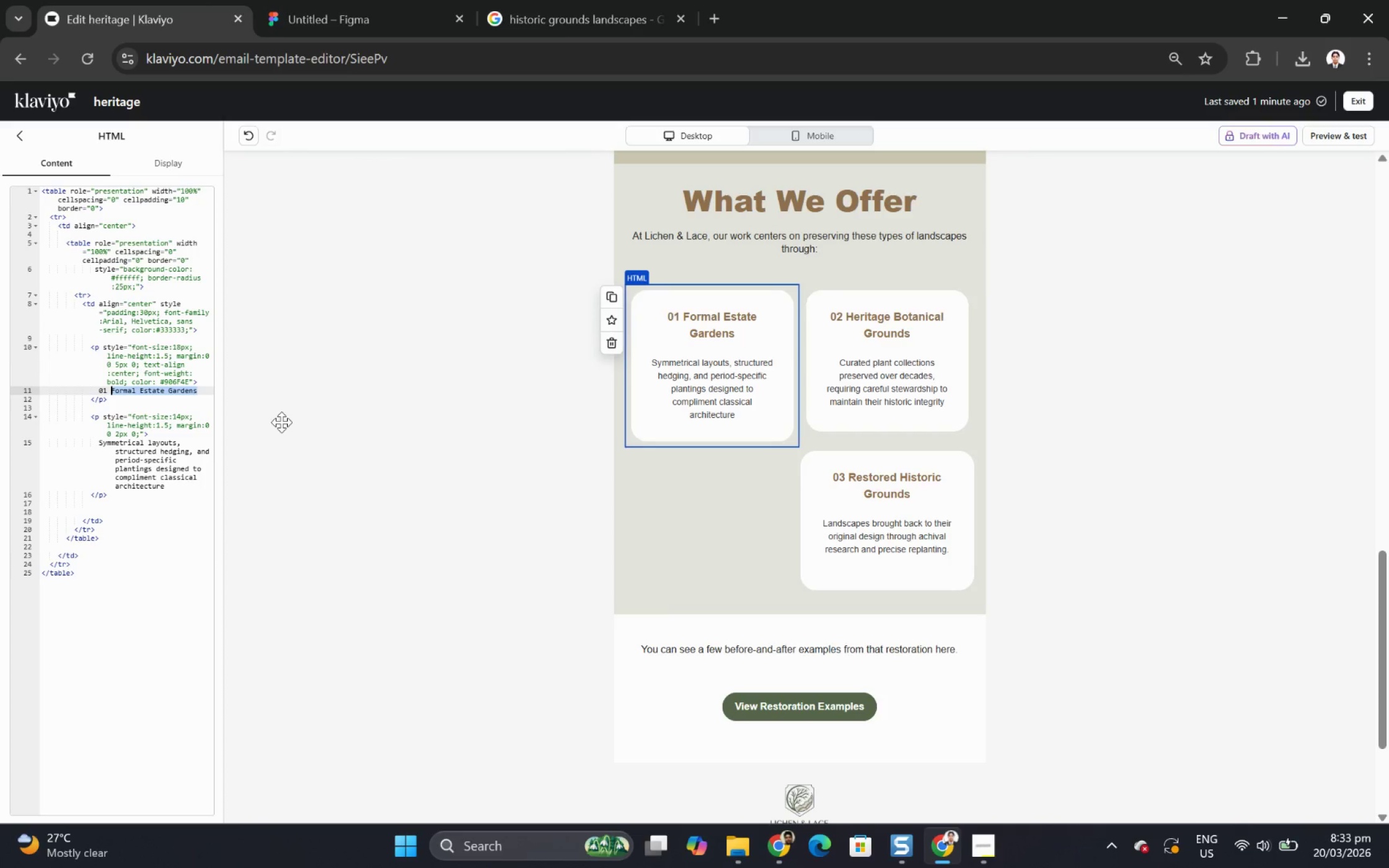 
key(Backspace)
 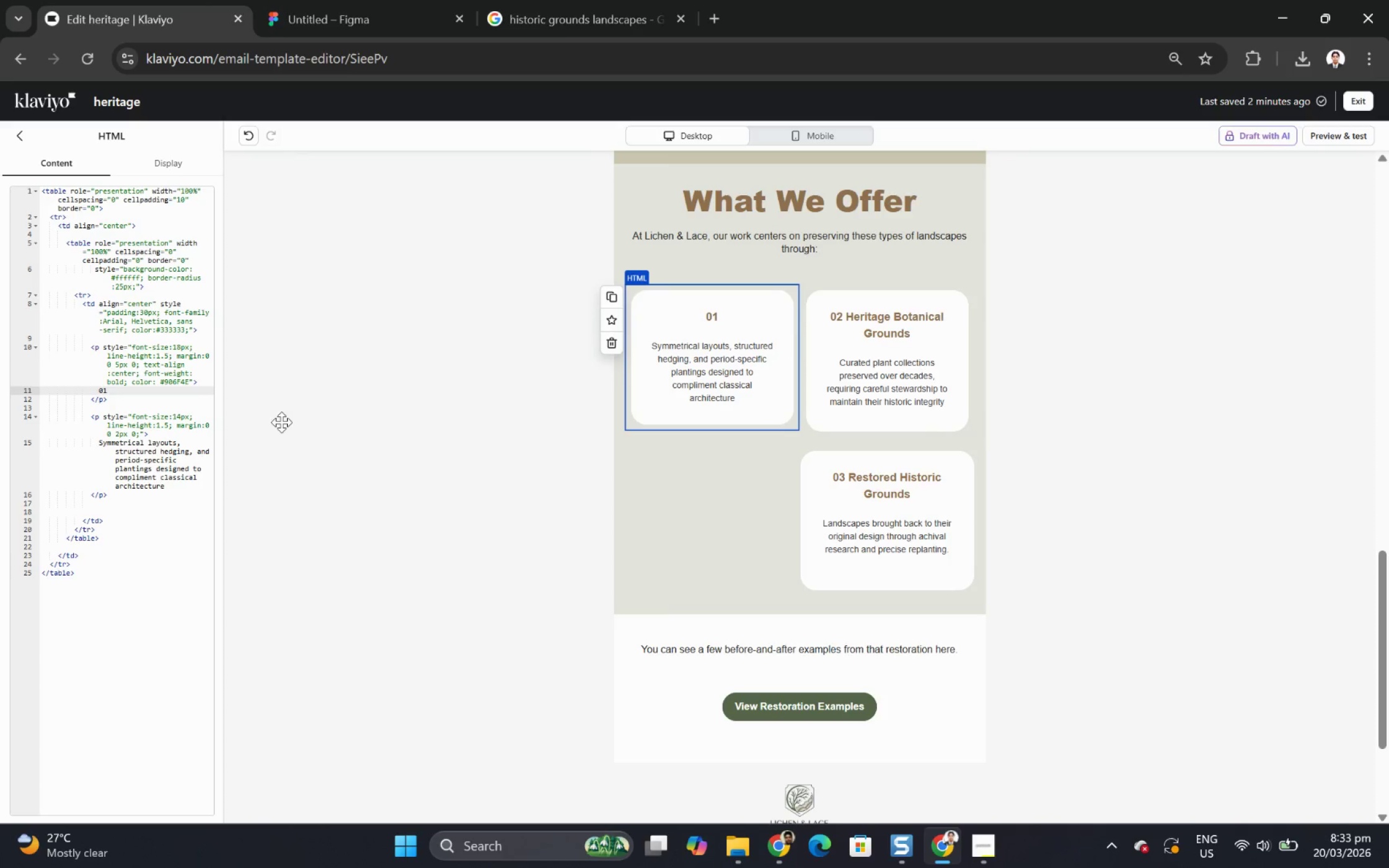 
scroll: coordinate [1045, 460], scroll_direction: up, amount: 5.0
 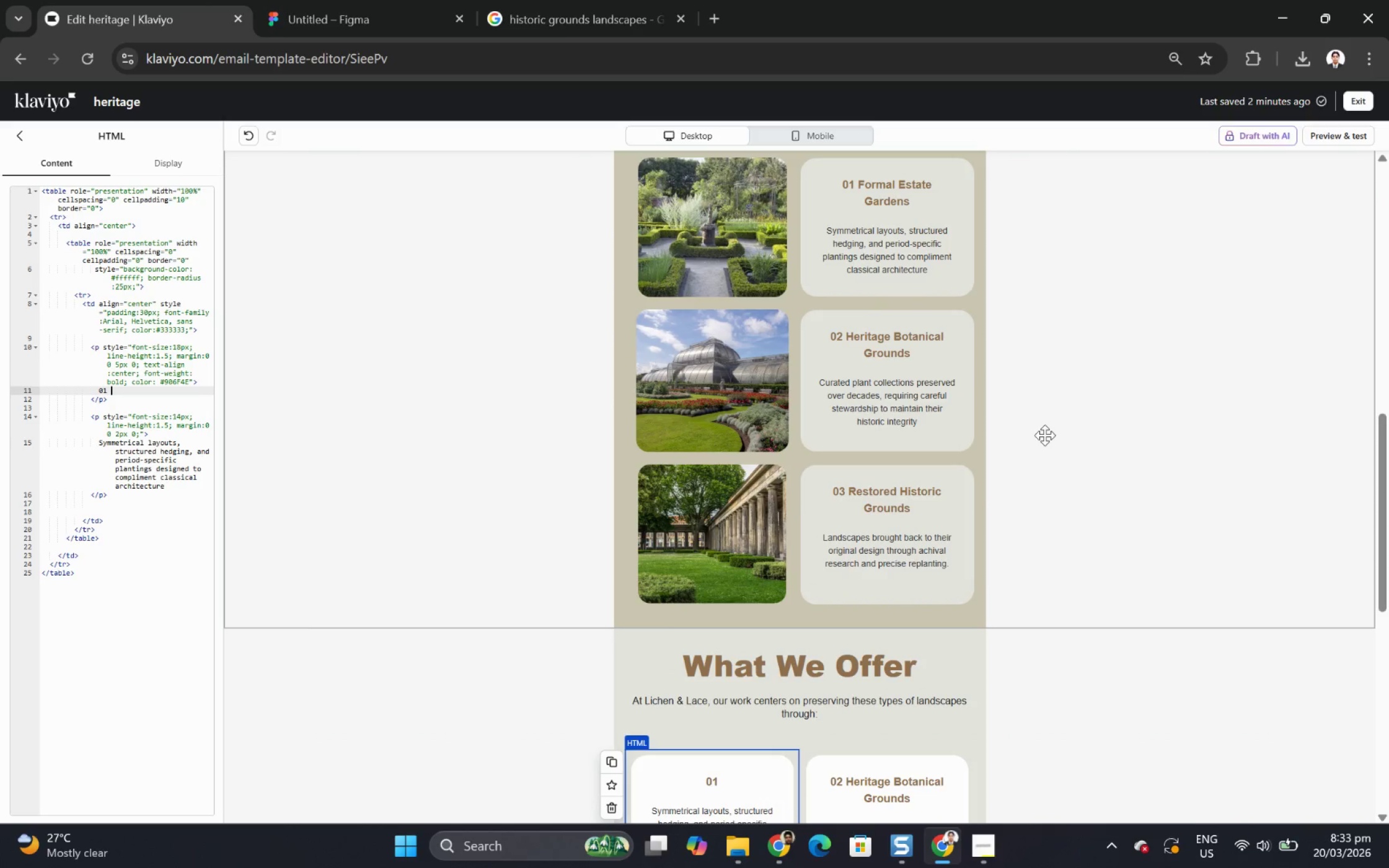 
wait(8.58)
 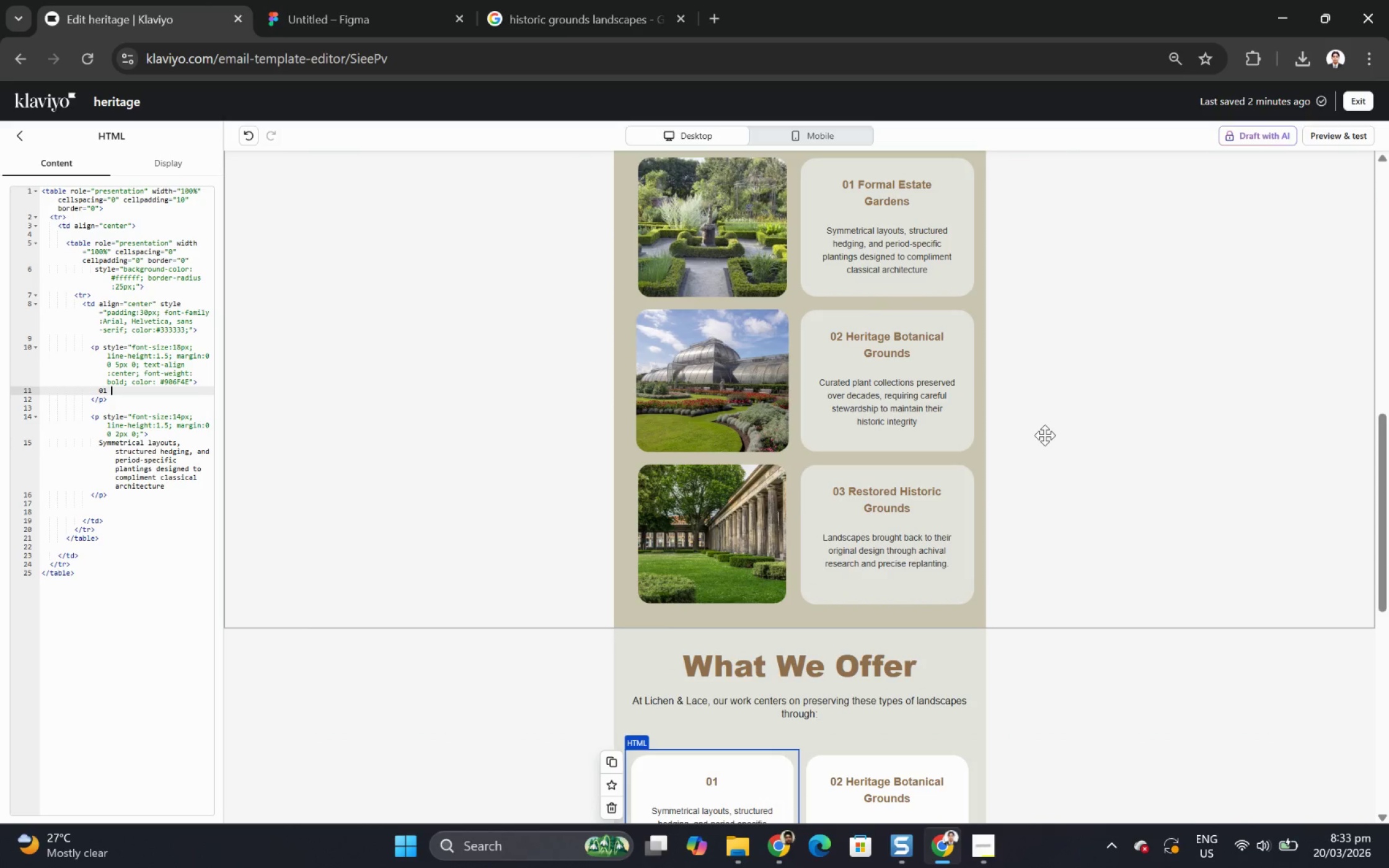 
left_click([182, 350])
 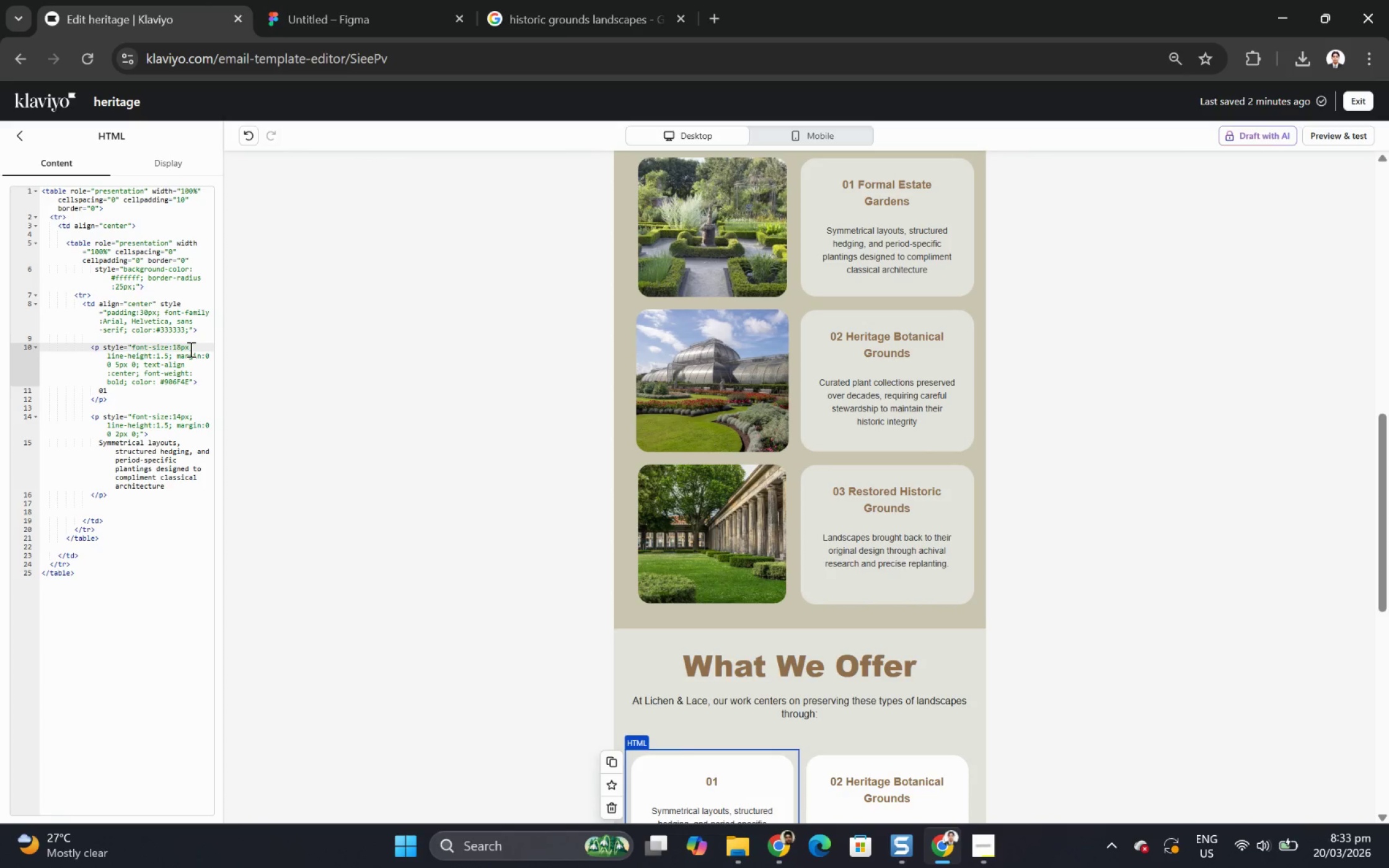 
key(Backspace)
key(Backspace)
type(24)
key(Backspace)
type(8)
 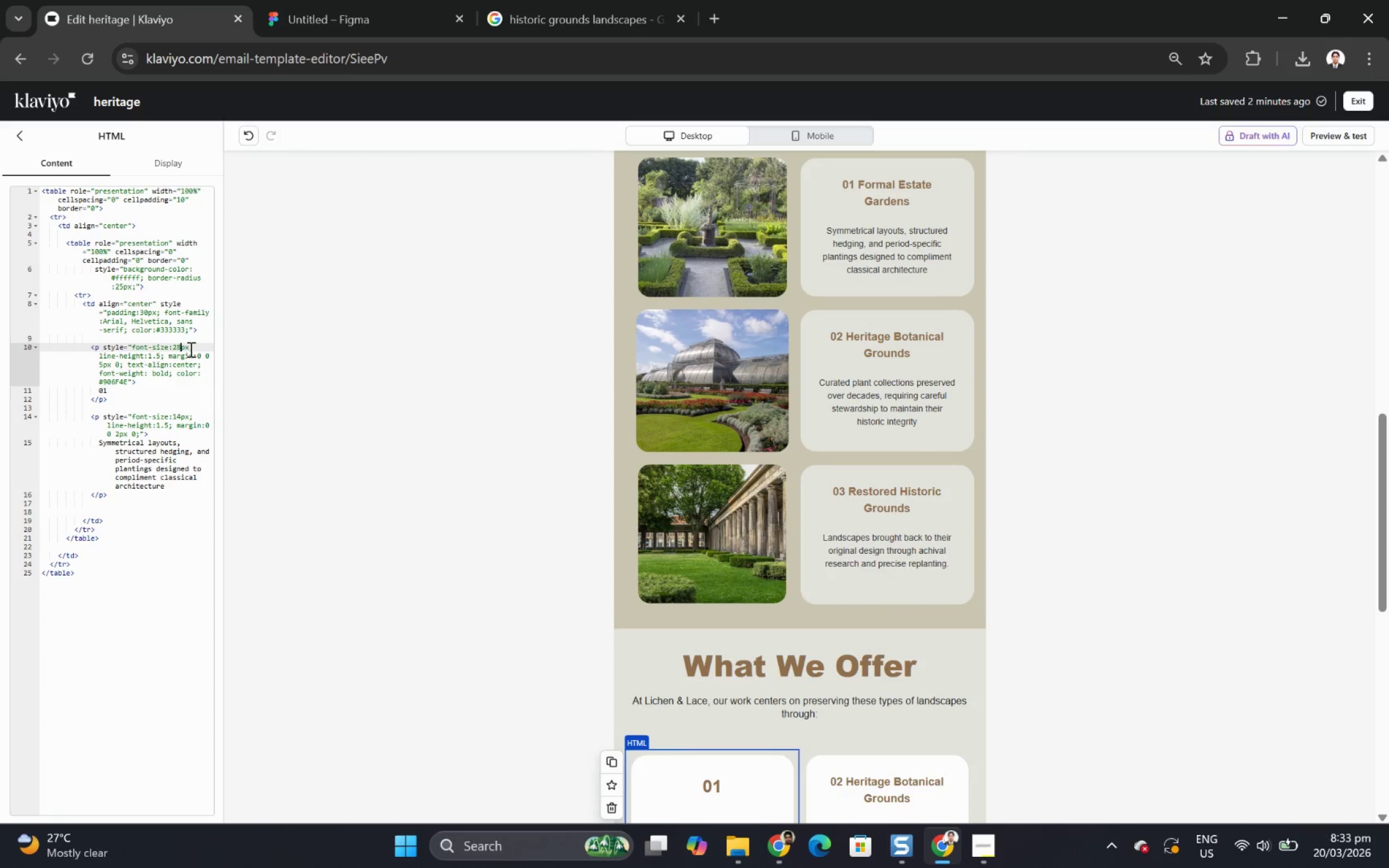 
scroll: coordinate [742, 638], scroll_direction: down, amount: 4.0
 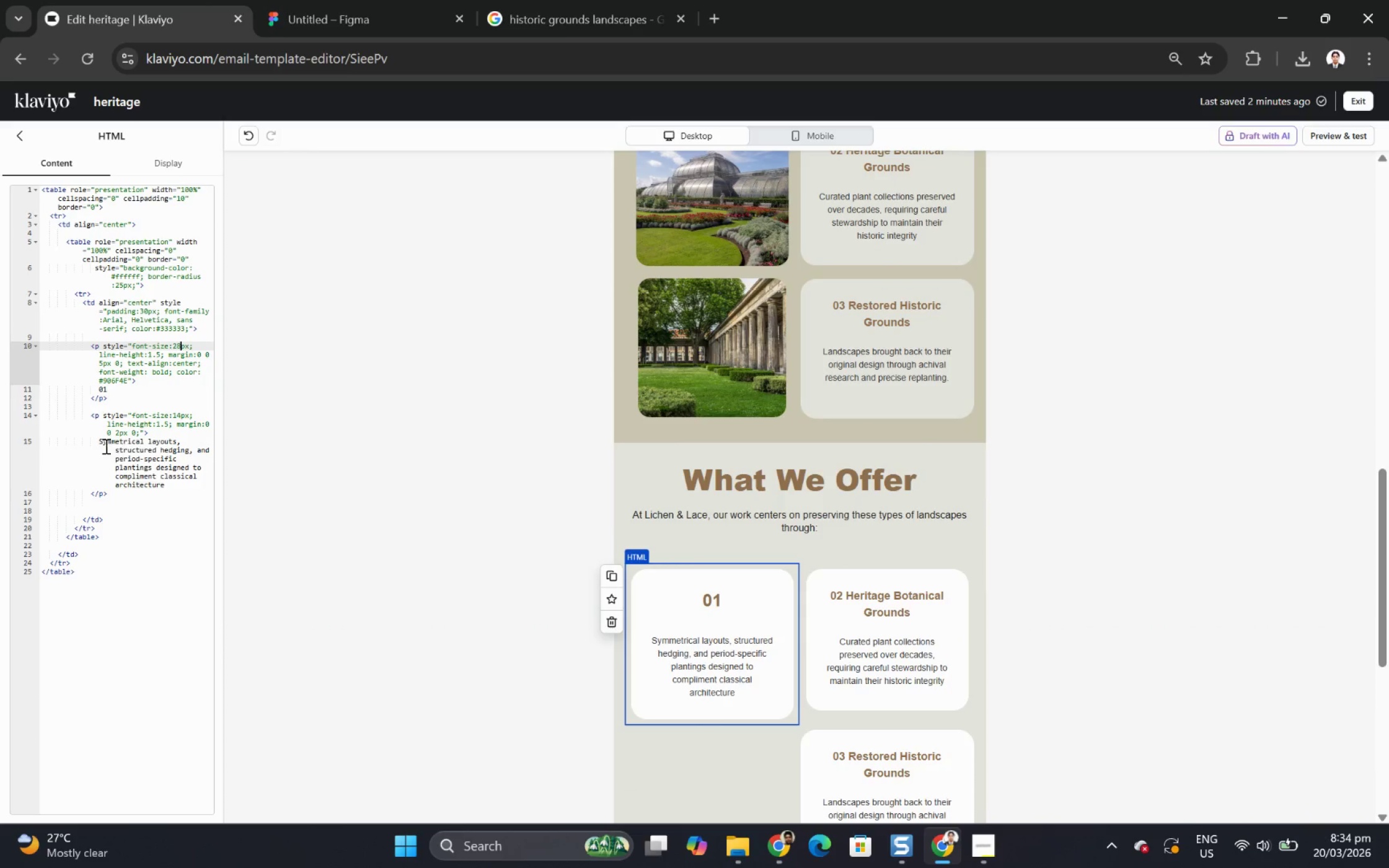 
left_click_drag(start_coordinate=[99, 444], to_coordinate=[164, 484])
 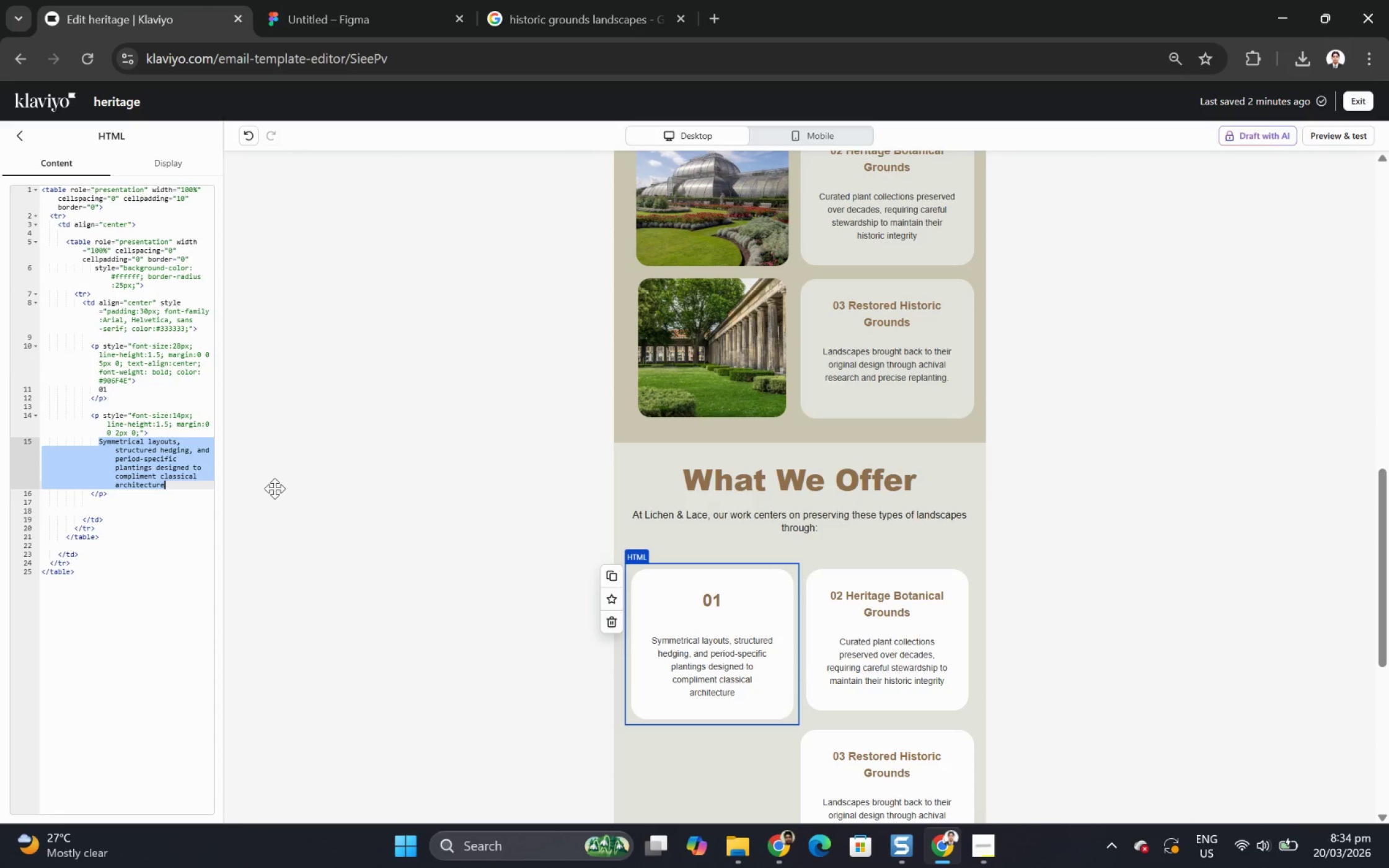 
type(Restoration of original planting schemes)
 